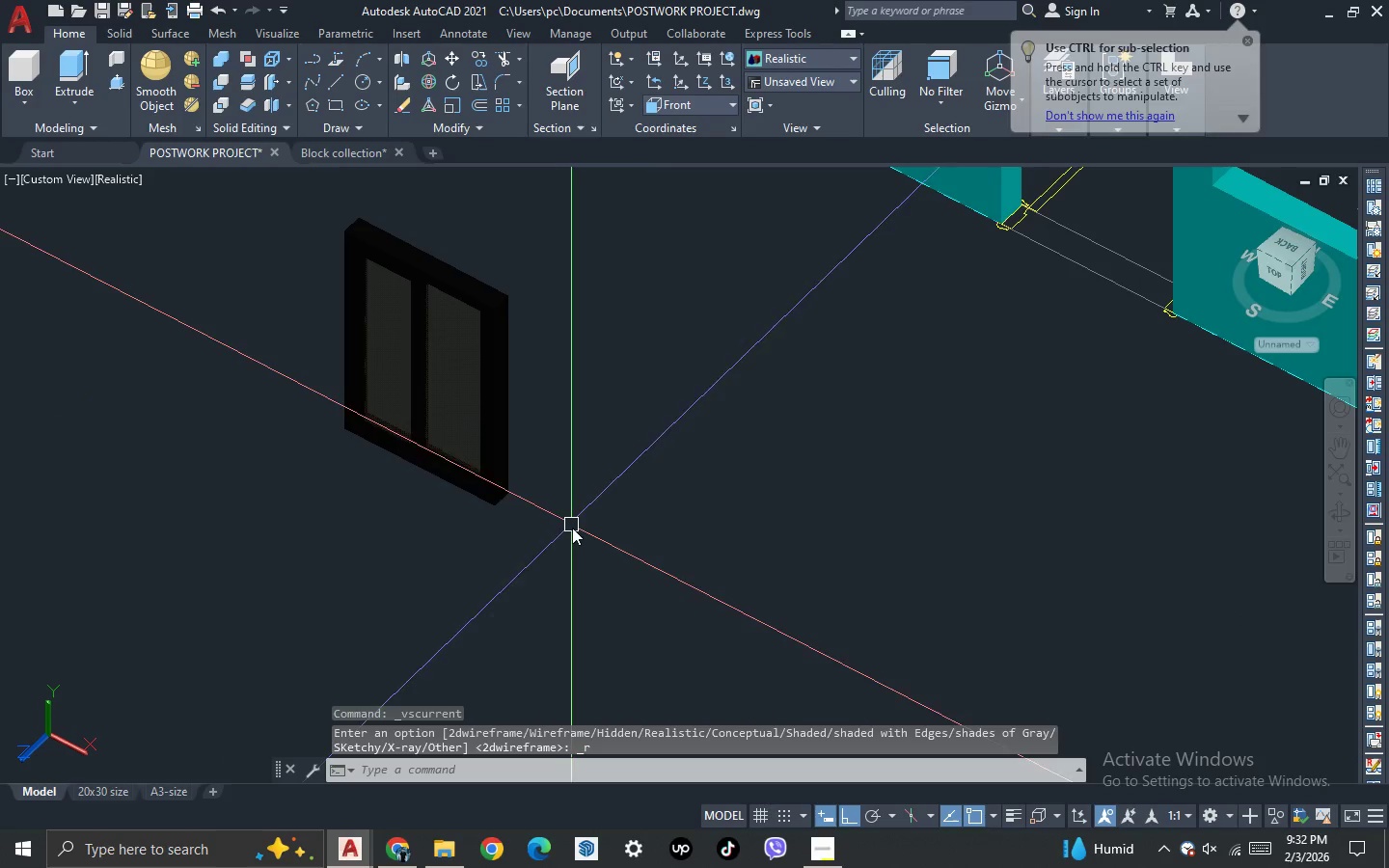 
left_click_drag(start_coordinate=[574, 534], to_coordinate=[531, 490])
 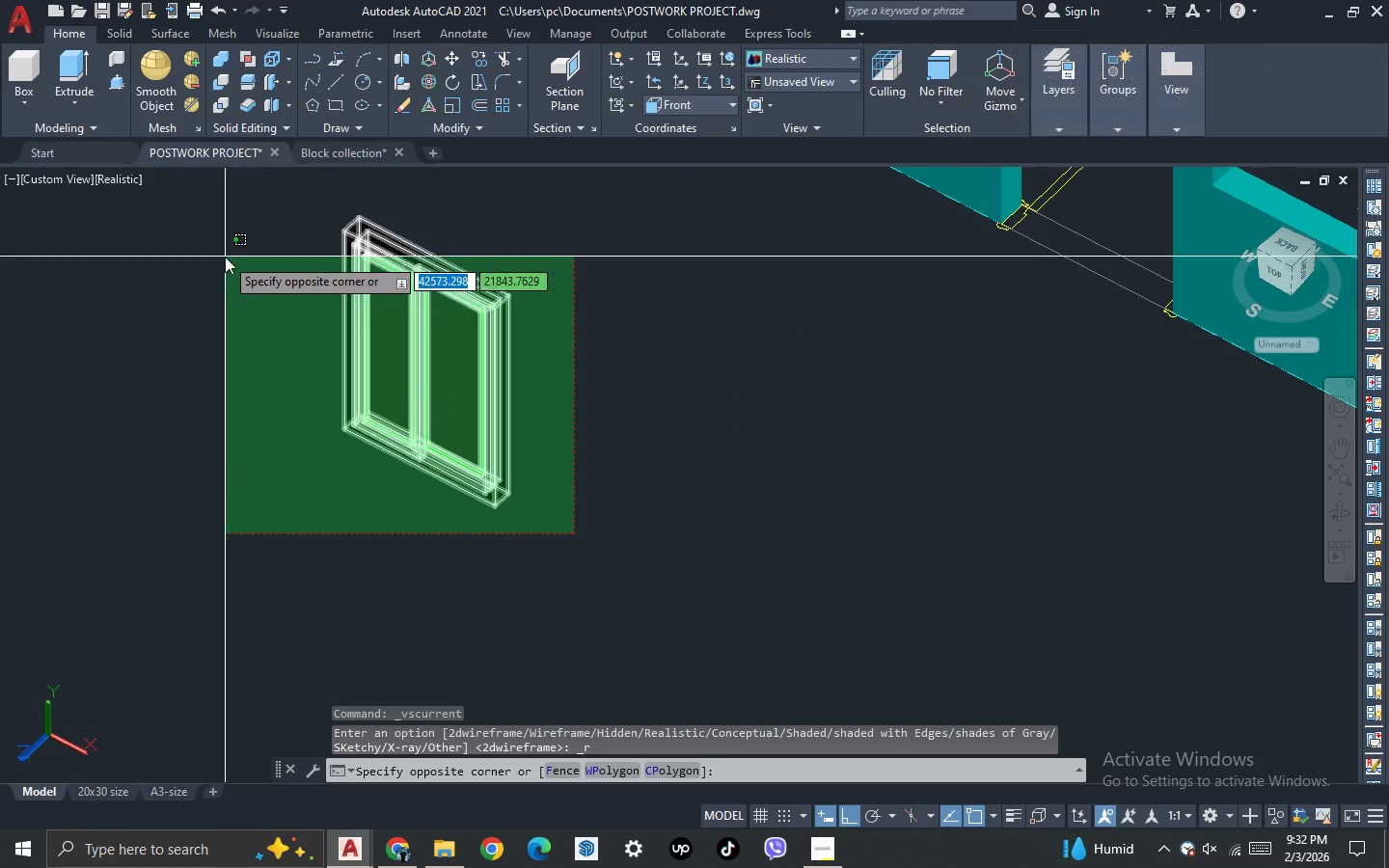 
double_click([225, 257])
 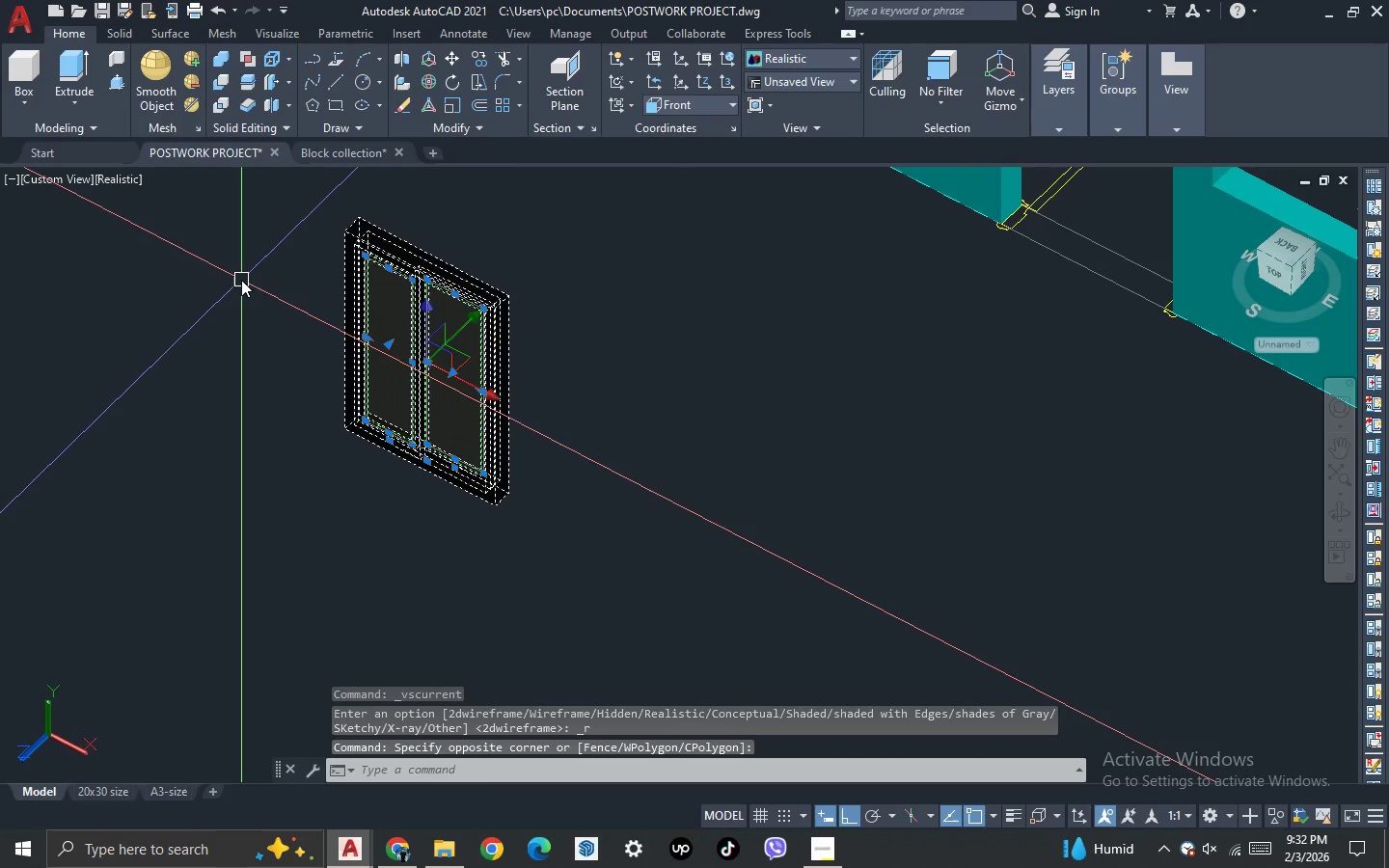 
type(B WINDOW1)
 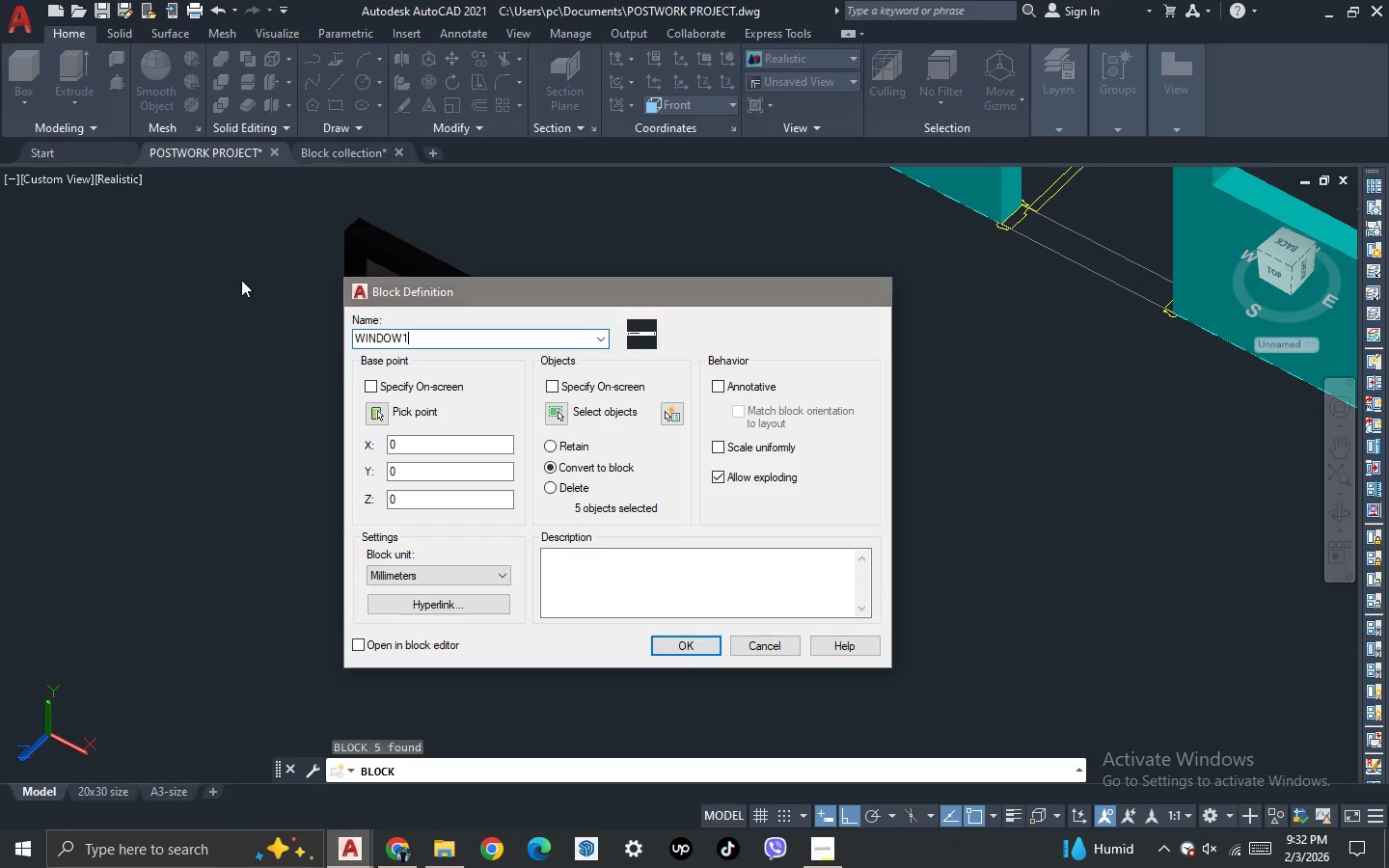 
key(Enter)
 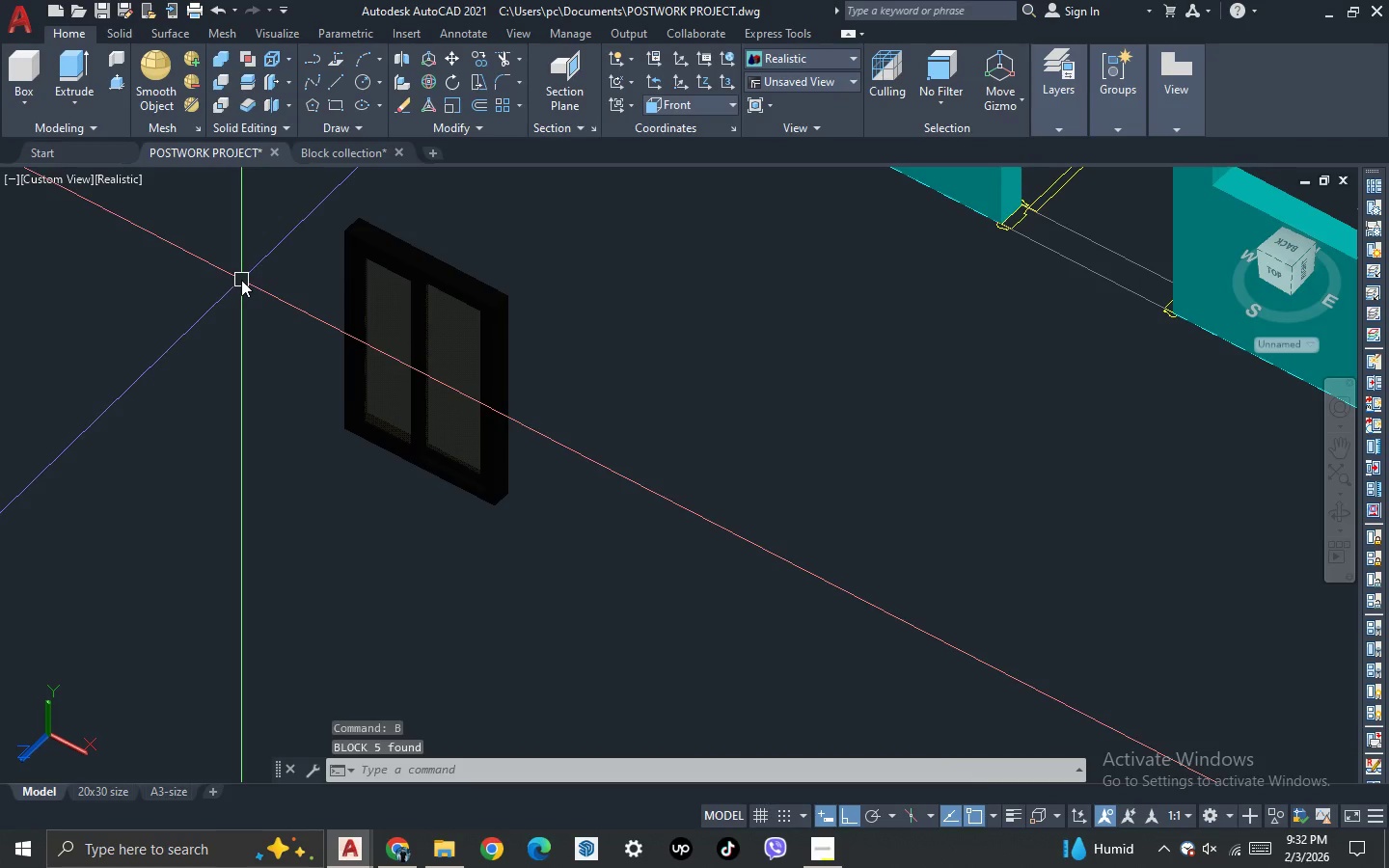 
scroll: coordinate [346, 475], scroll_direction: down, amount: 3.0
 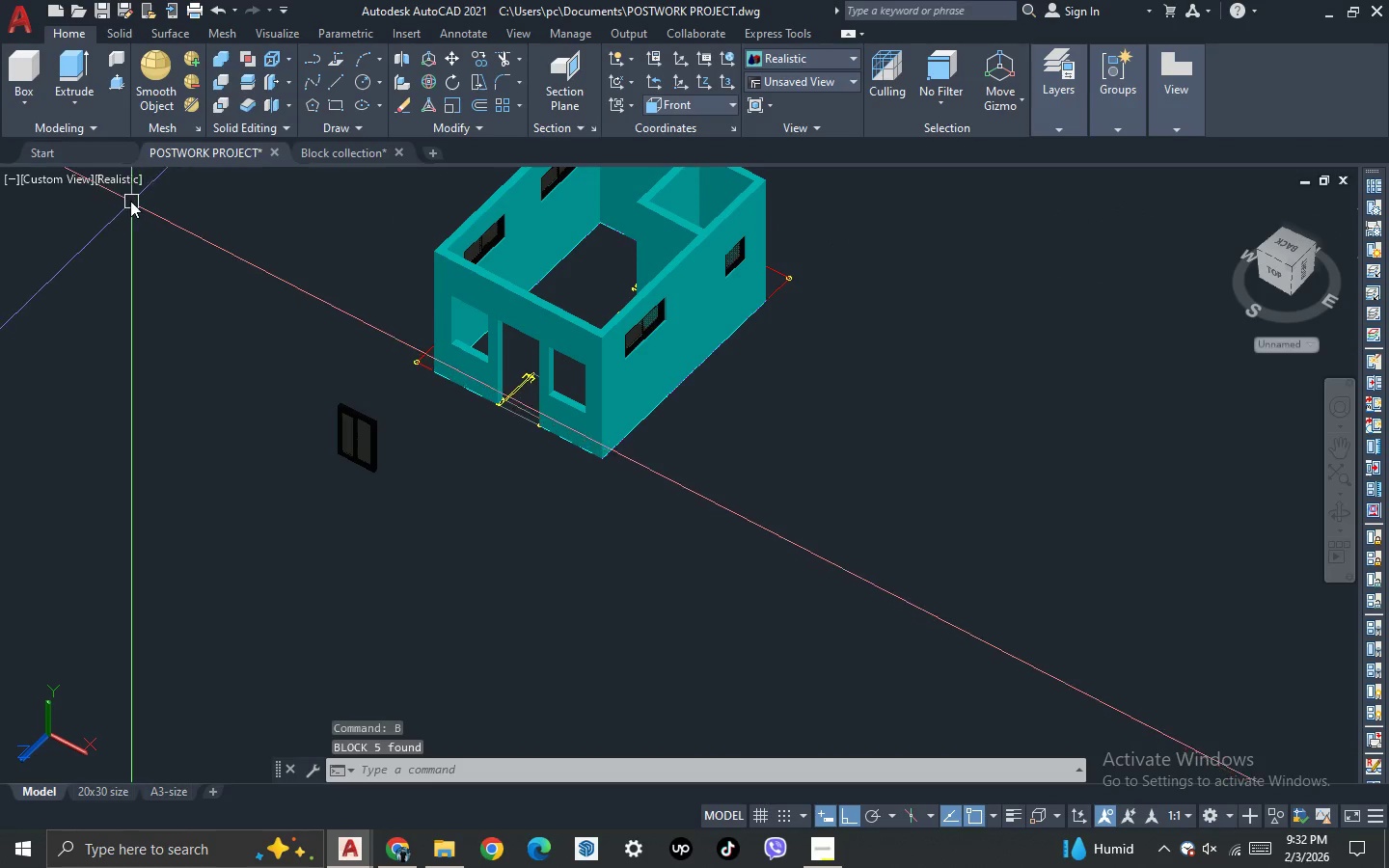 
left_click([116, 177])
 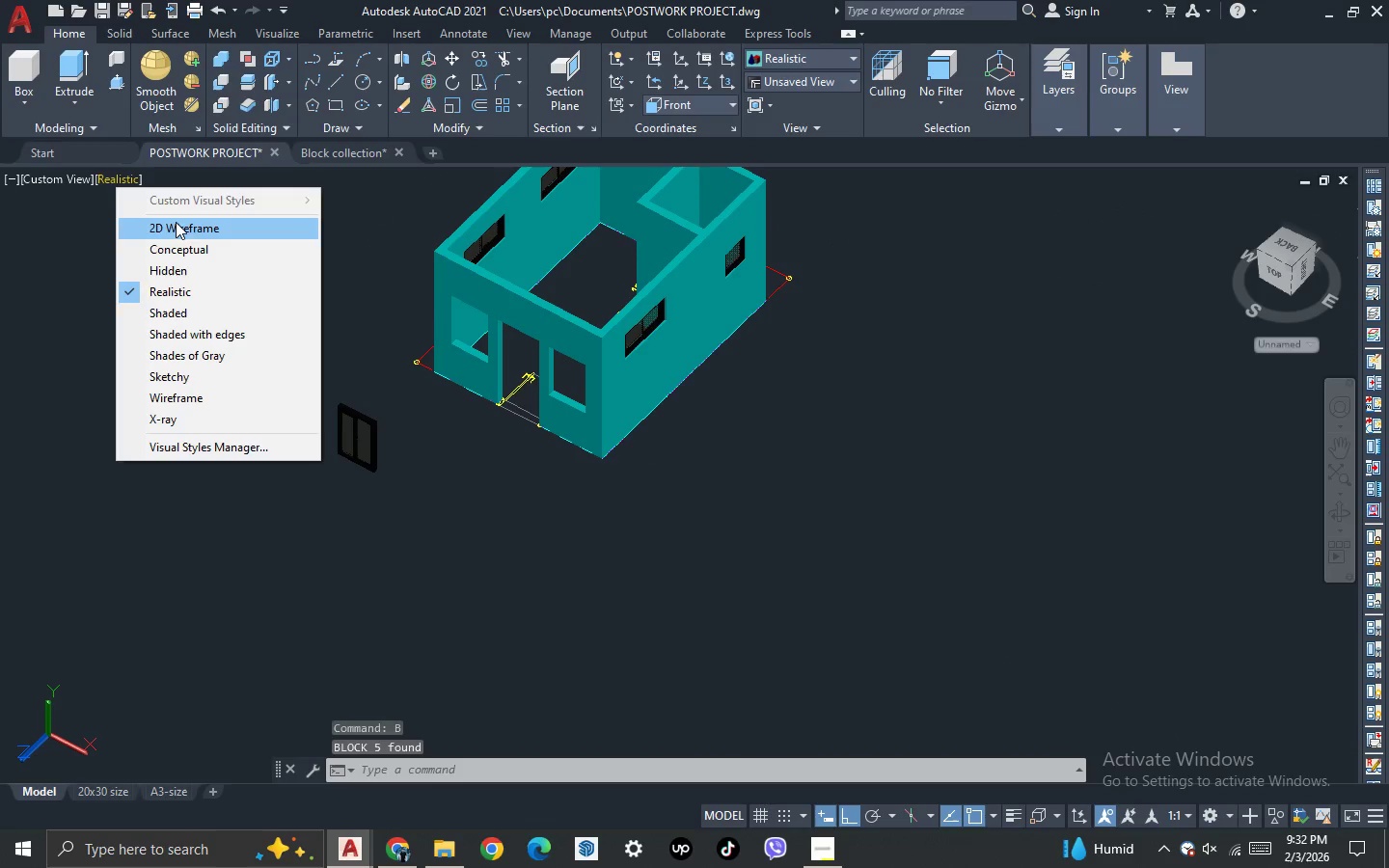 
left_click([179, 225])
 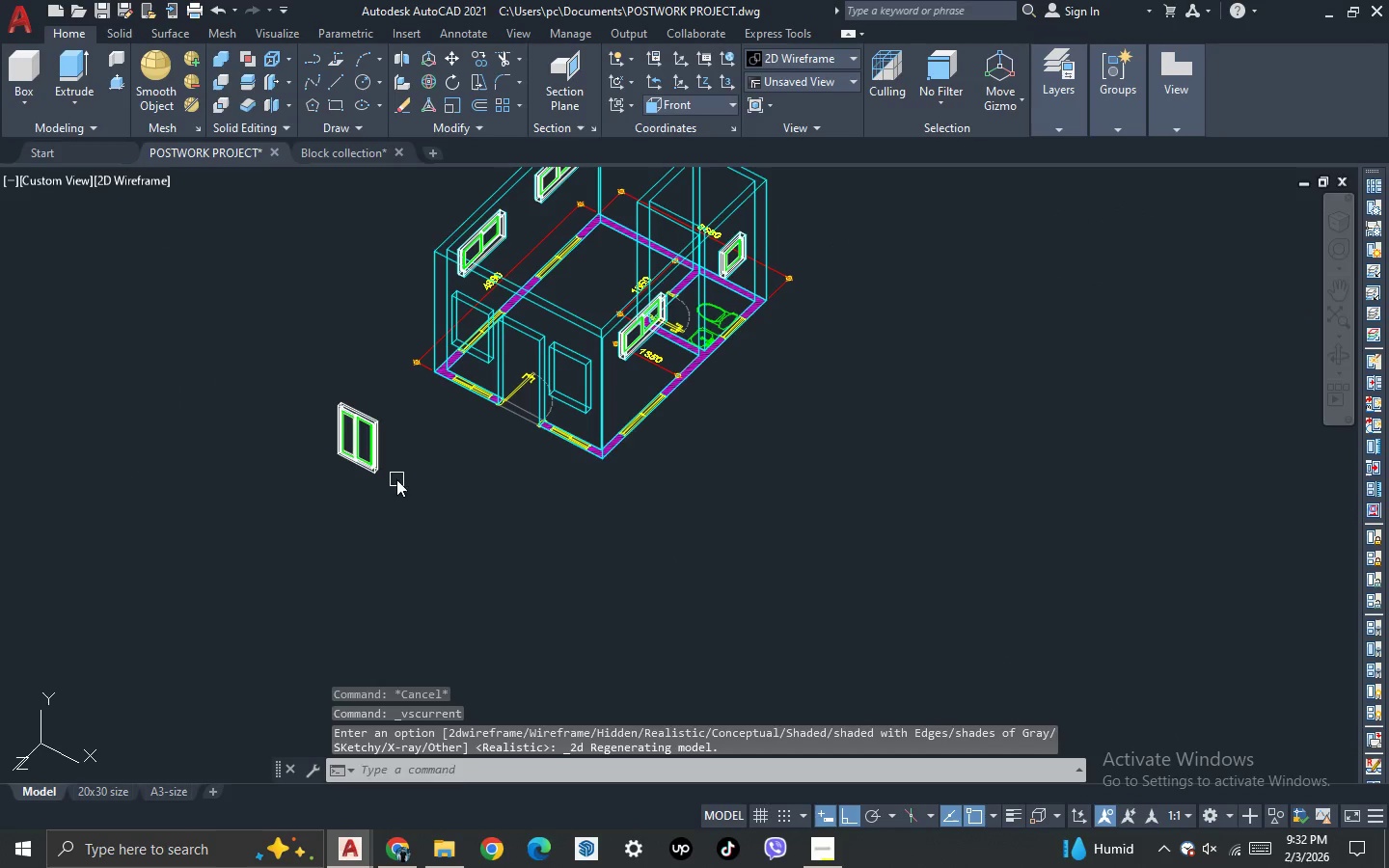 
double_click([343, 421])
 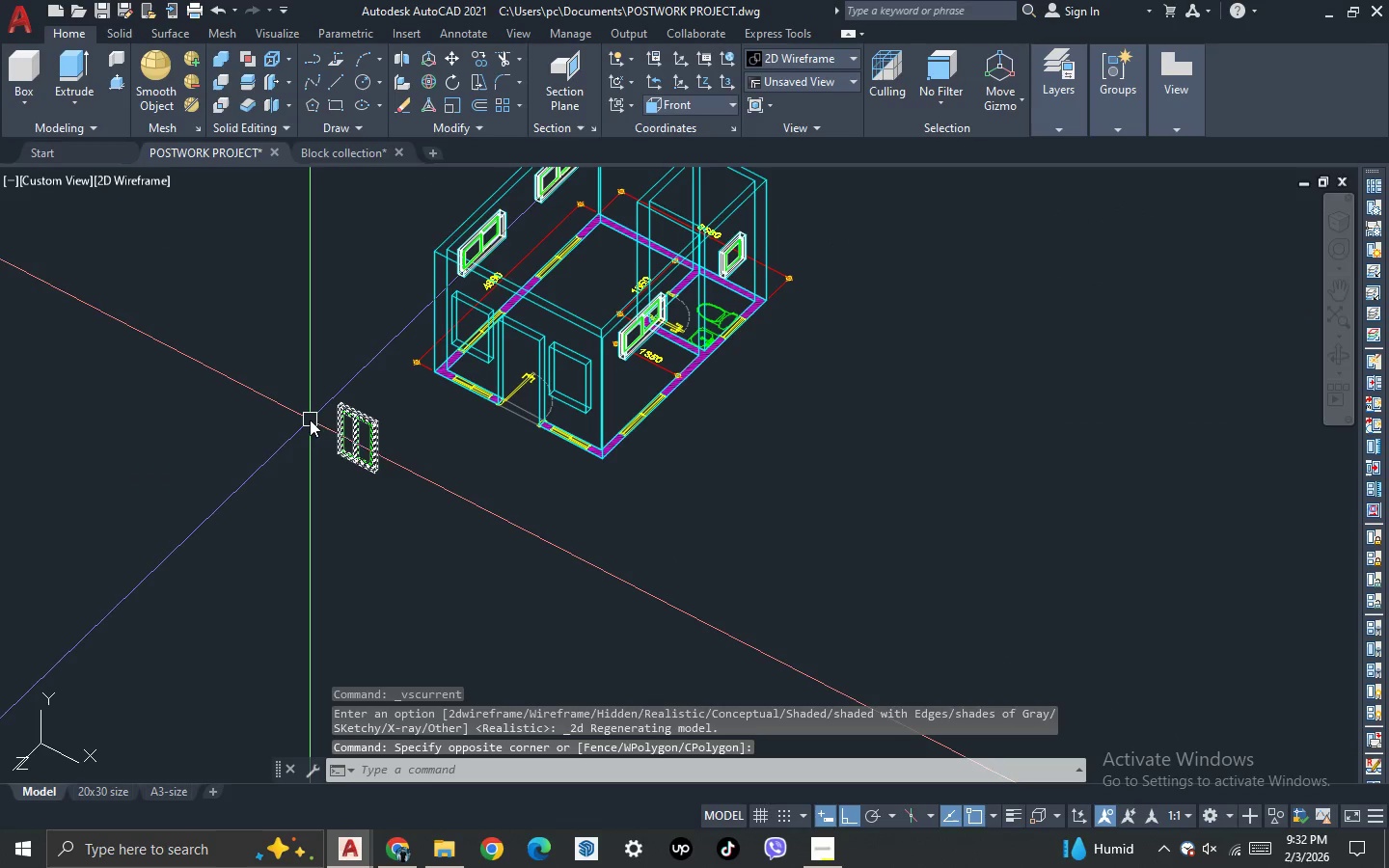 
key(M)
 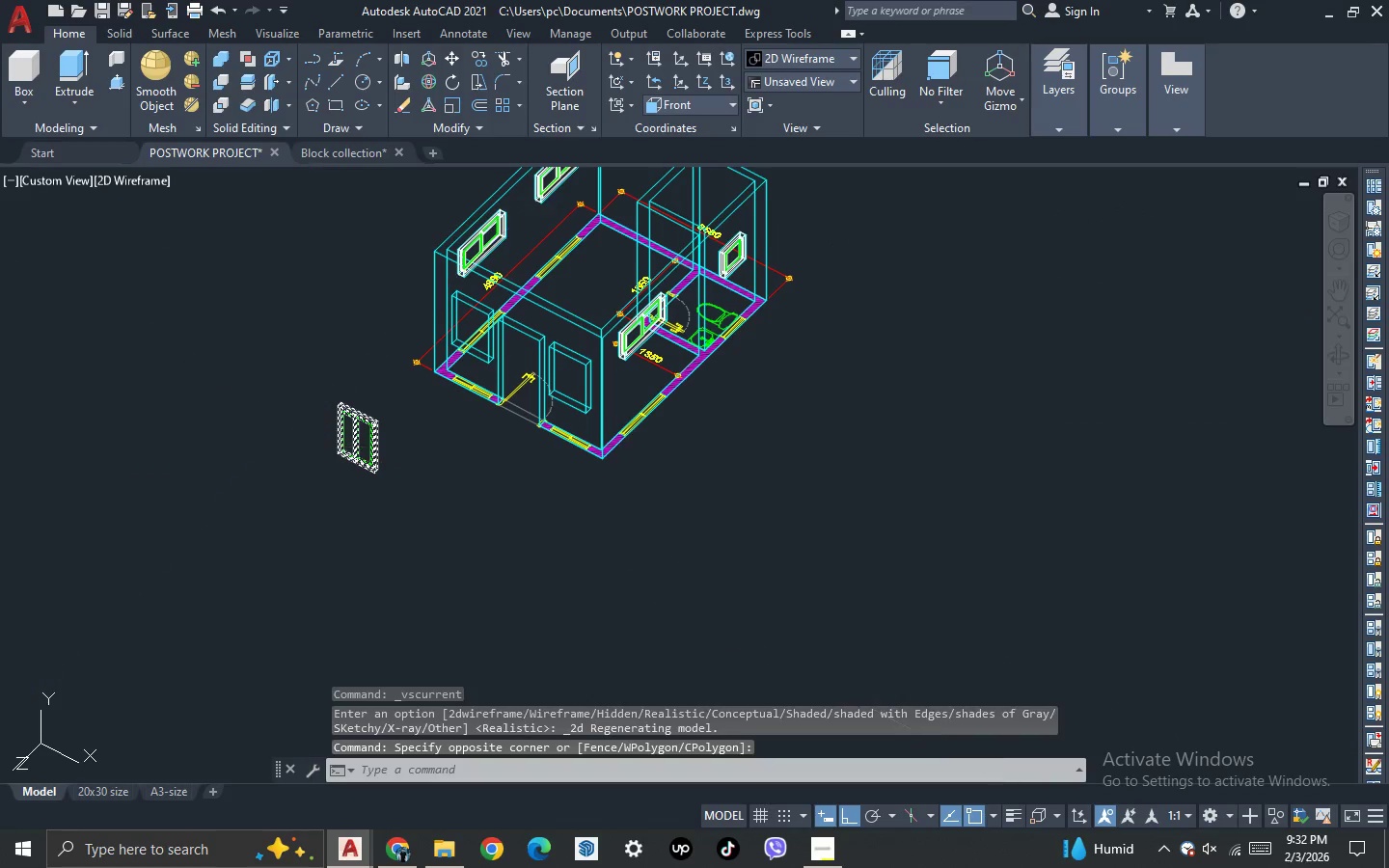 
key(Space)
 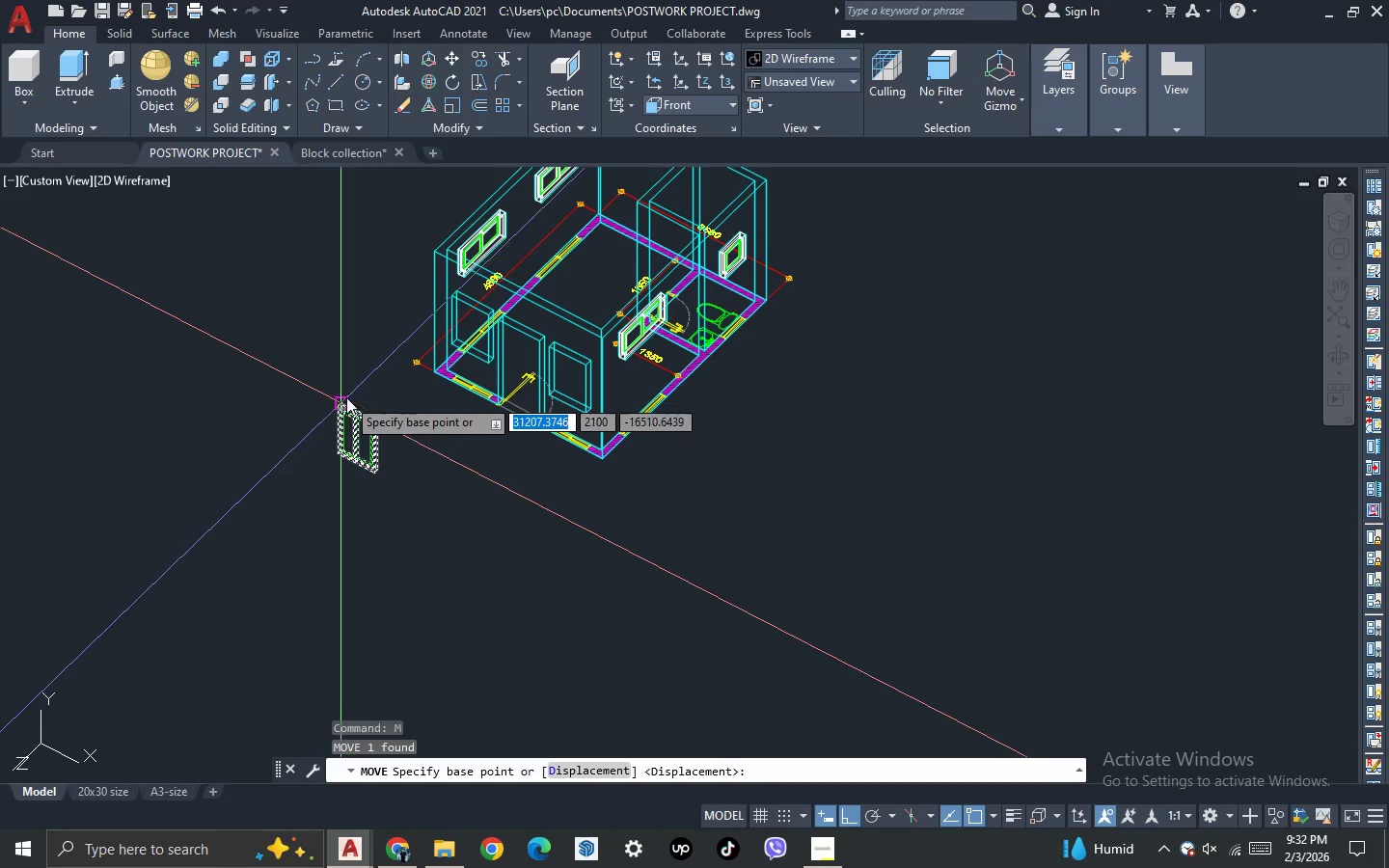 
scroll: coordinate [303, 416], scroll_direction: up, amount: 5.0
 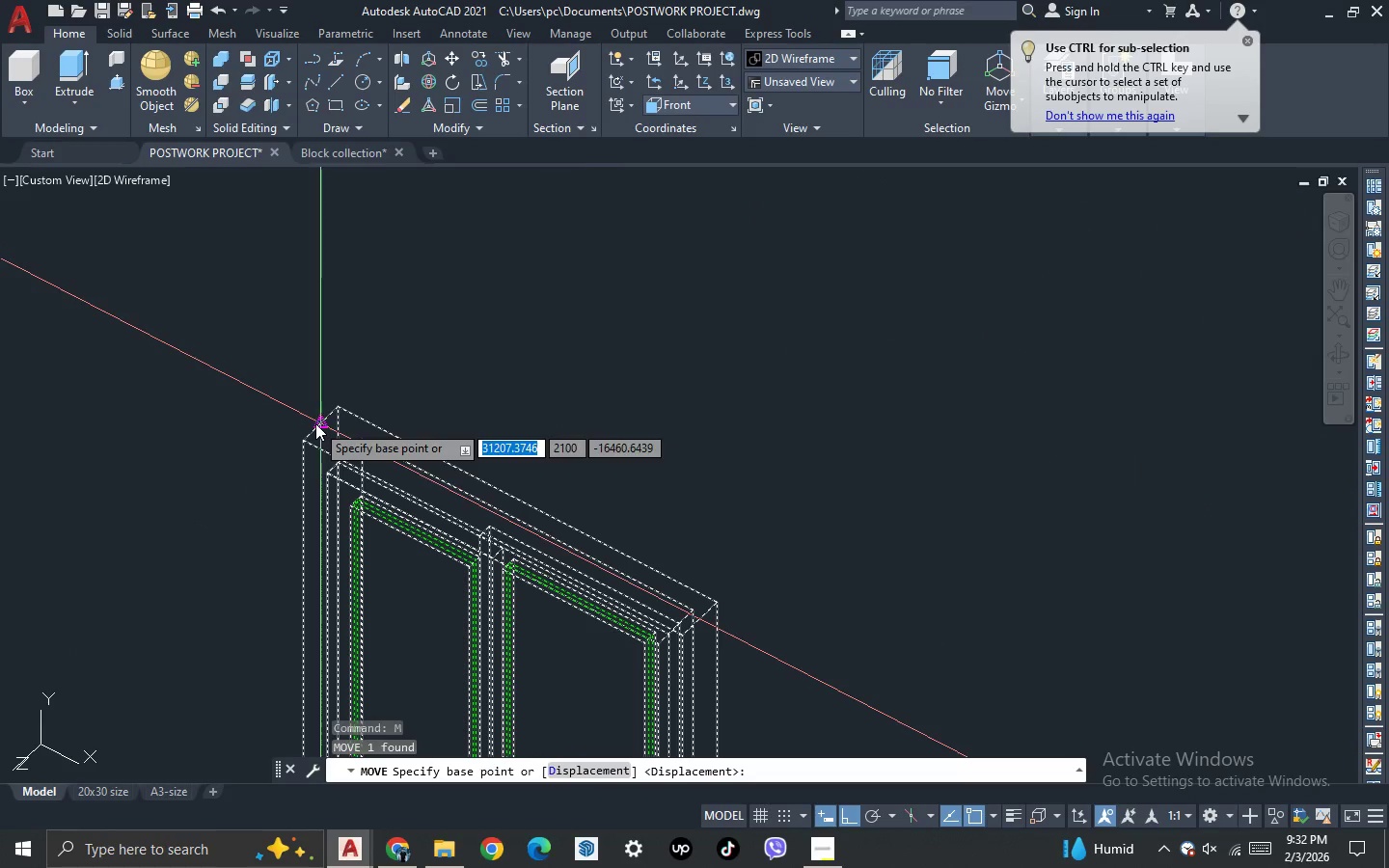 
key(Escape)
 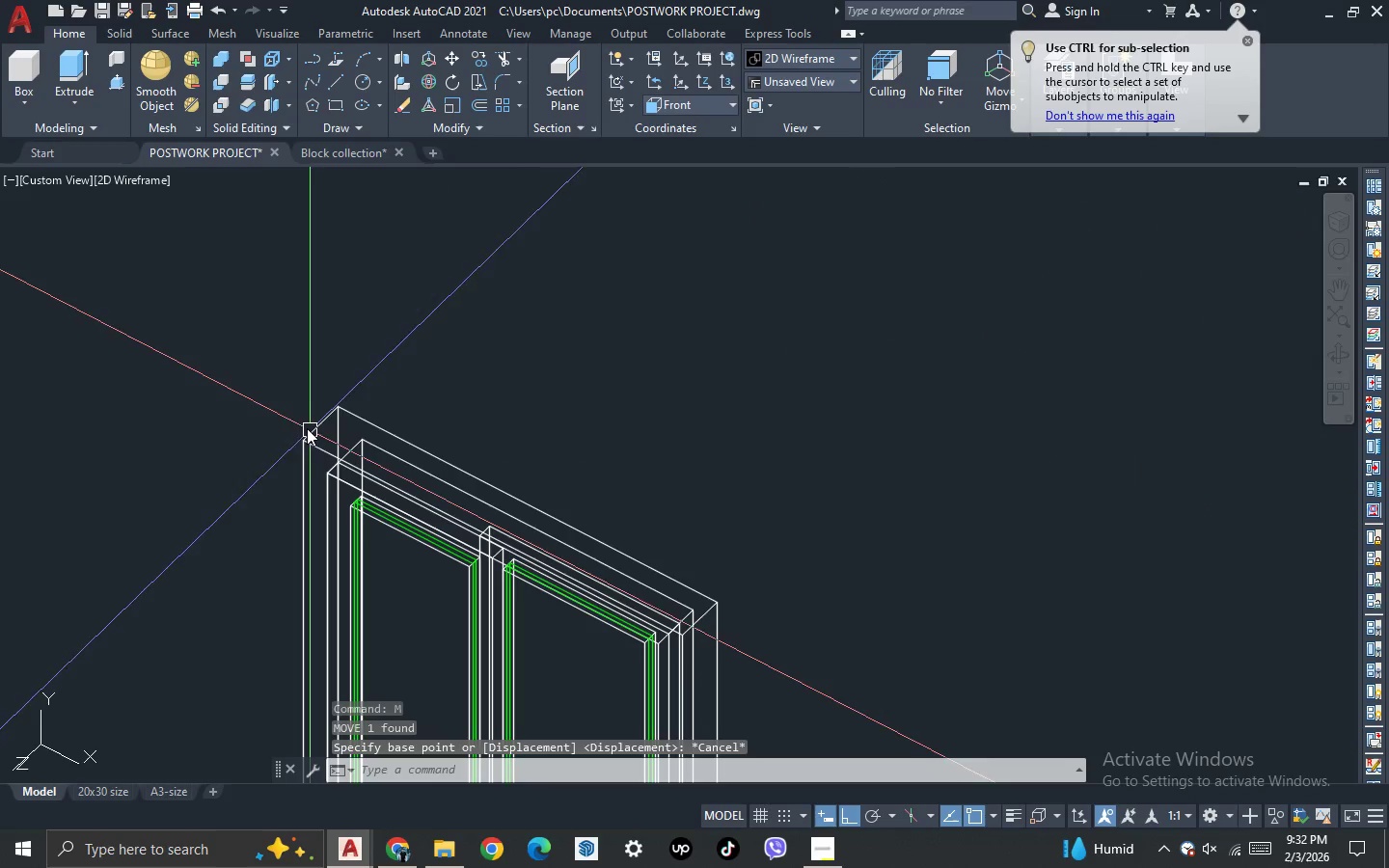 
left_click([306, 427])
 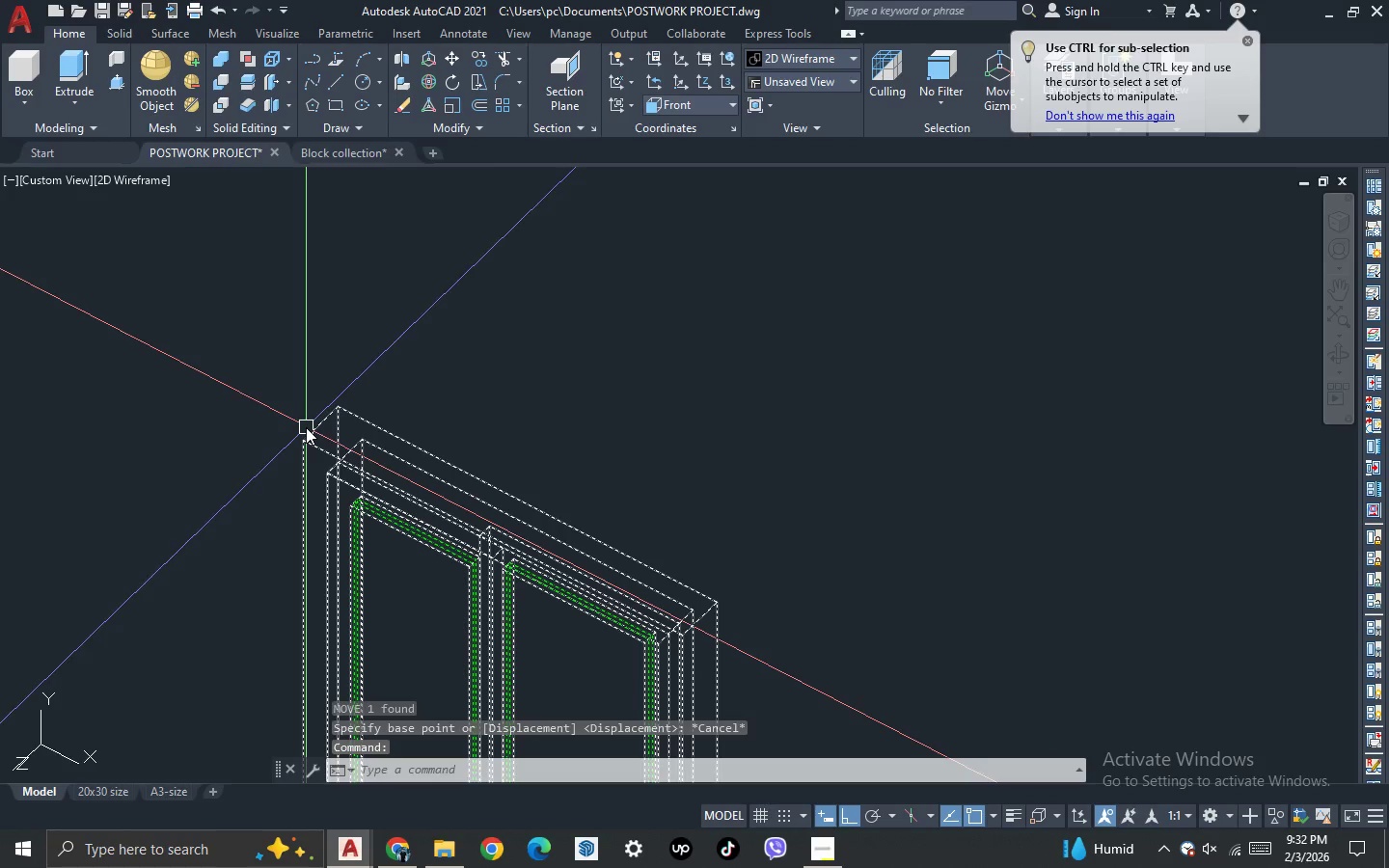 
key(Control+Shift+C)
 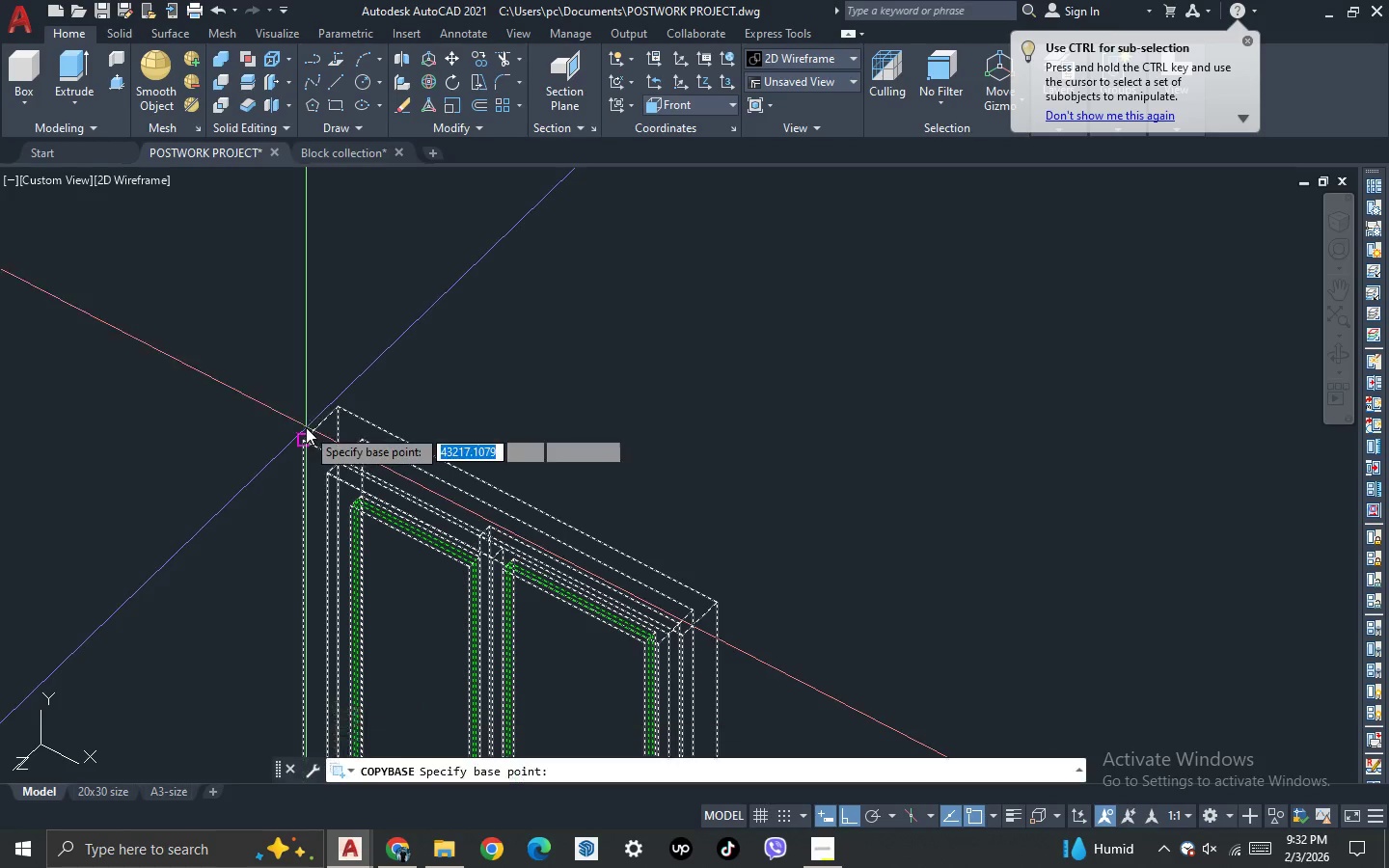 
scroll: coordinate [306, 427], scroll_direction: up, amount: 1.0
 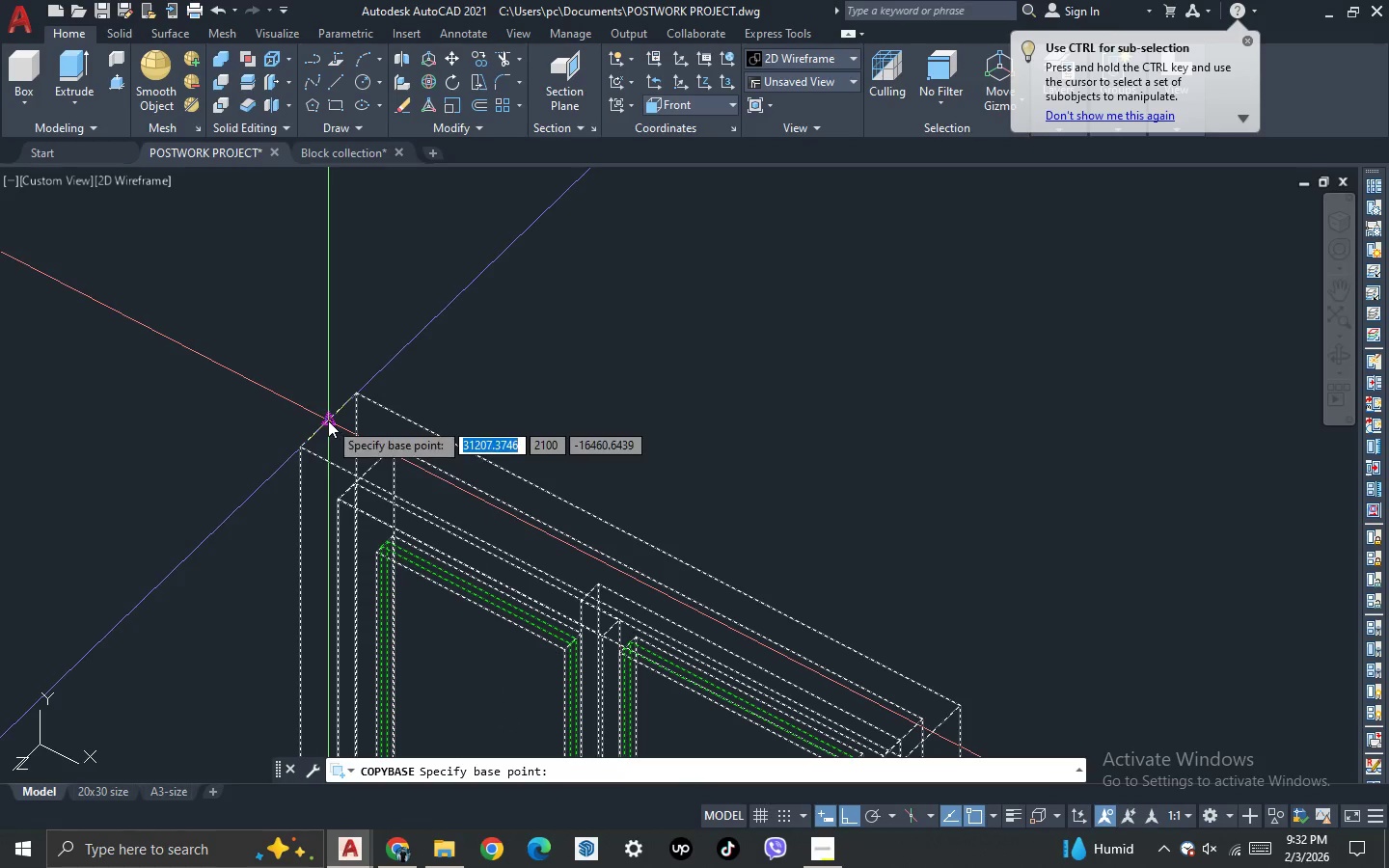 
left_click([328, 420])
 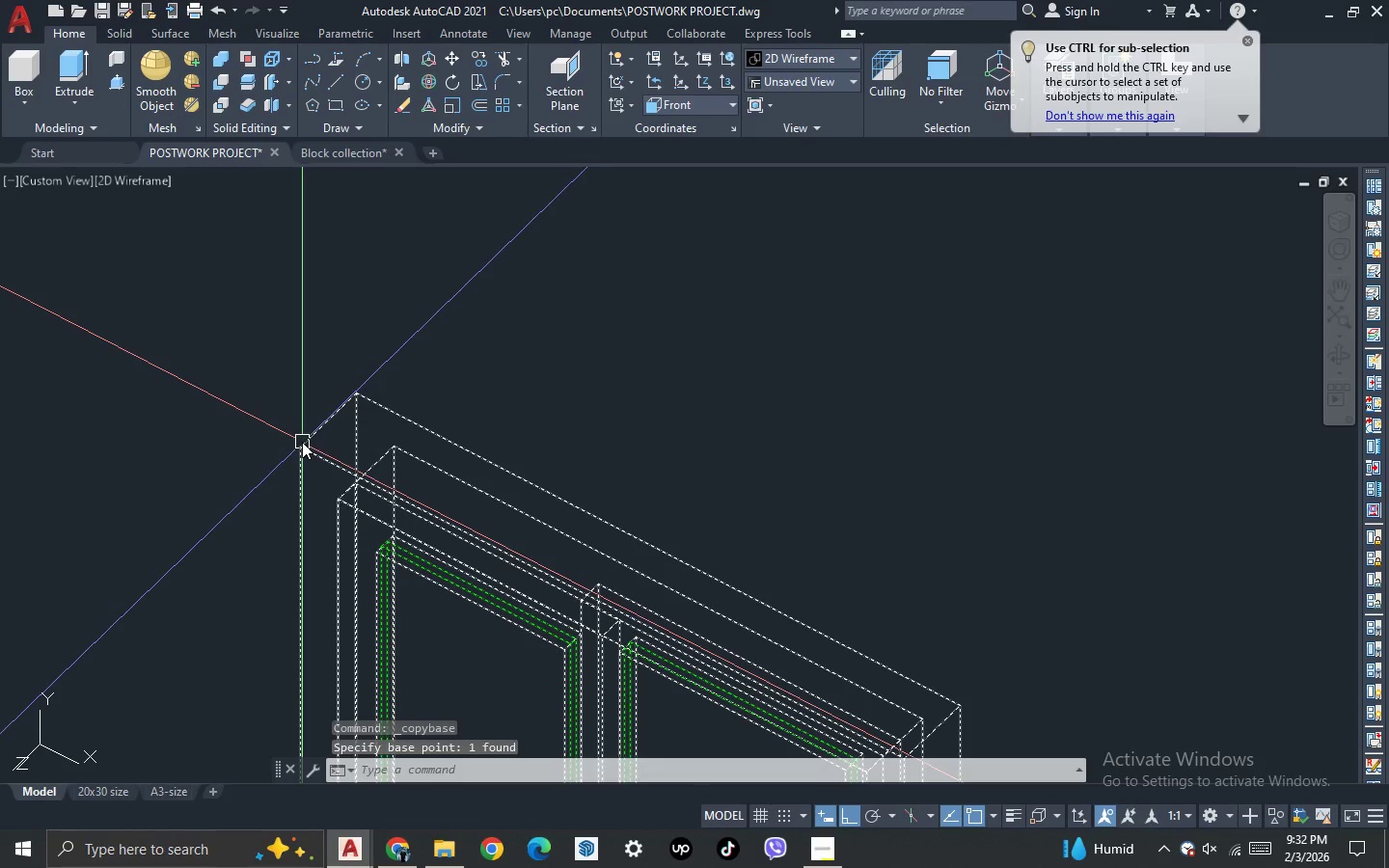 
key(Delete)
 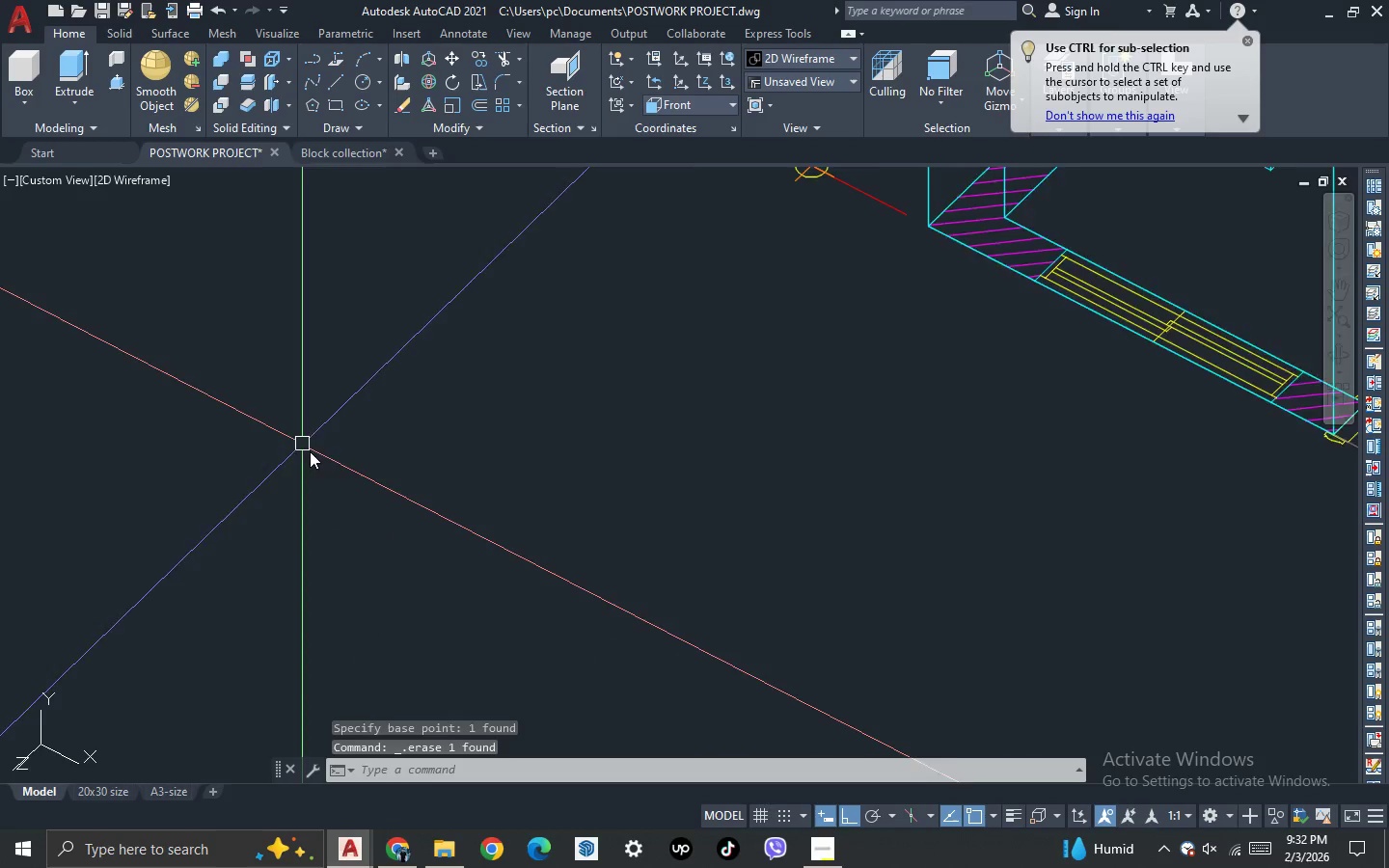 
scroll: coordinate [378, 221], scroll_direction: up, amount: 1.0
 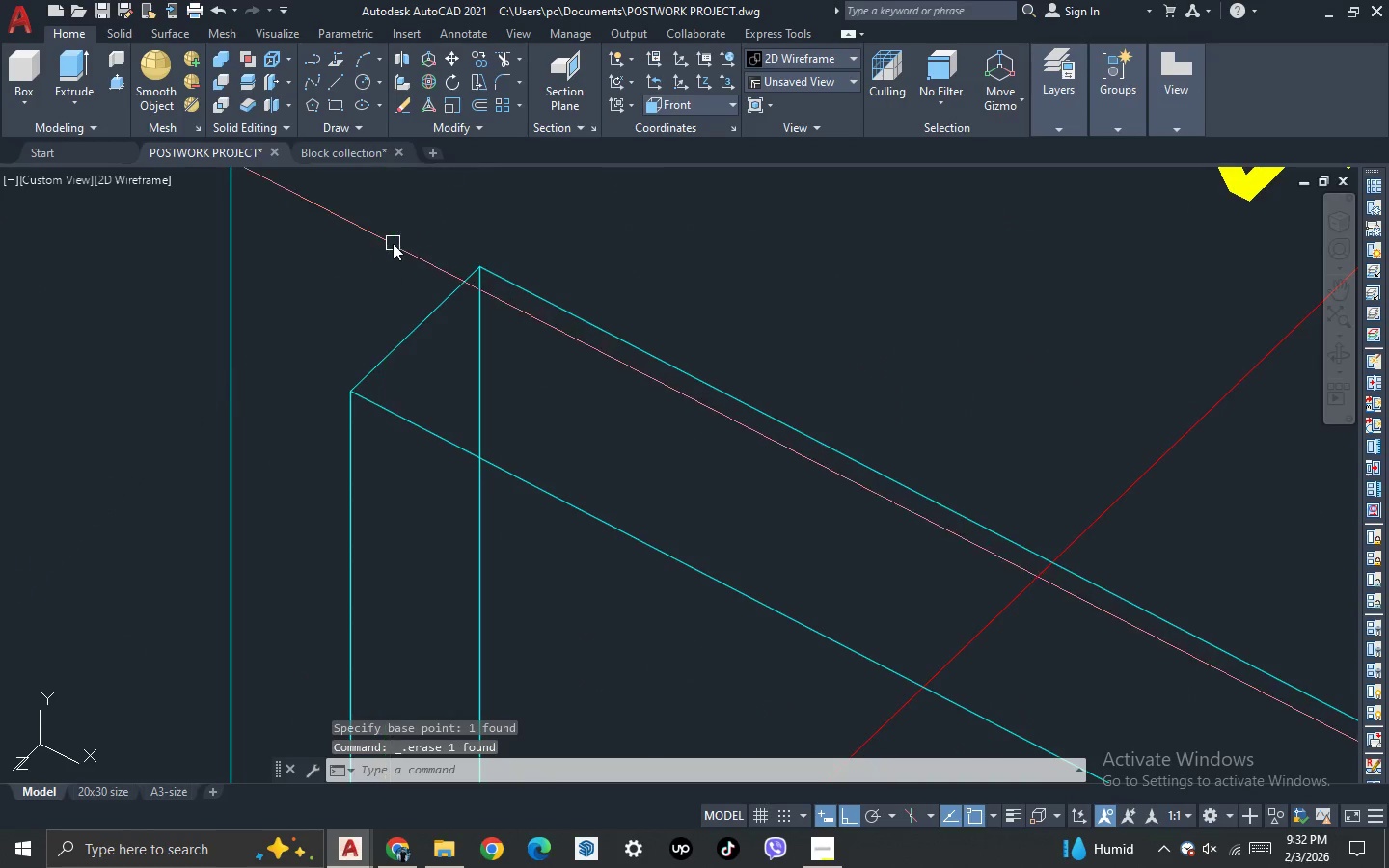 
key(Control+V)
 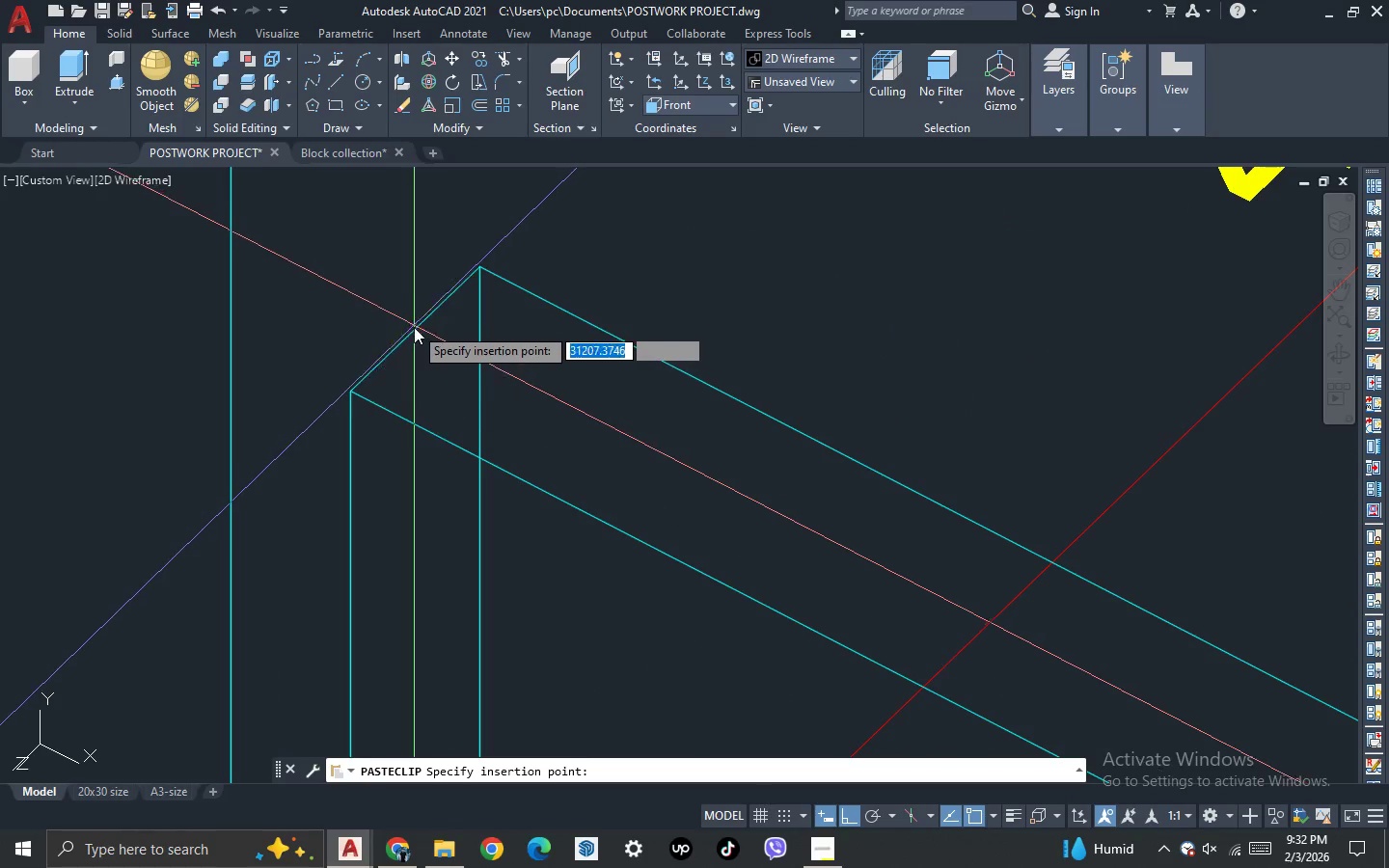 
left_click([414, 328])
 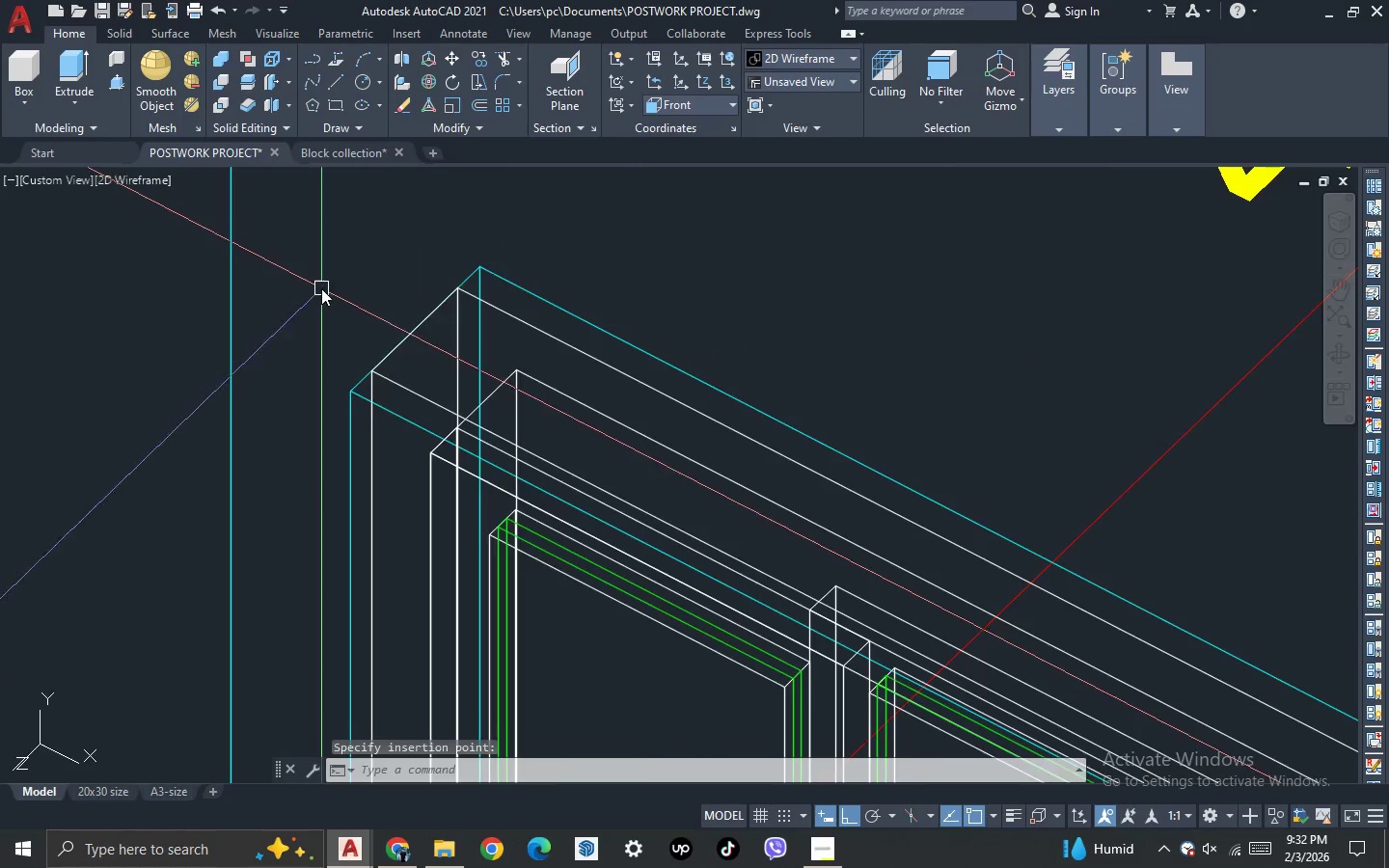 
scroll: coordinate [321, 288], scroll_direction: down, amount: 6.0
 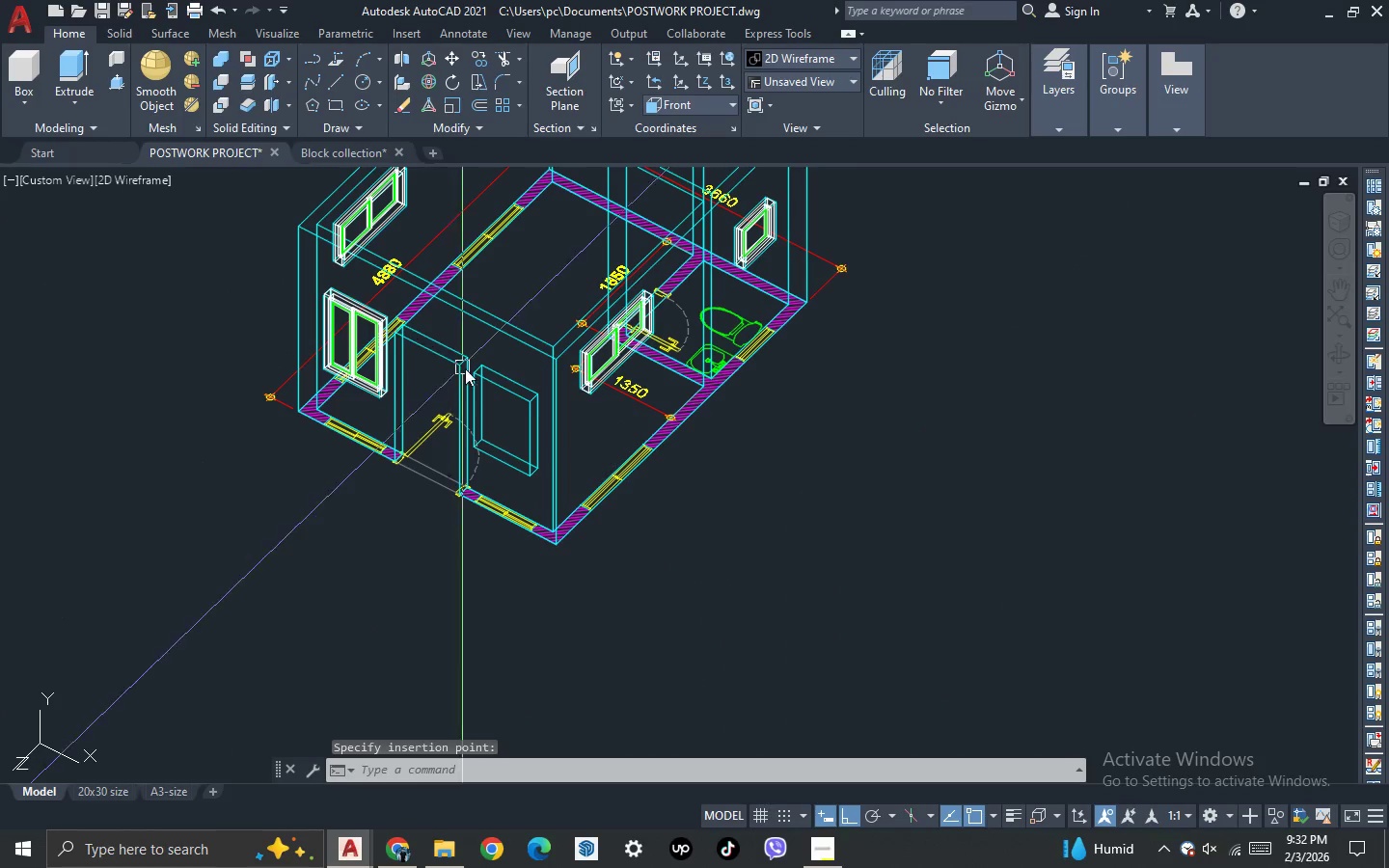 
hold_key(key=ControlLeft, duration=0.41)
 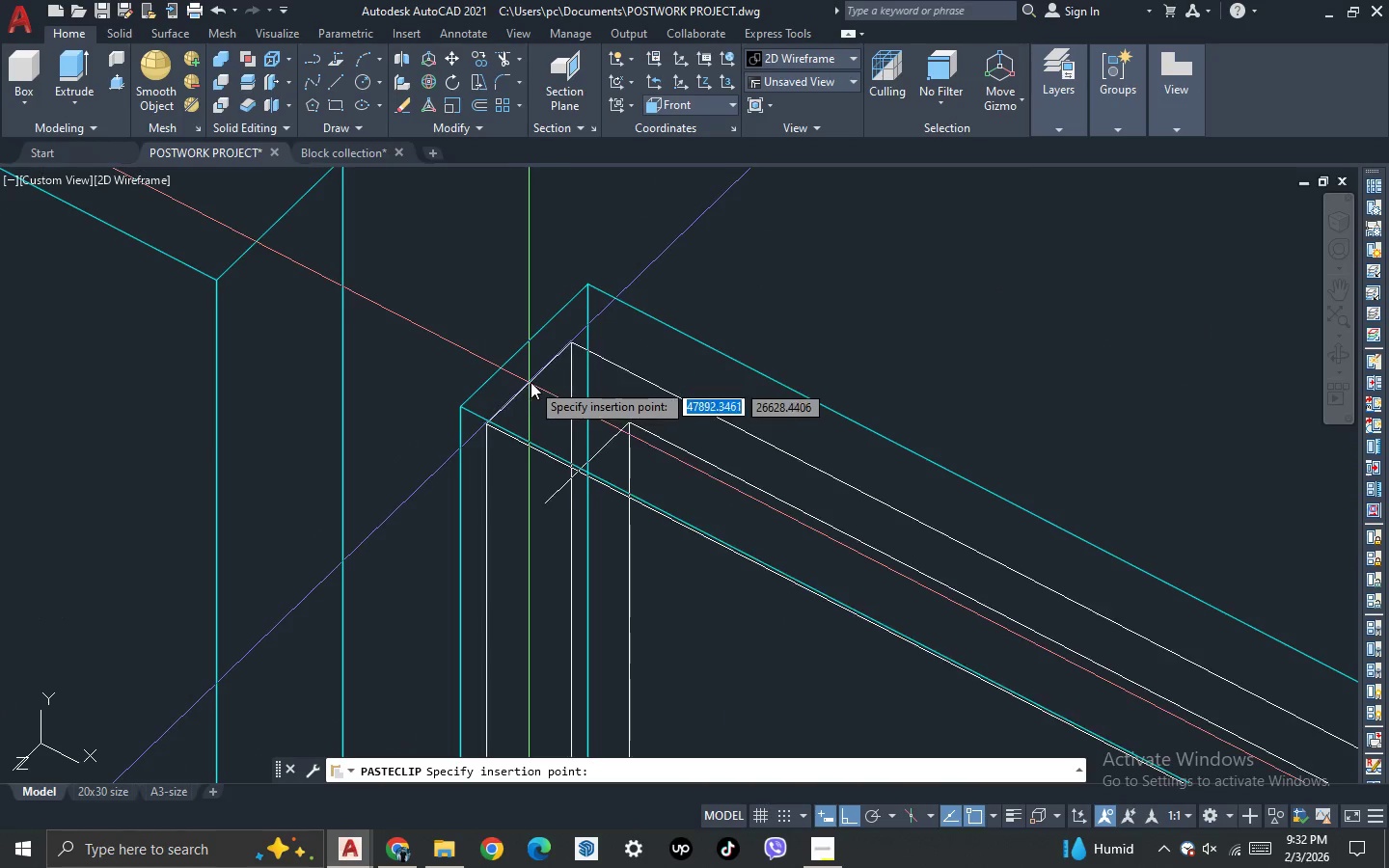 
scroll: coordinate [478, 374], scroll_direction: up, amount: 4.0
 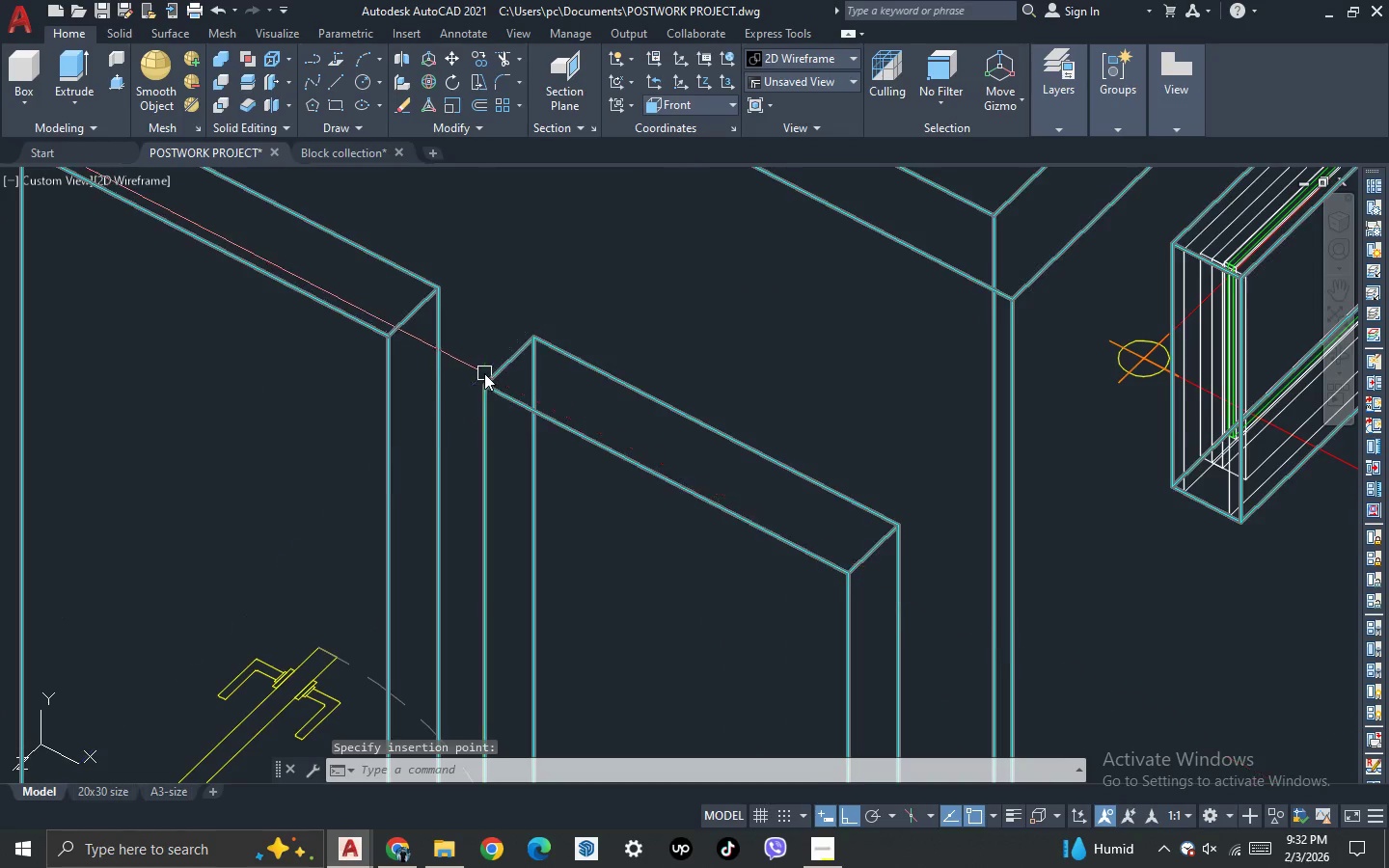 
key(V)
 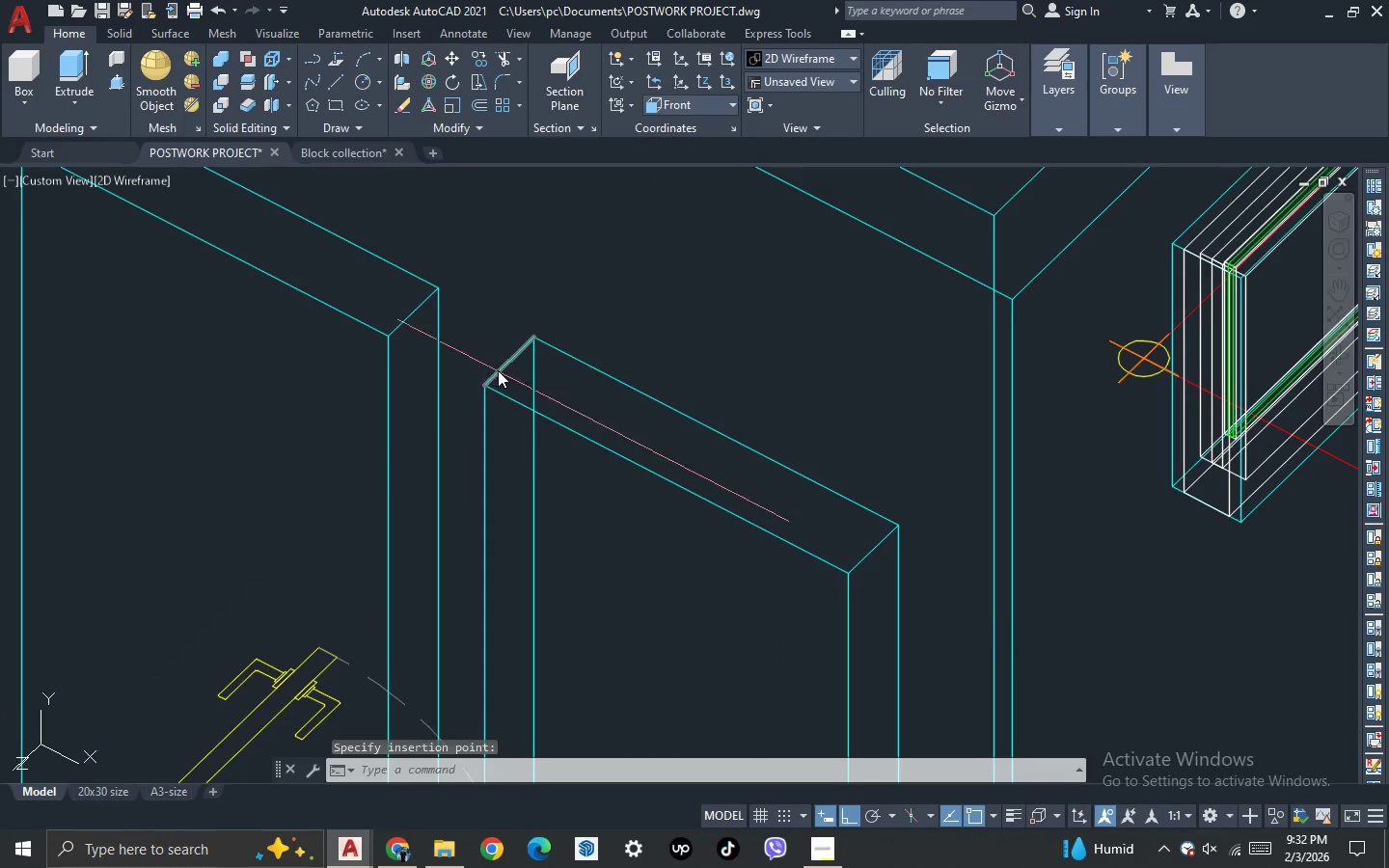 
scroll: coordinate [498, 370], scroll_direction: up, amount: 2.0
 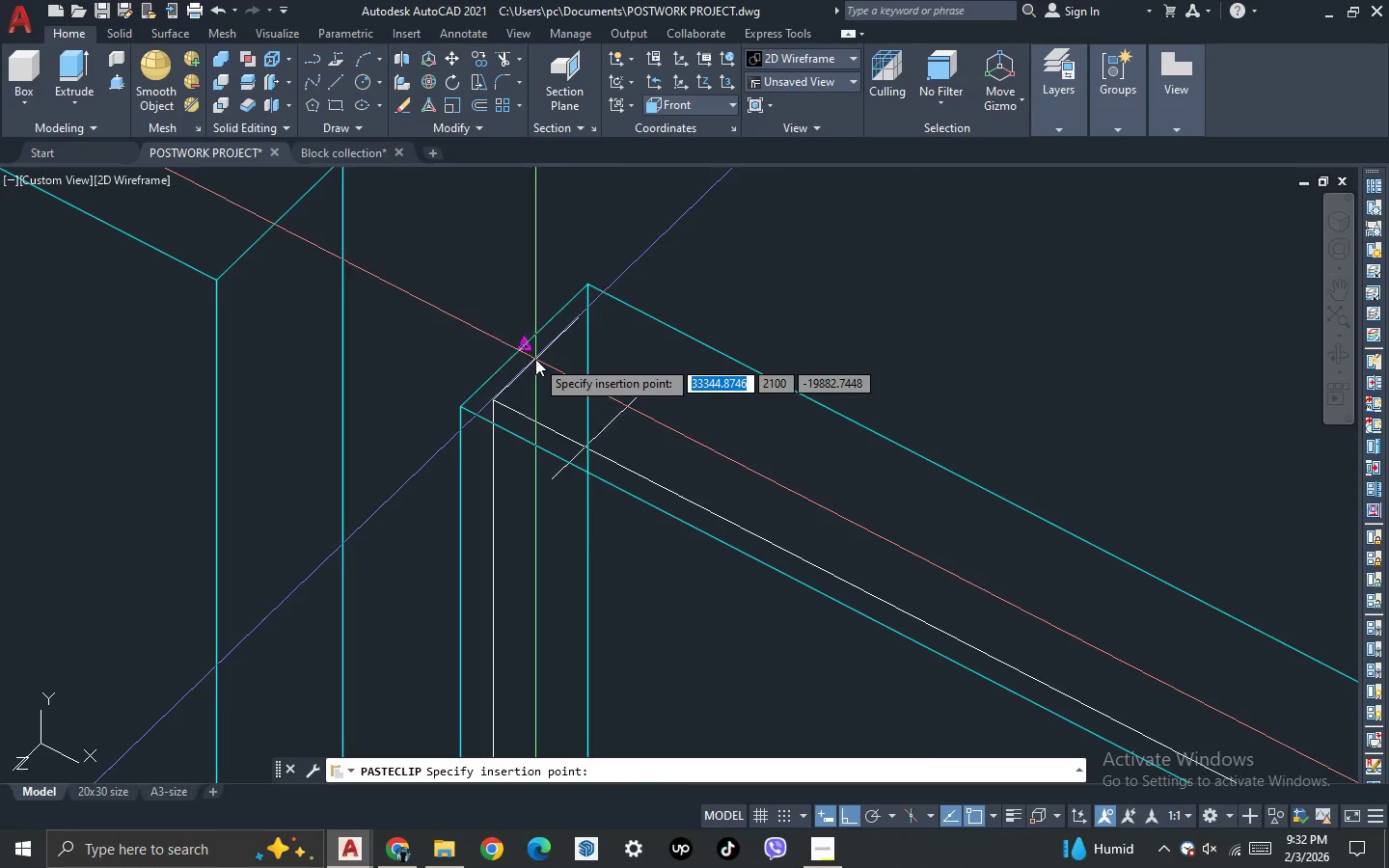 
left_click([535, 359])
 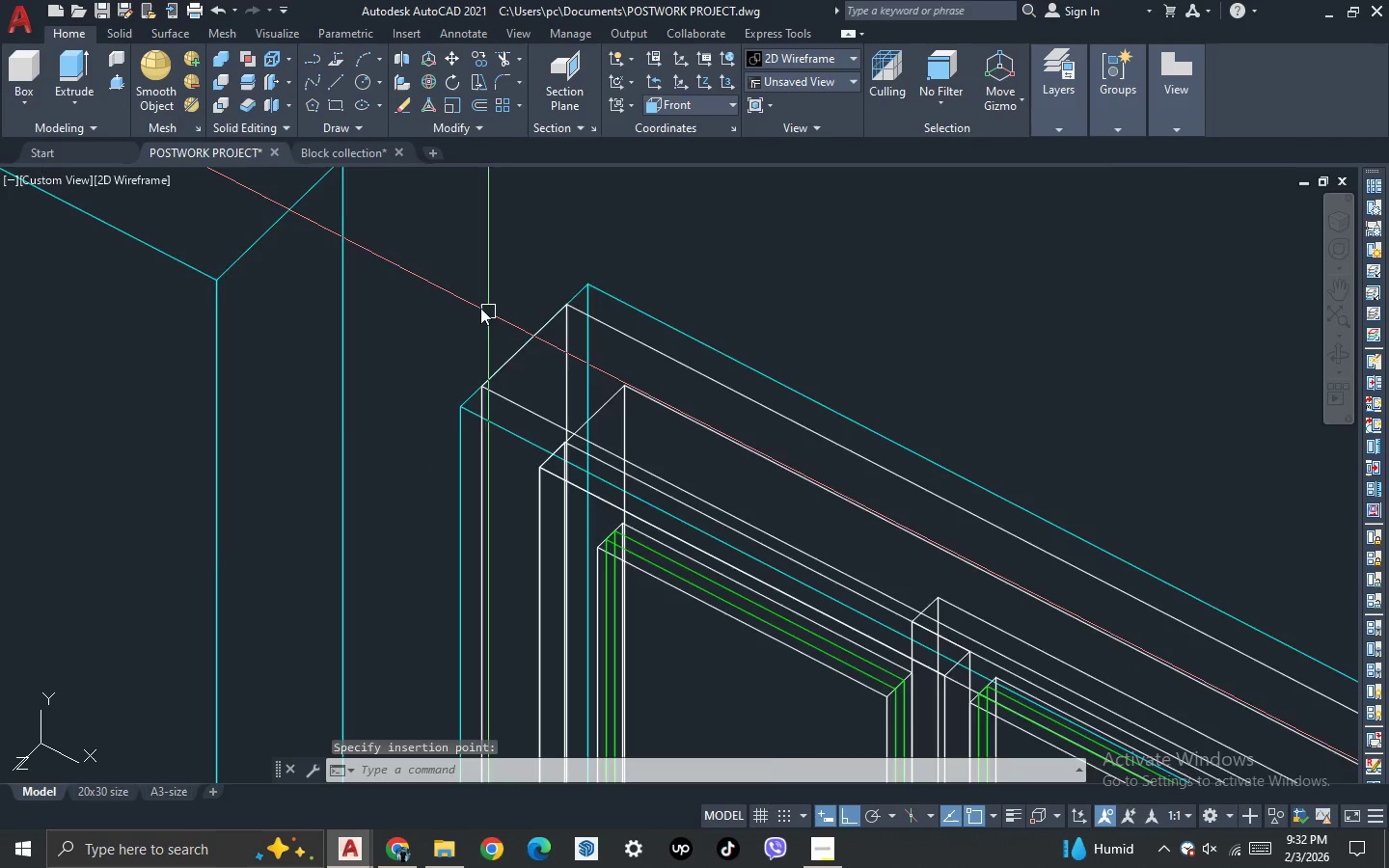 
scroll: coordinate [562, 349], scroll_direction: down, amount: 7.0
 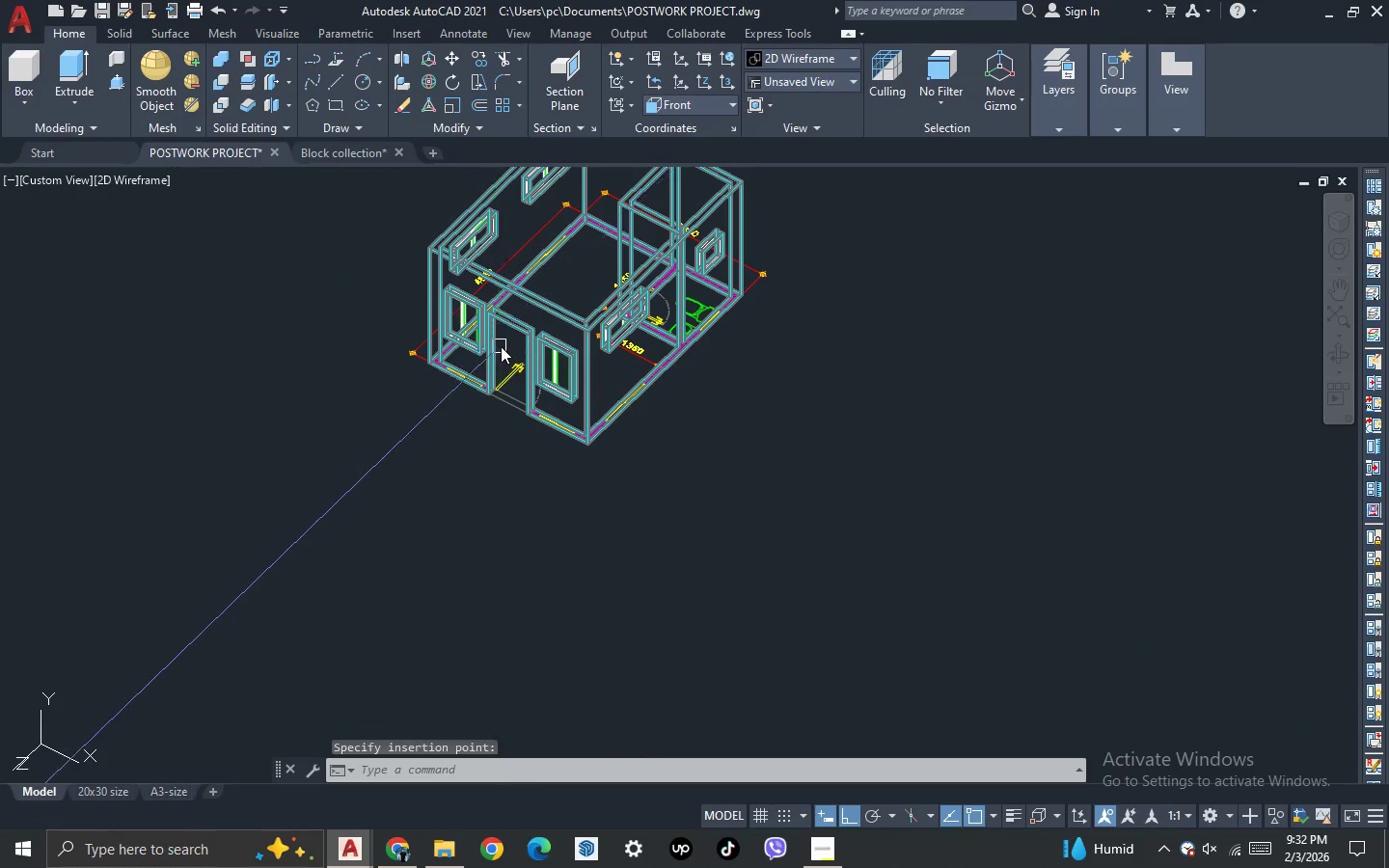 
scroll: coordinate [508, 328], scroll_direction: up, amount: 1.0
 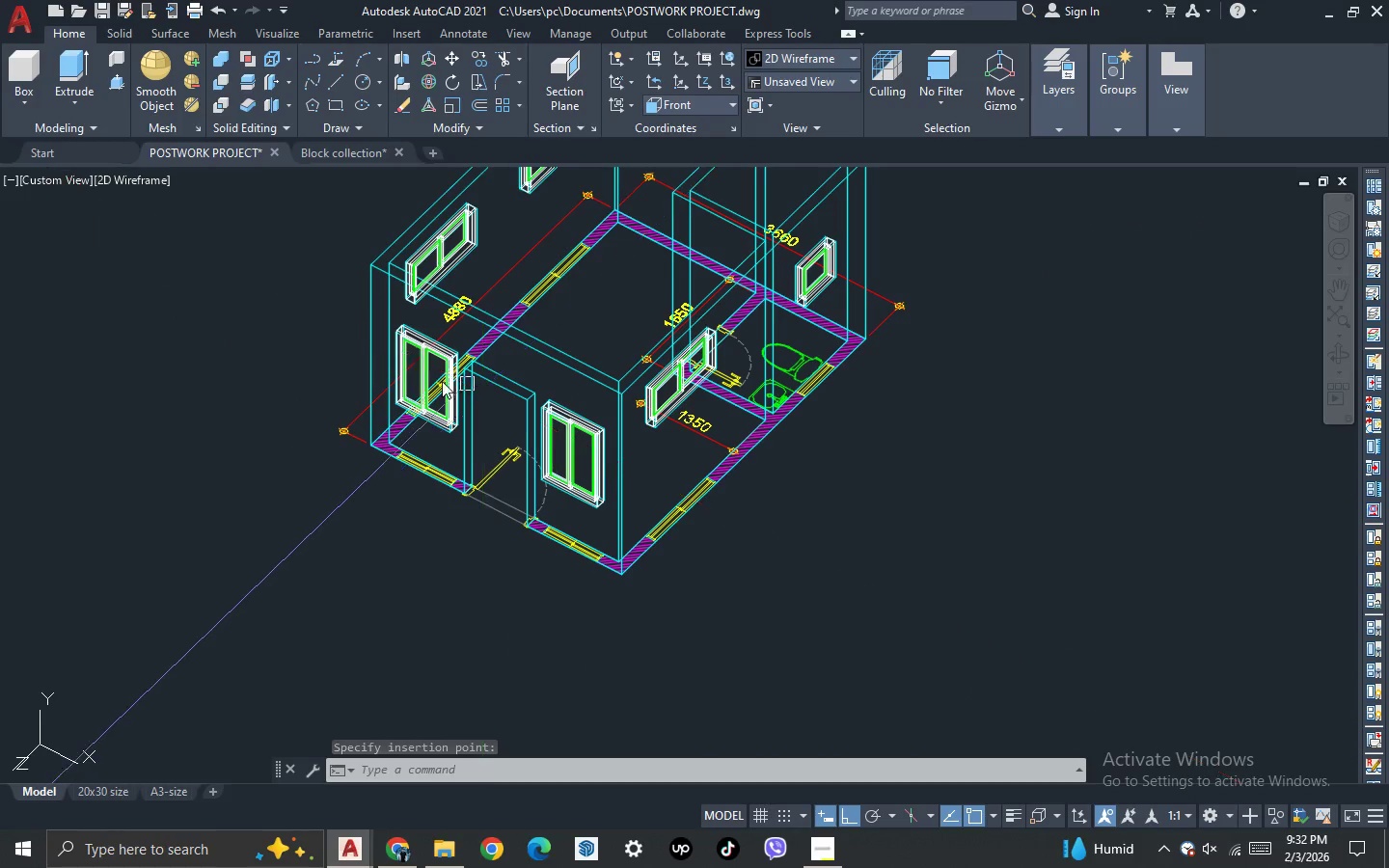 
key(3)
 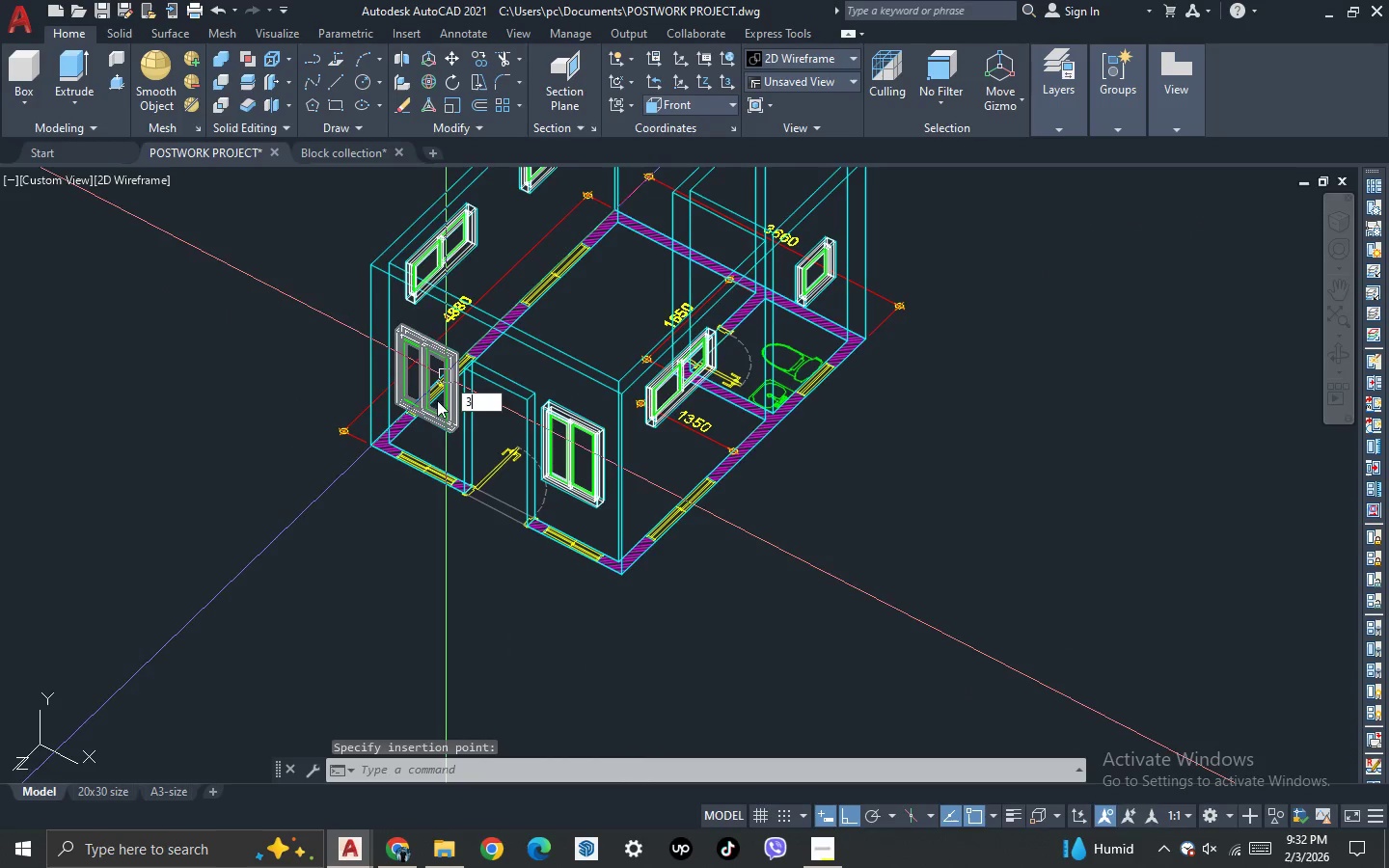 
key(Space)
 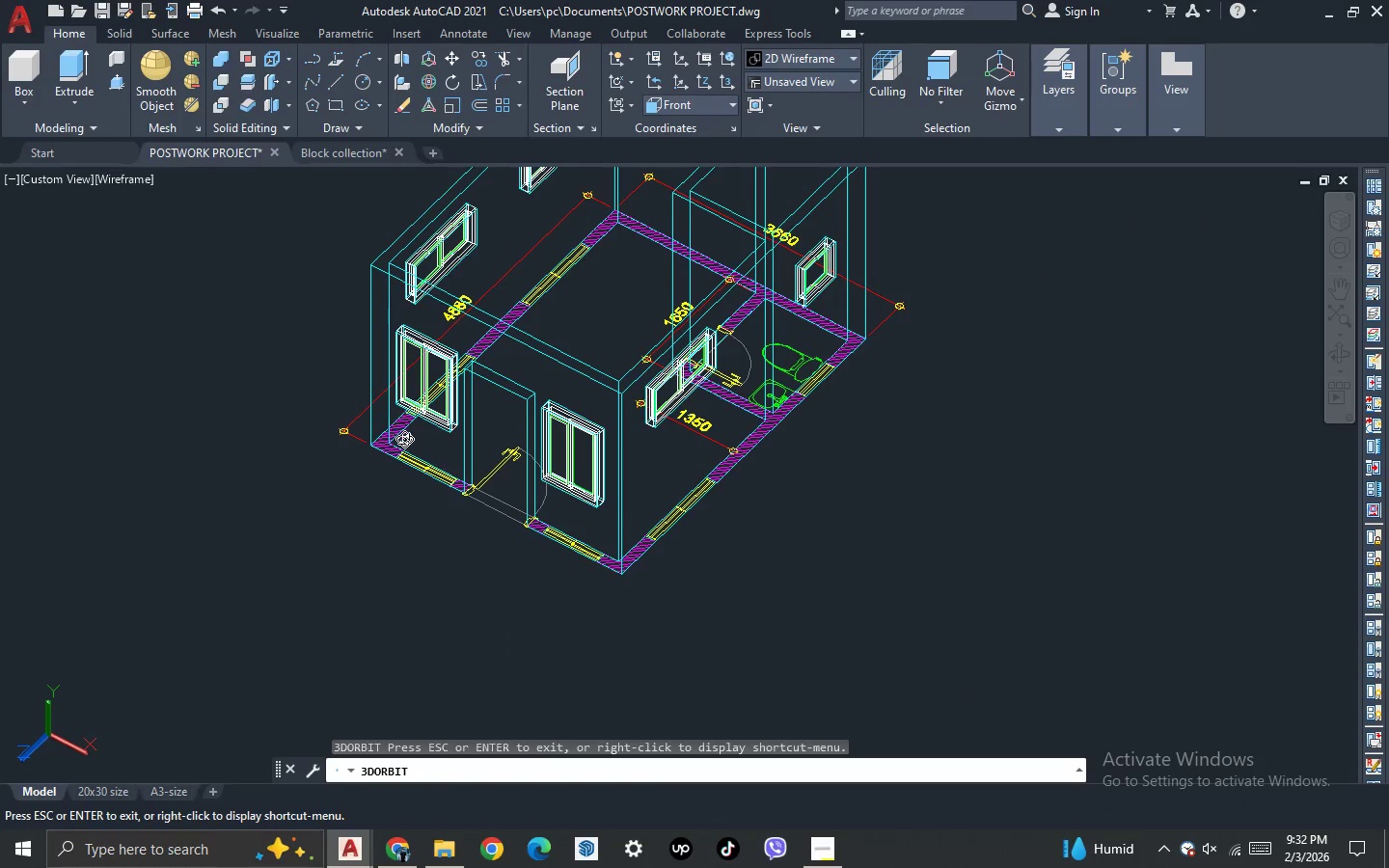 
left_click_drag(start_coordinate=[413, 451], to_coordinate=[639, 510])
 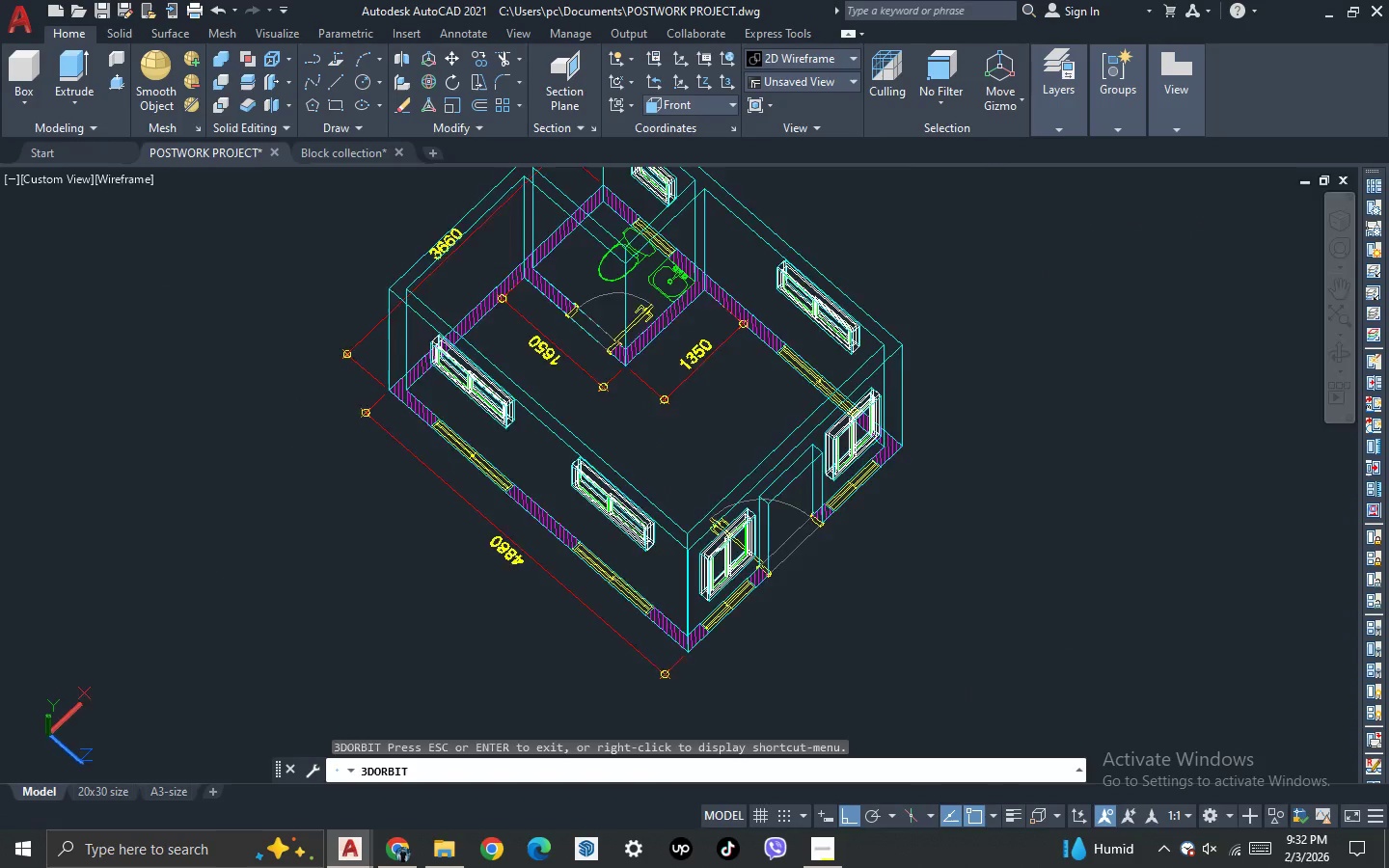 
key(Escape)
 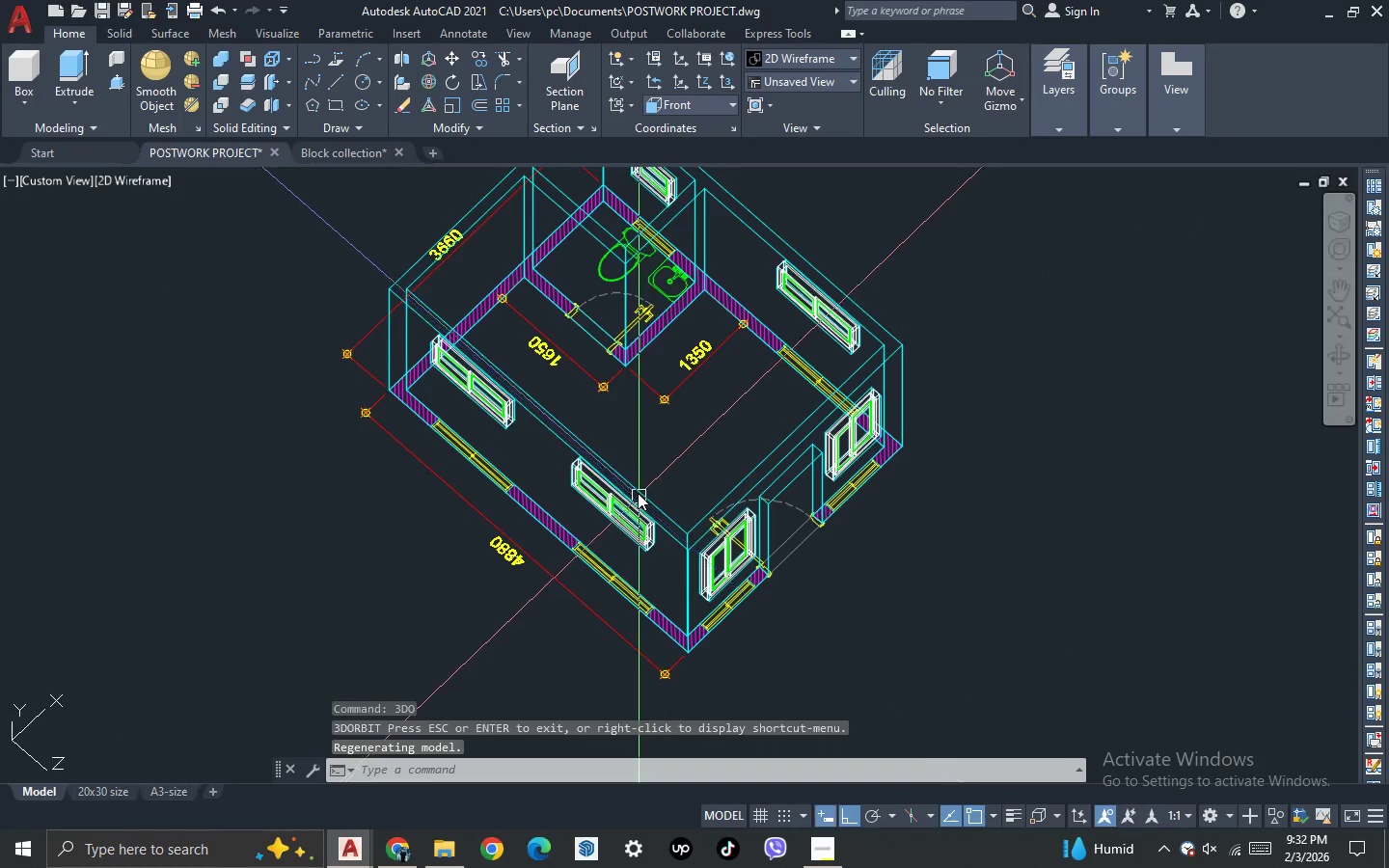 
scroll: coordinate [600, 348], scroll_direction: up, amount: 2.0
 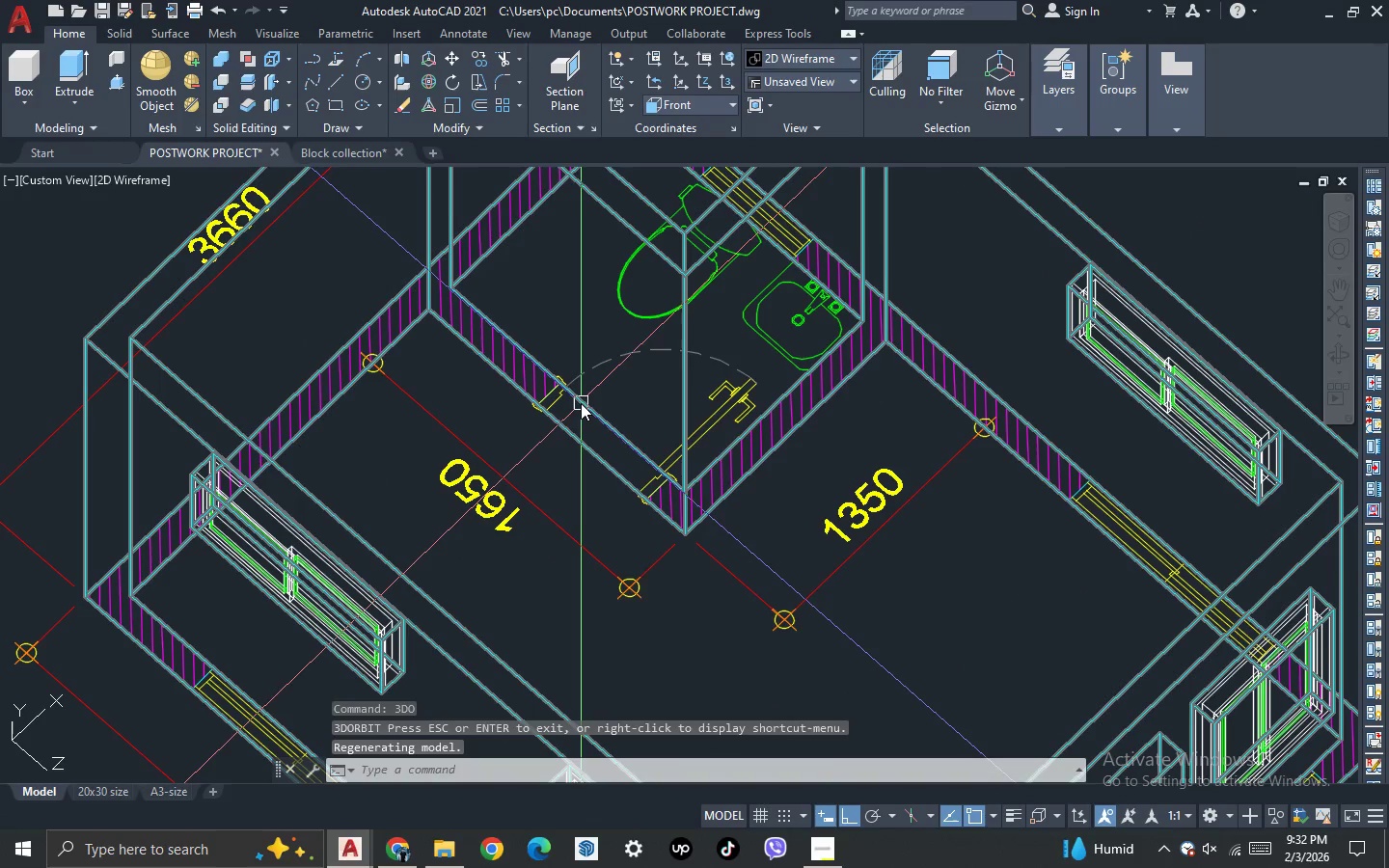 
type(REC )
 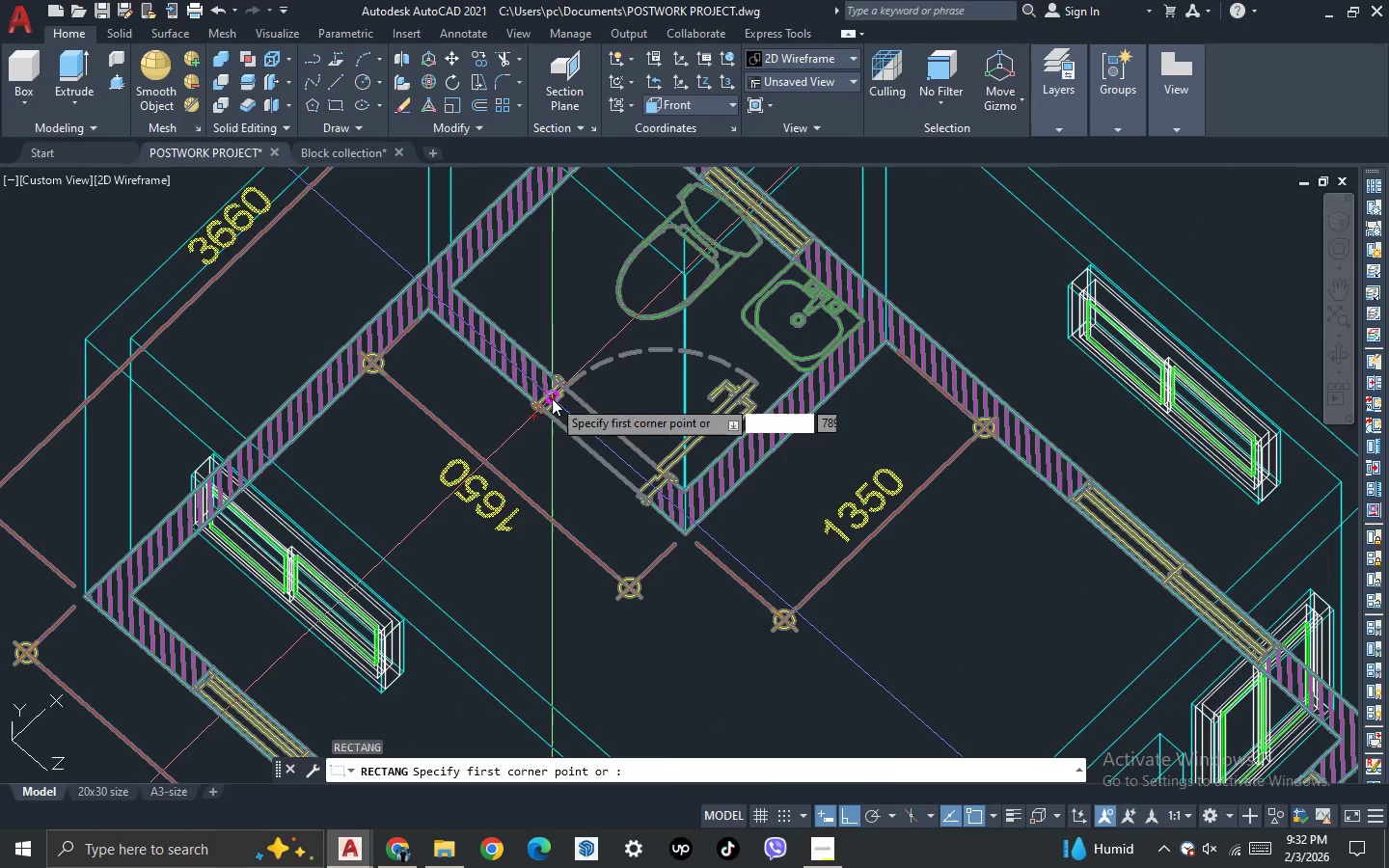 
scroll: coordinate [533, 379], scroll_direction: up, amount: 5.0
 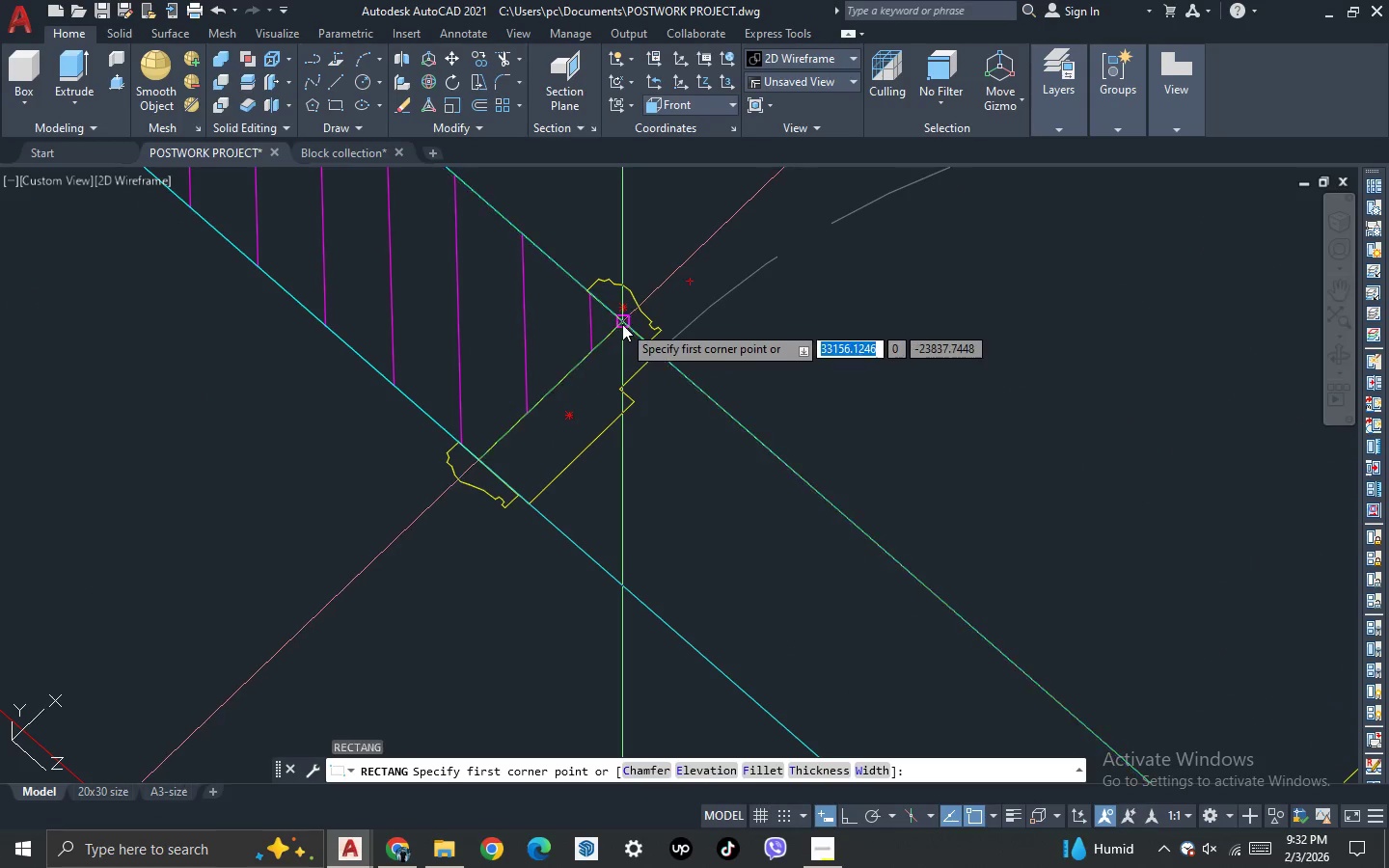 
left_click_drag(start_coordinate=[622, 324], to_coordinate=[622, 329])
 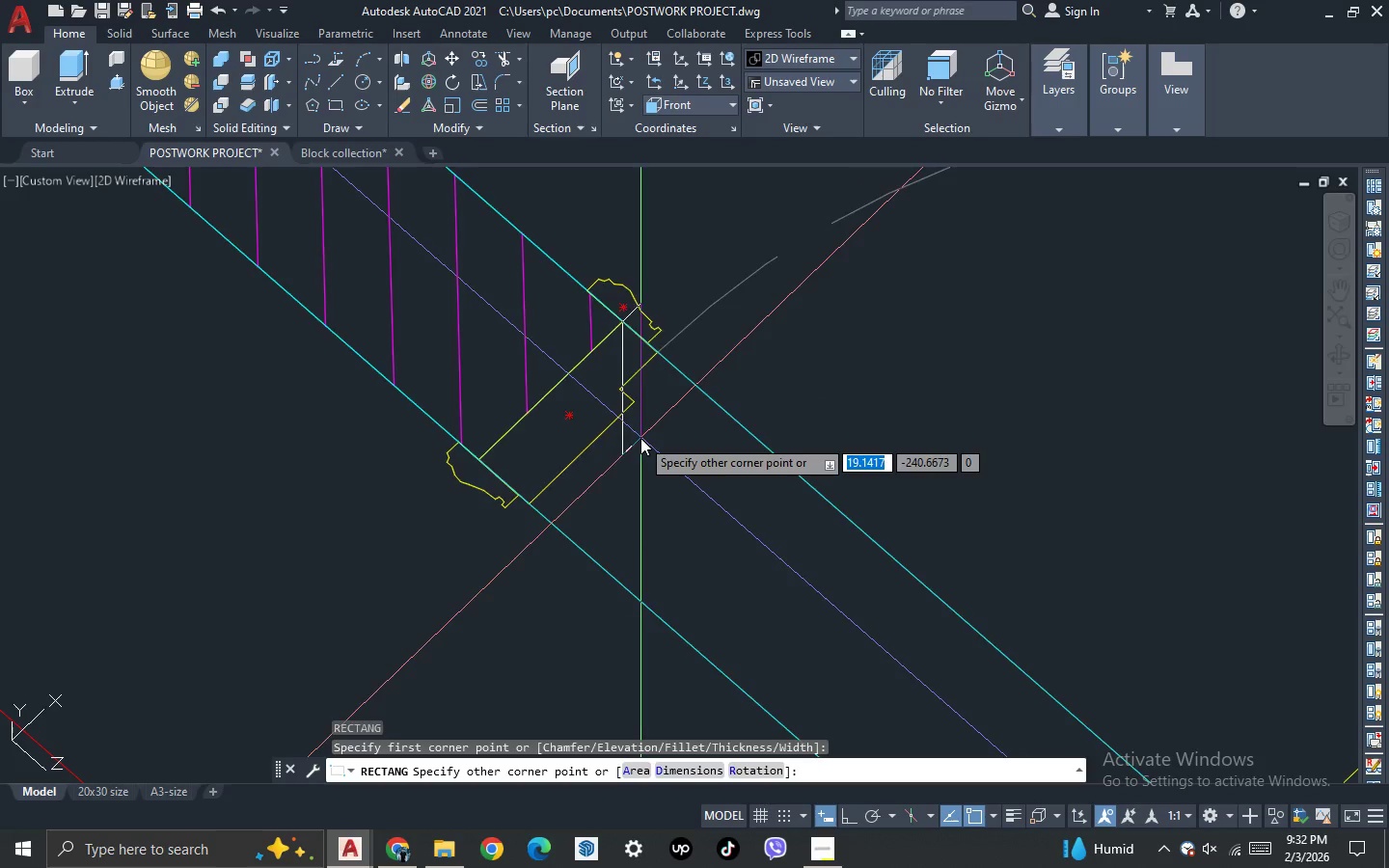 
key(Escape)
 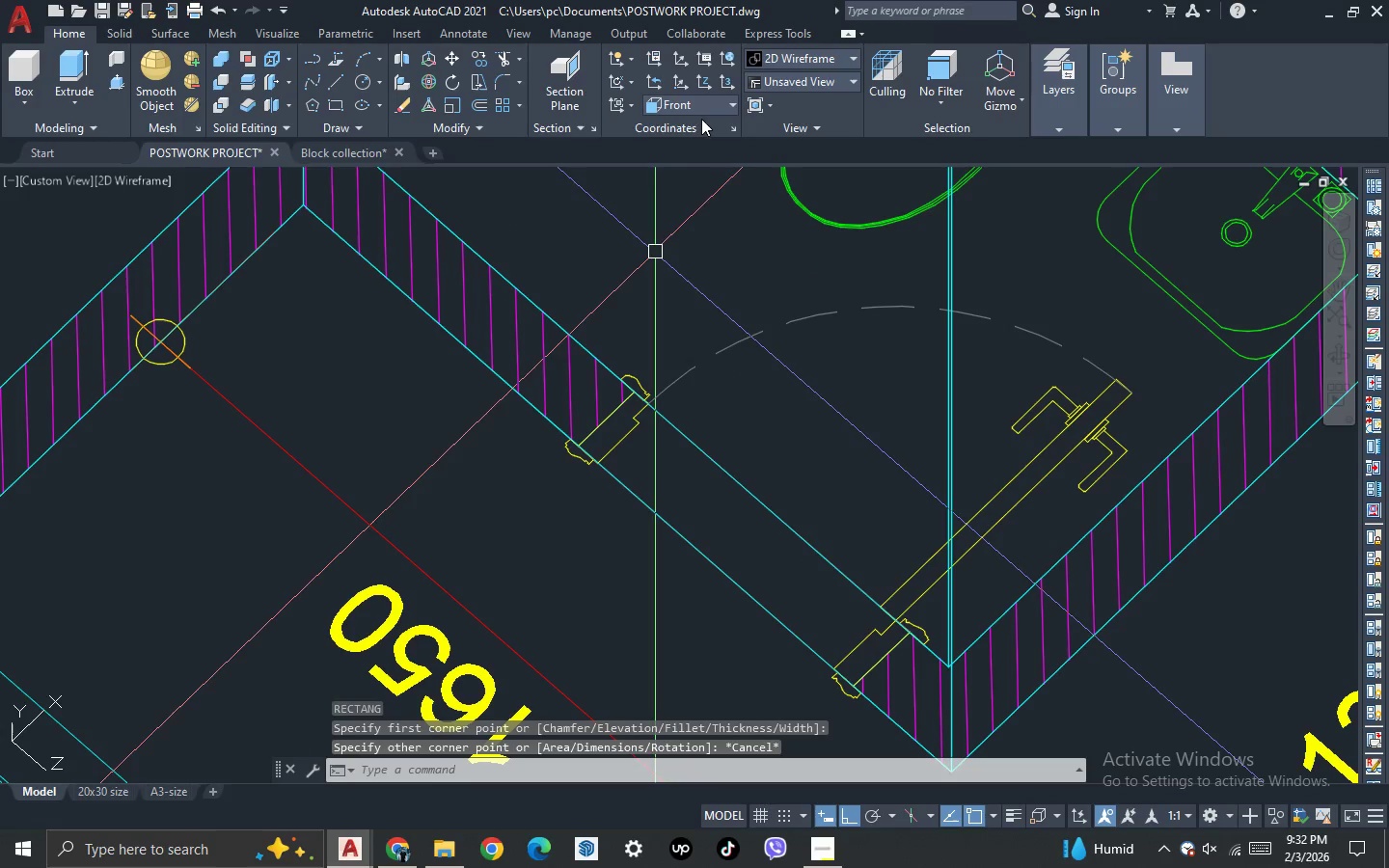 
scroll: coordinate [640, 436], scroll_direction: down, amount: 2.0
 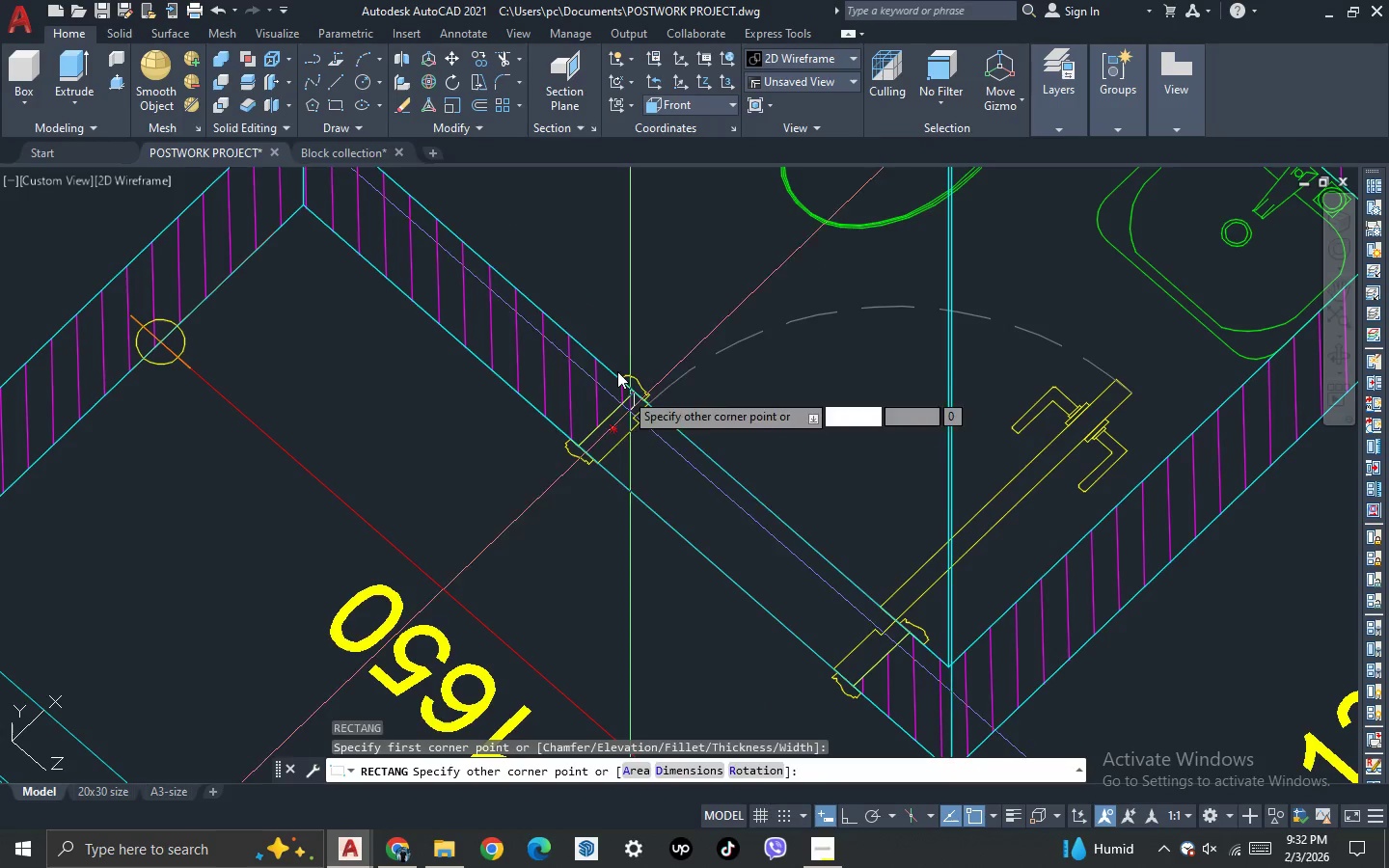 
left_click([703, 108])
 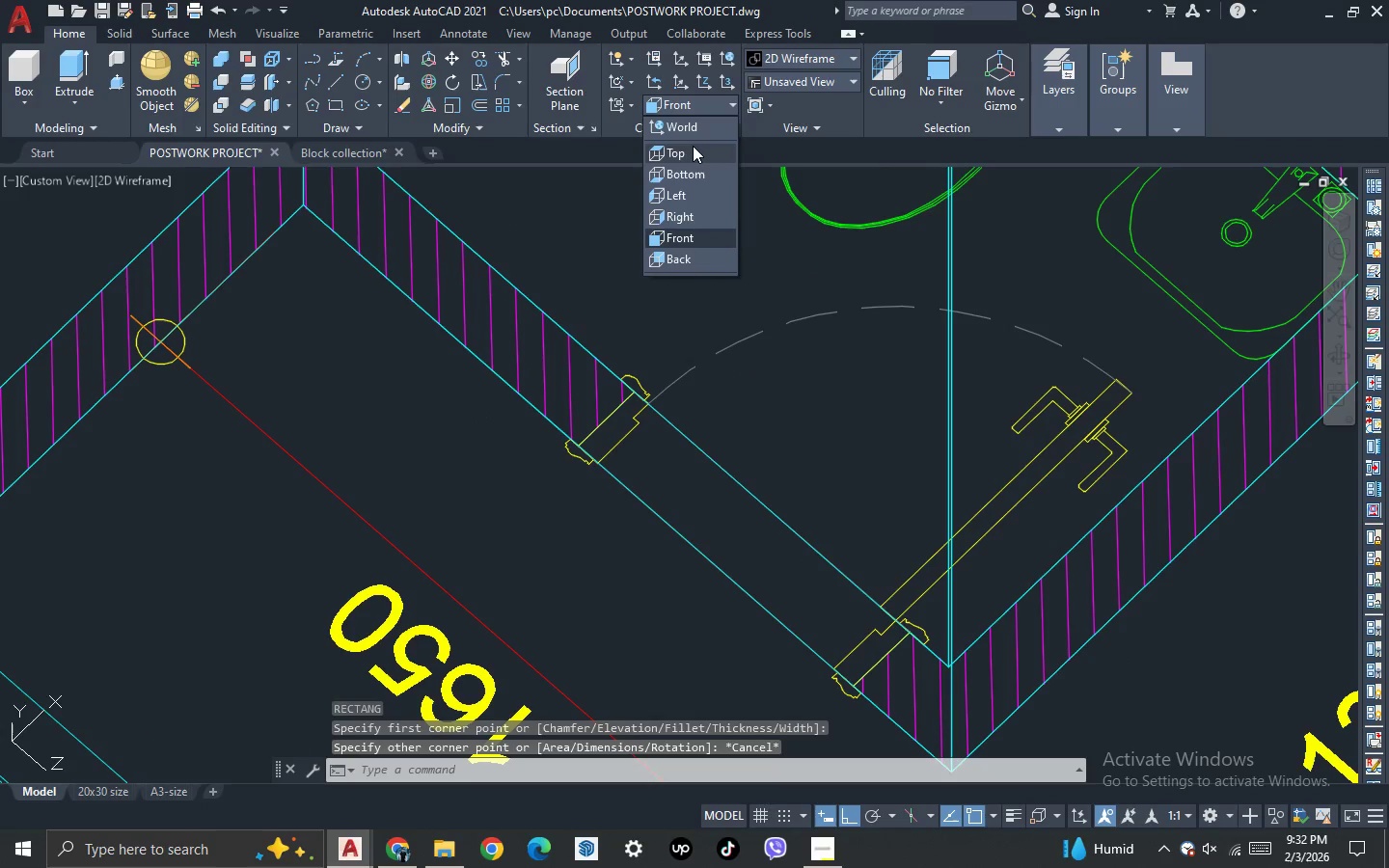 
left_click([692, 151])
 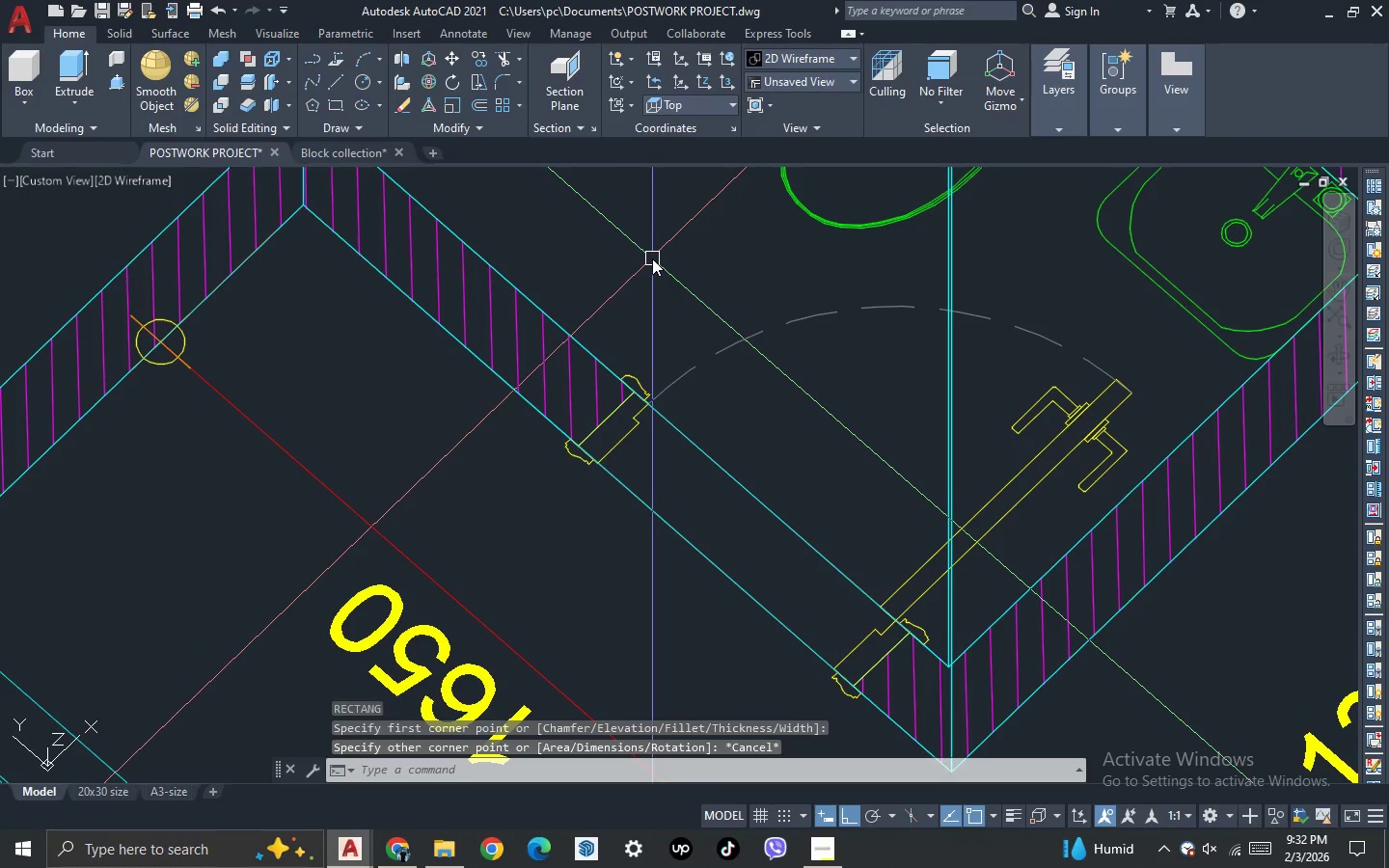 
type(REC )
 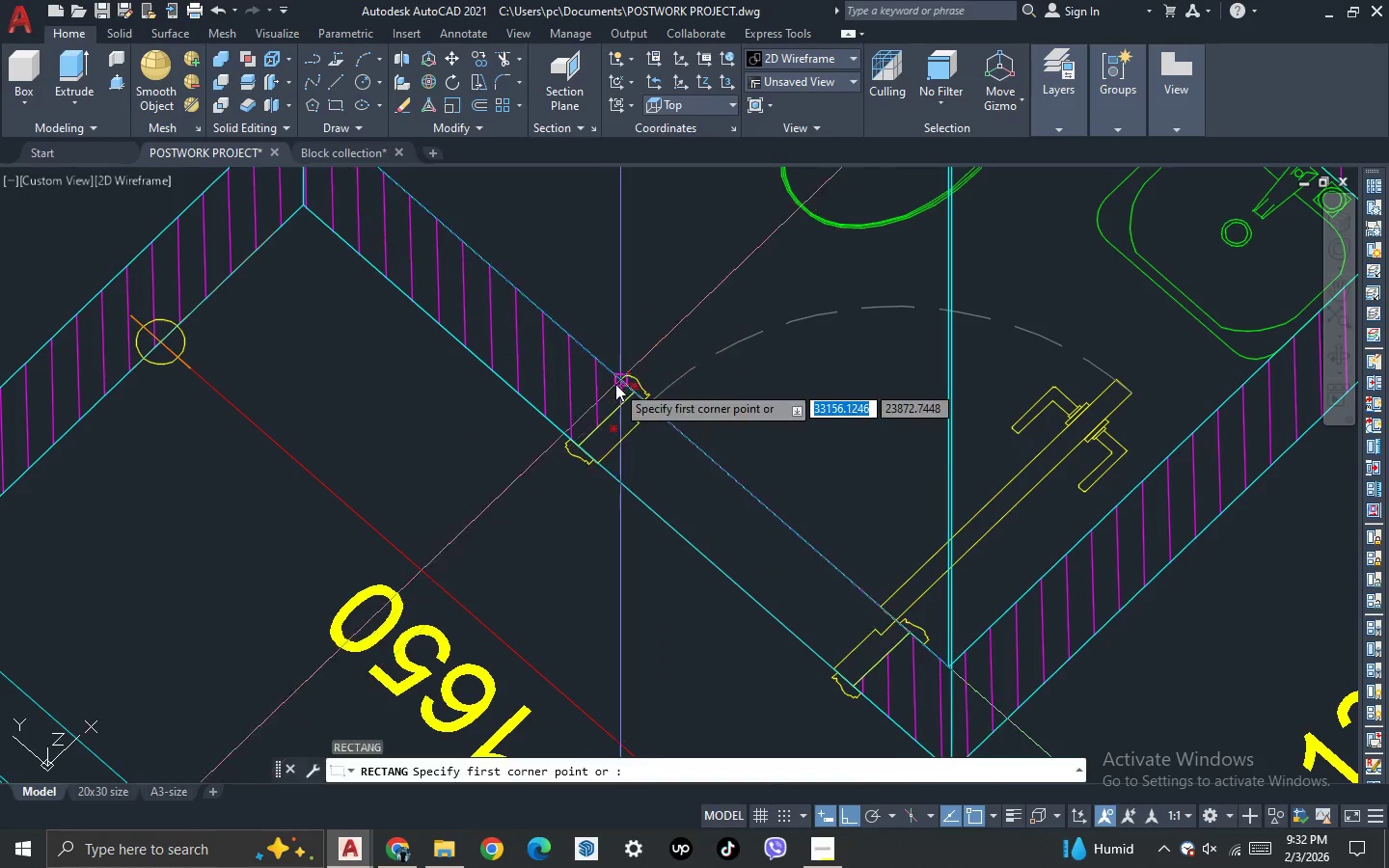 
scroll: coordinate [643, 397], scroll_direction: up, amount: 7.0
 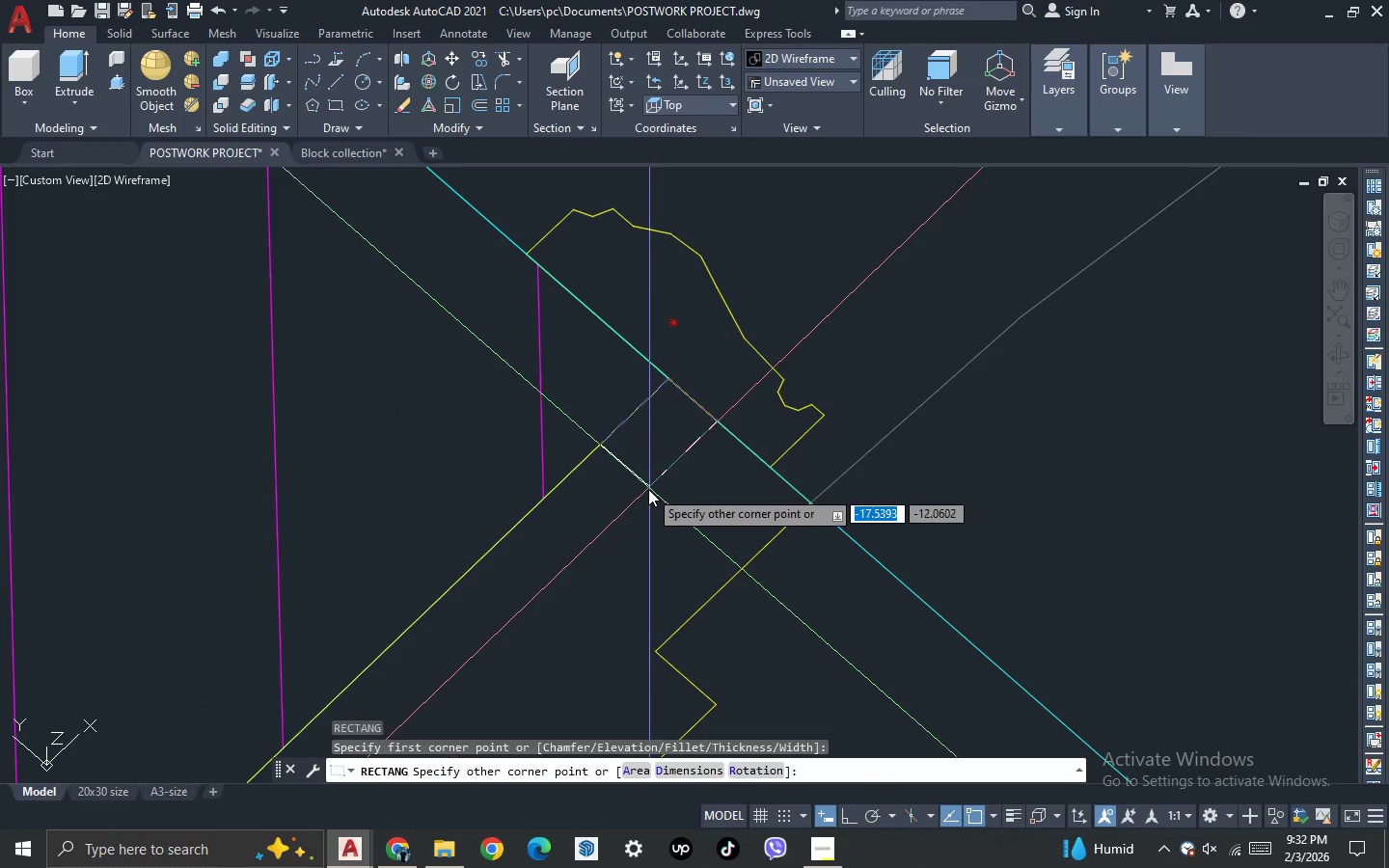 
scroll: coordinate [613, 273], scroll_direction: down, amount: 7.0
 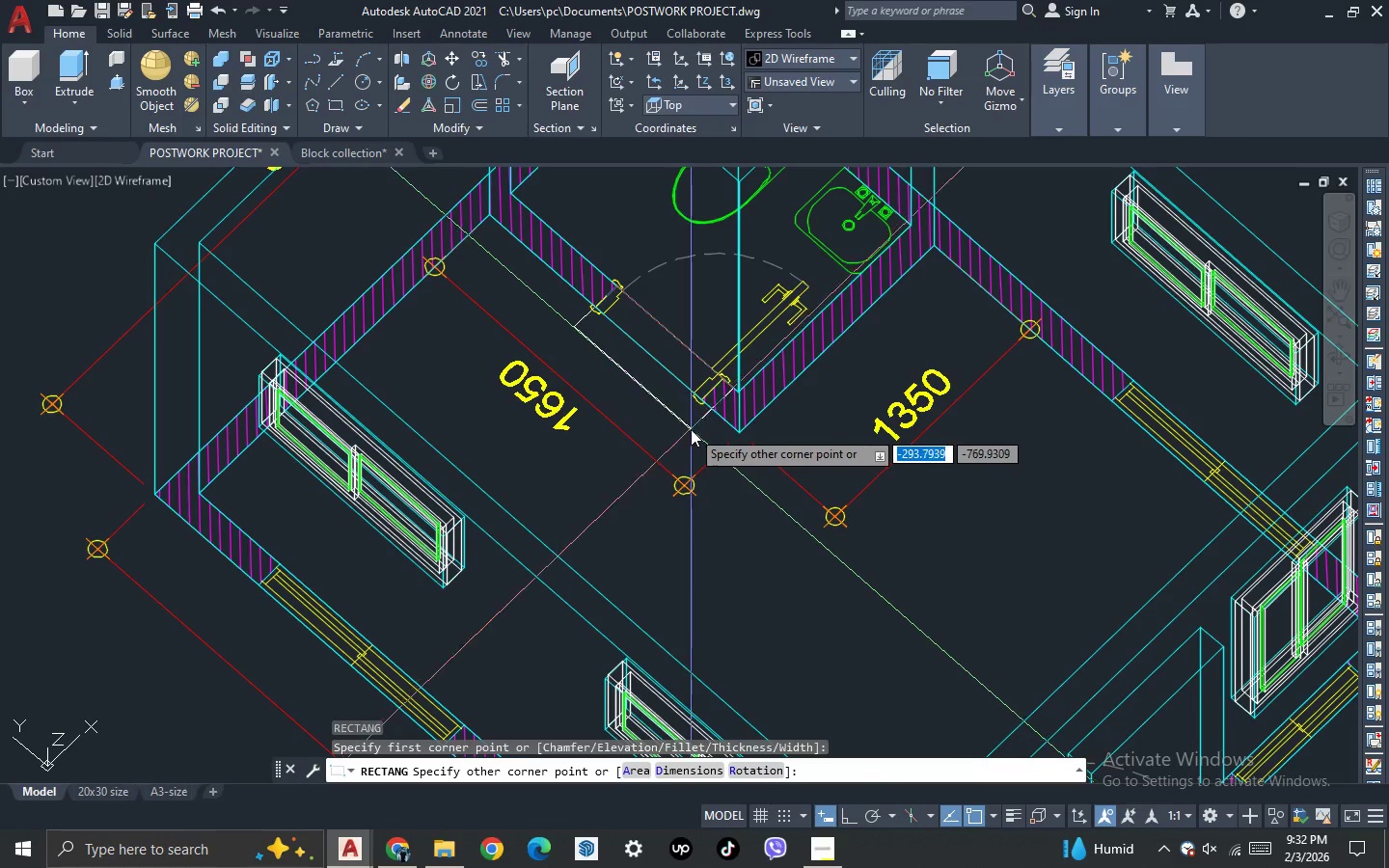 
scroll: coordinate [708, 351], scroll_direction: up, amount: 6.0
 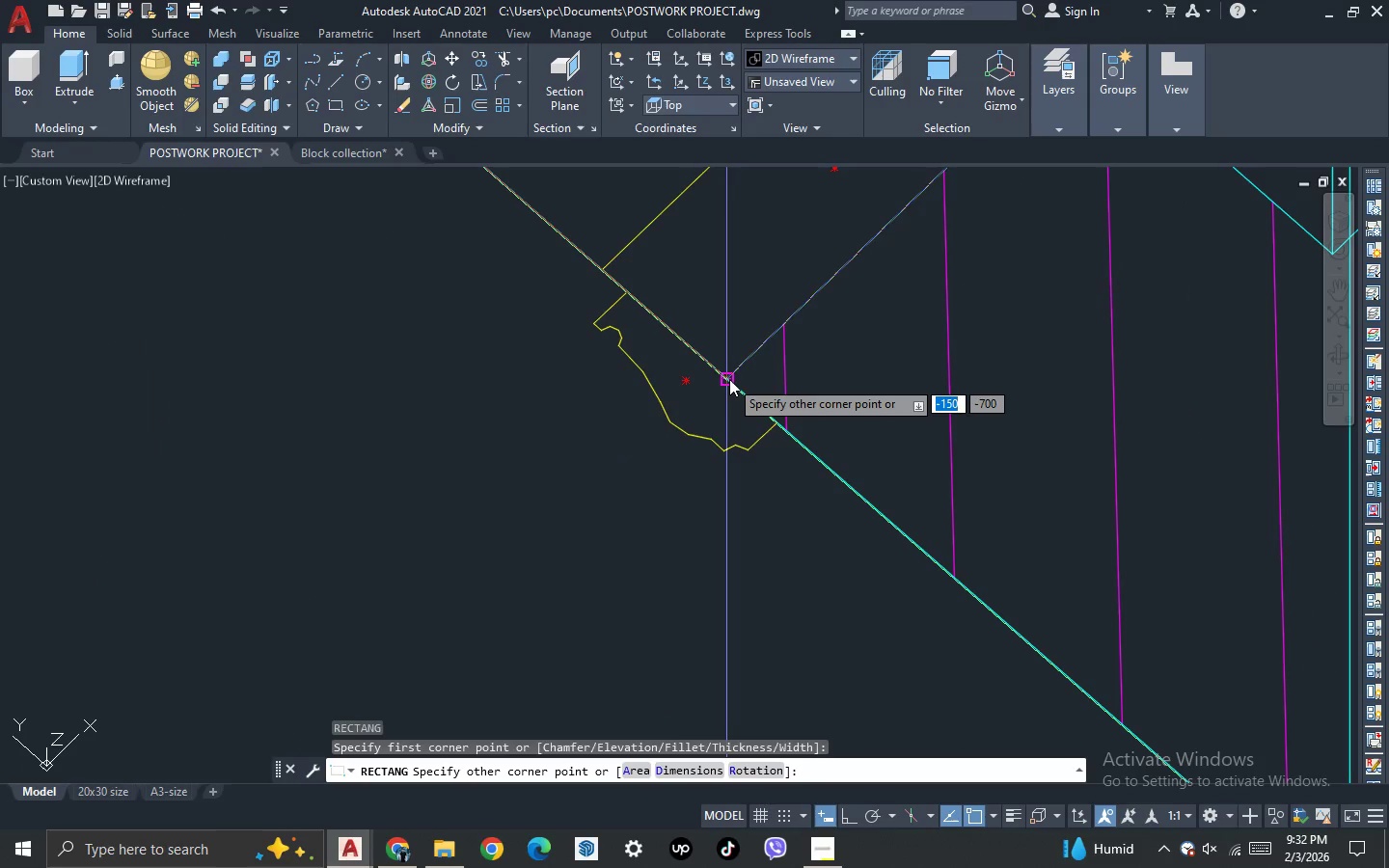 
left_click([729, 379])
 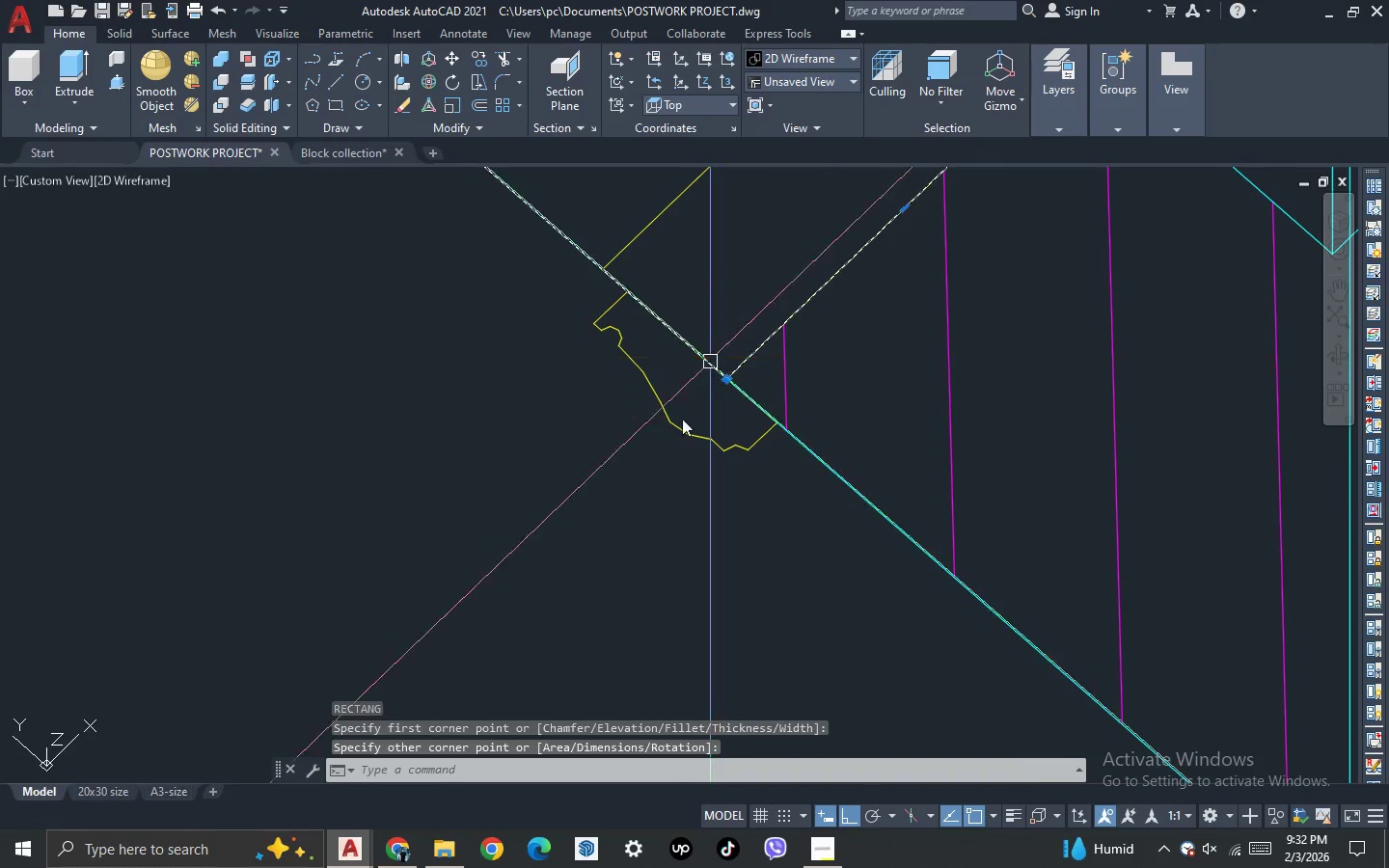 
scroll: coordinate [625, 475], scroll_direction: down, amount: 9.0
 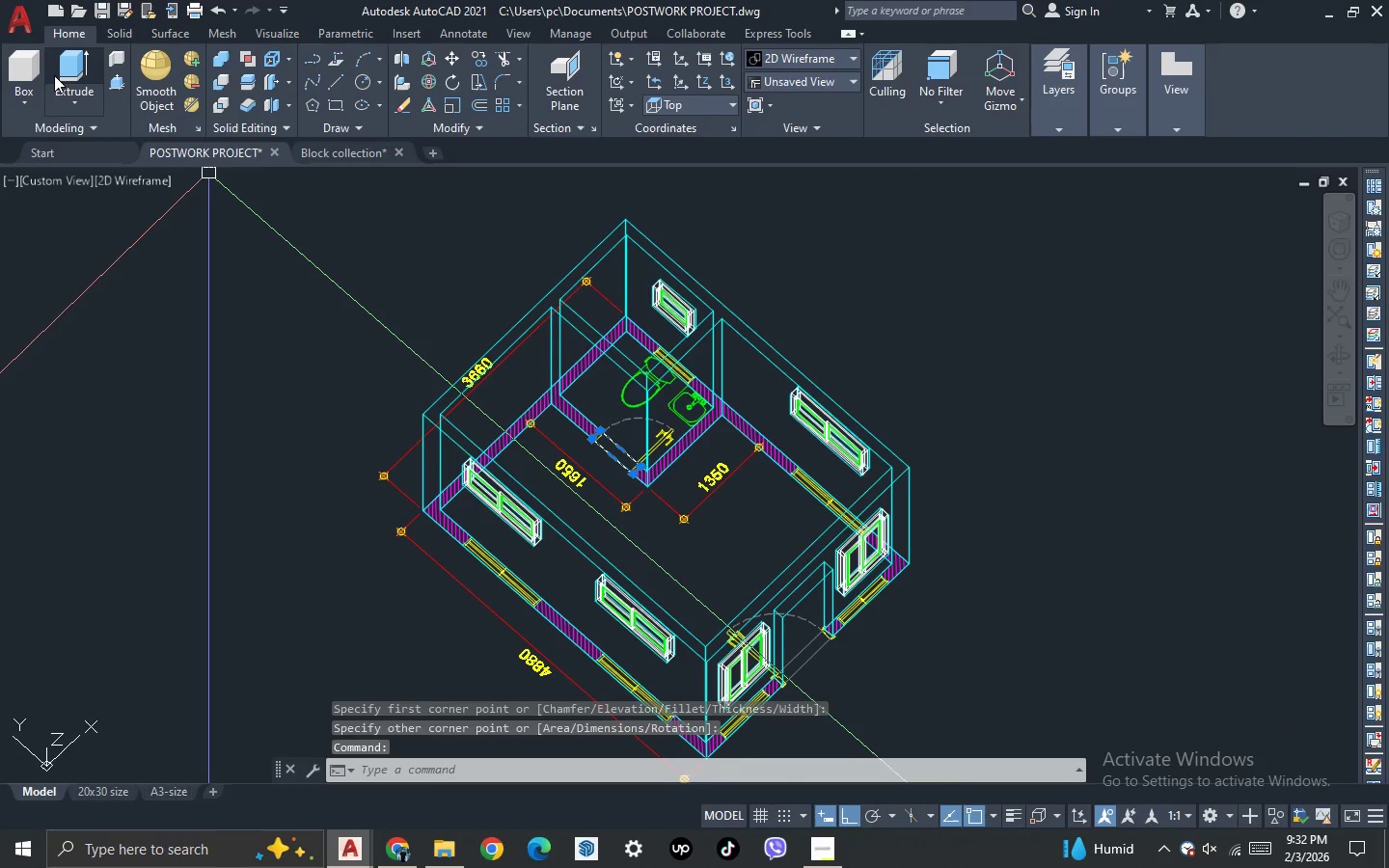 
left_click([63, 65])
 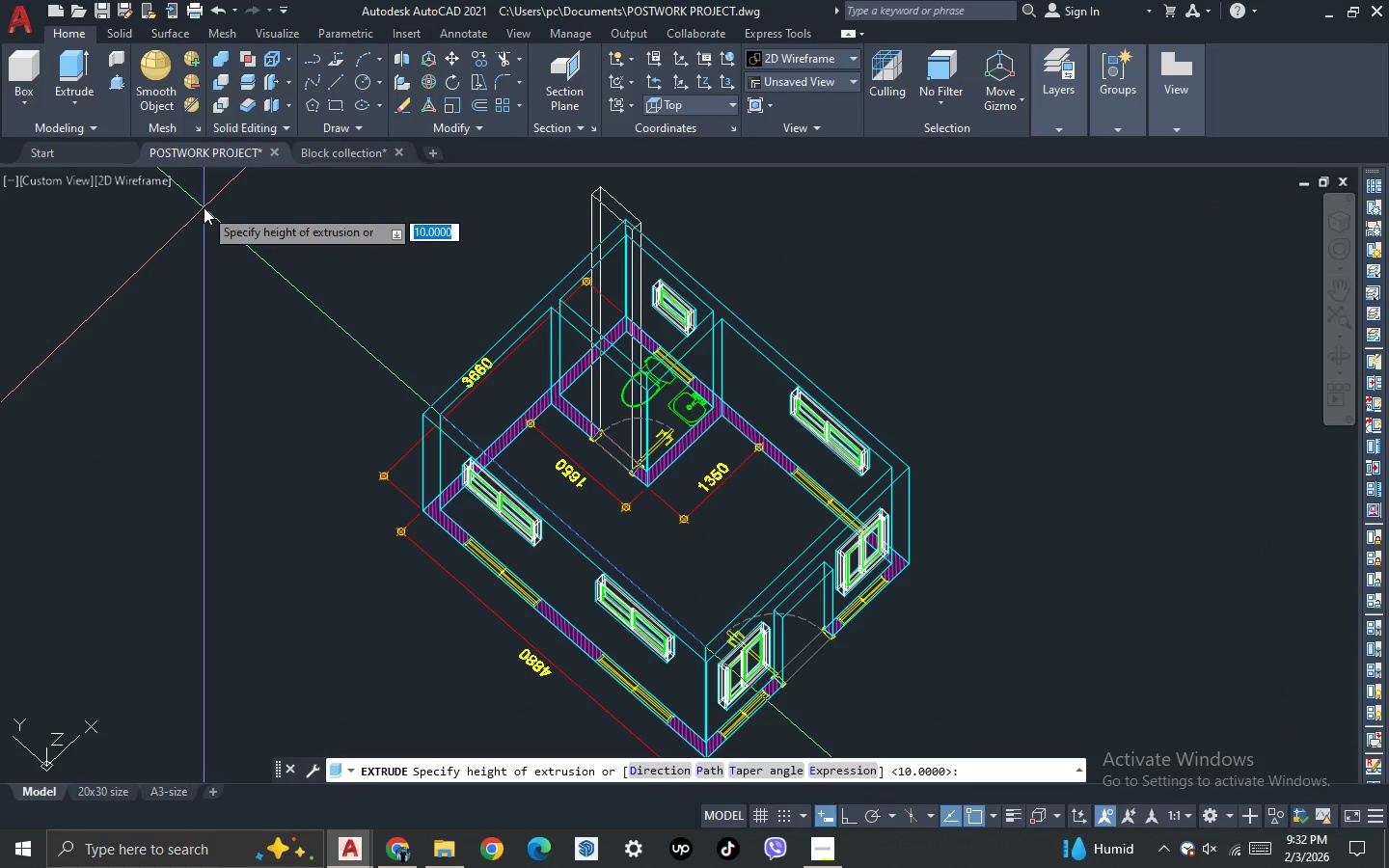 
type(2100)
 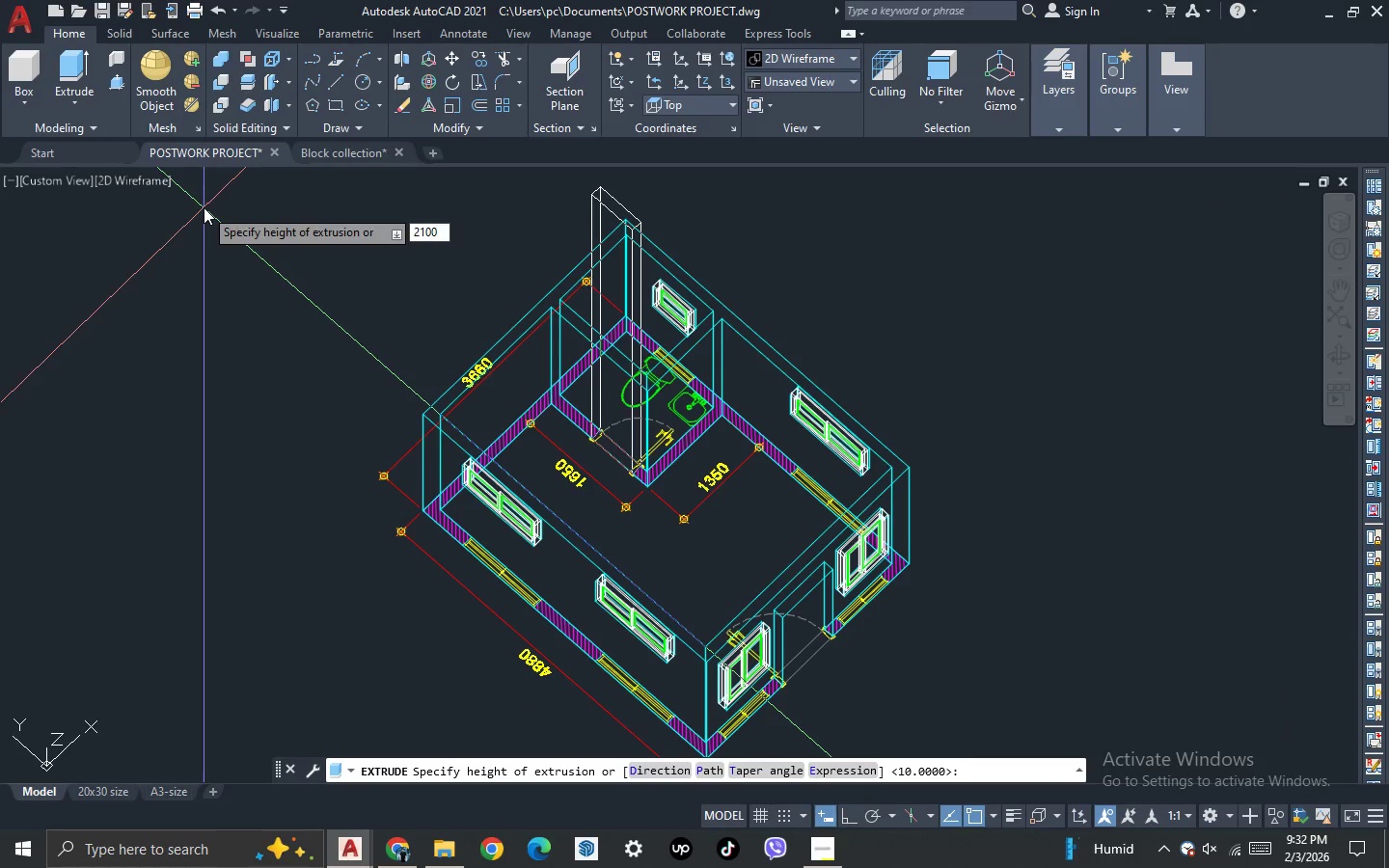 
key(Enter)
 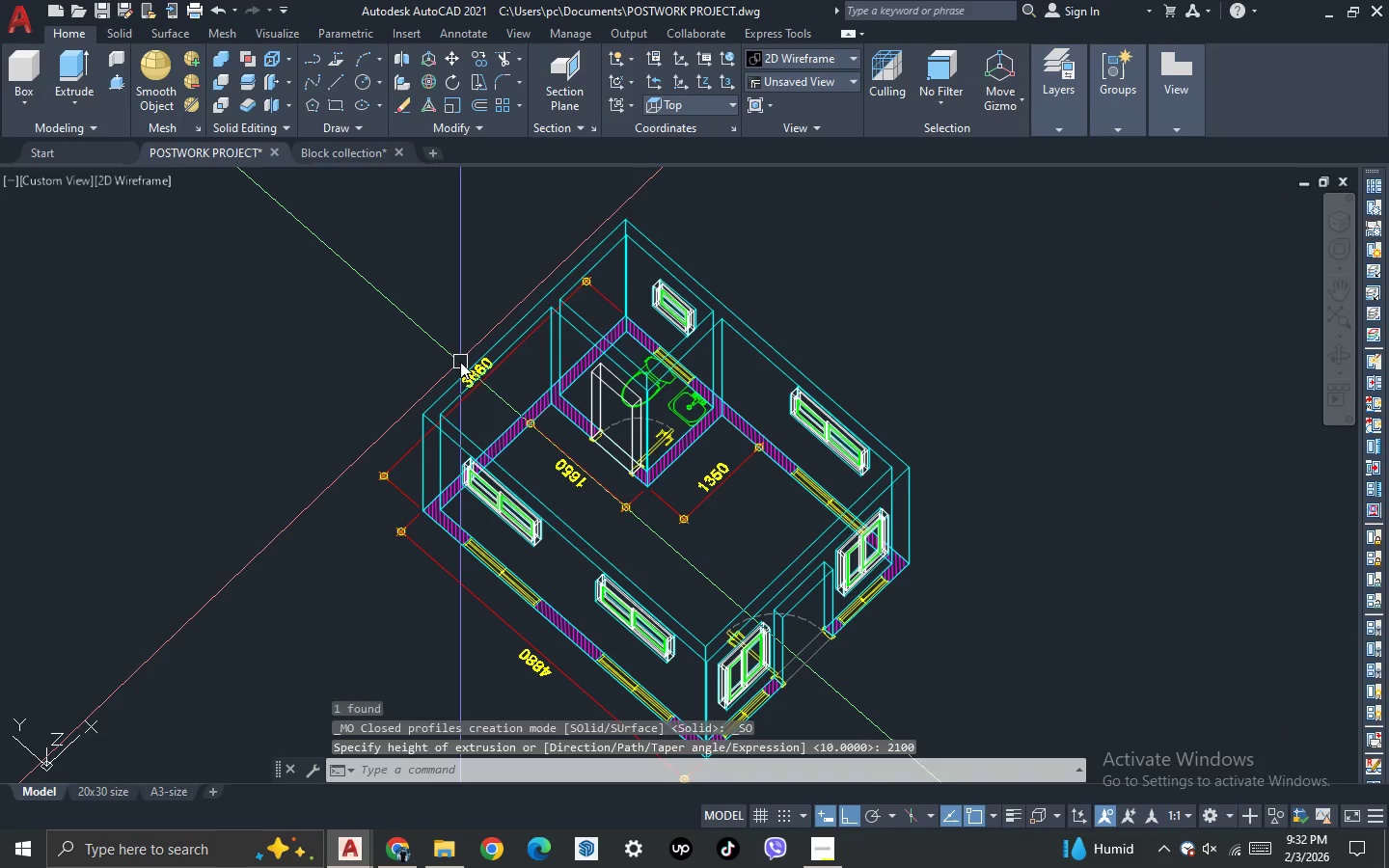 
type(SU)
 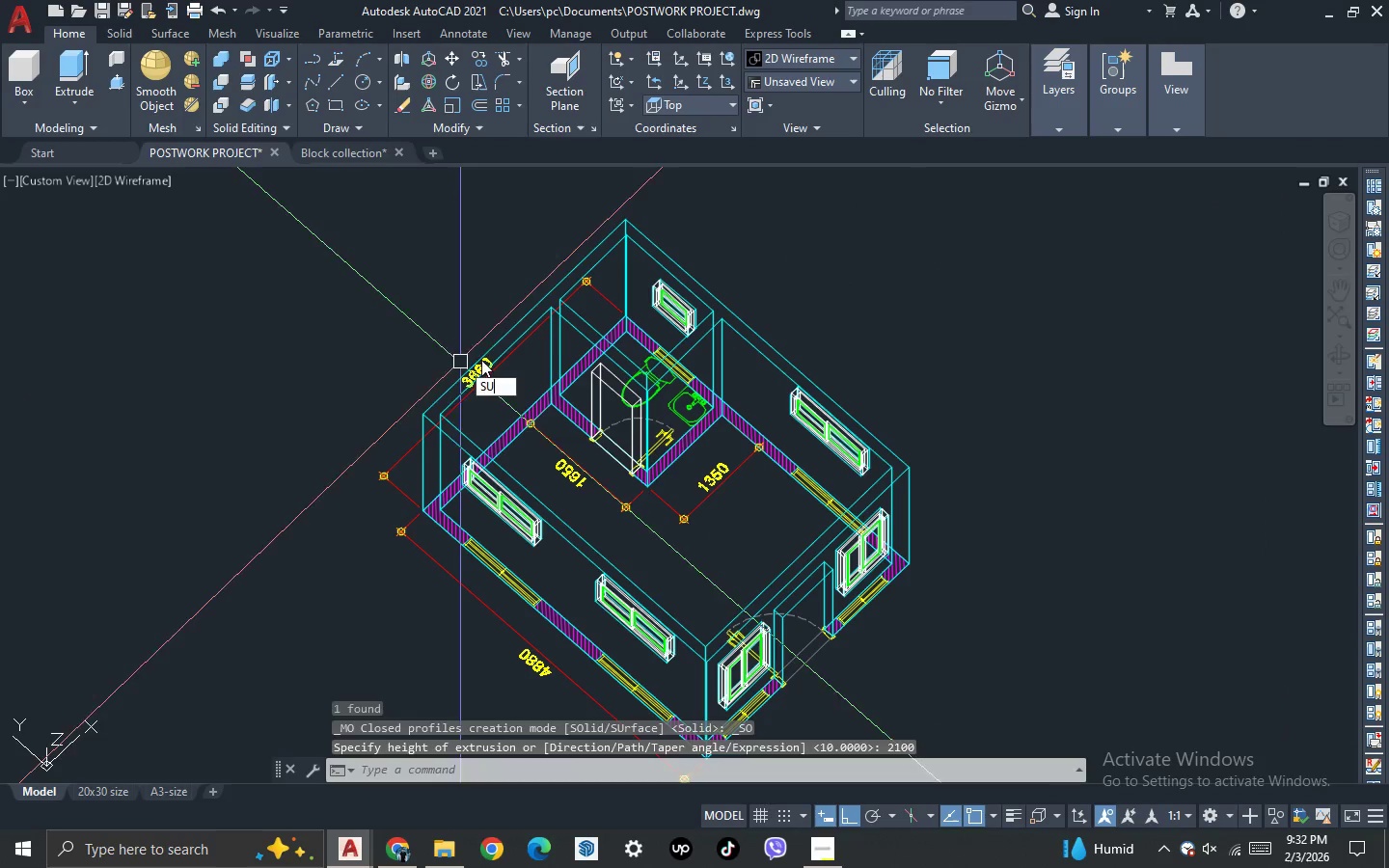 
key(Space)
 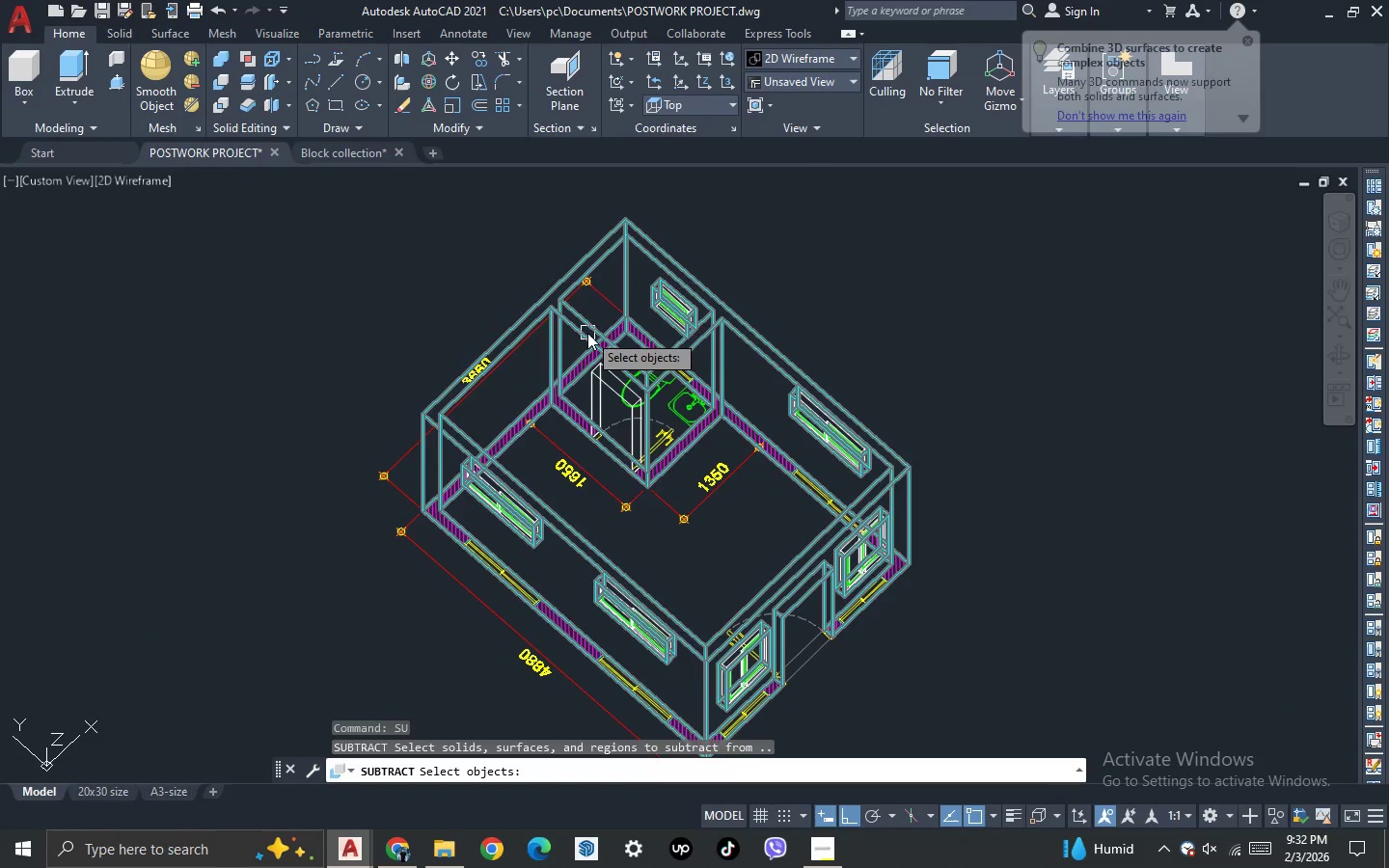 
left_click([588, 332])
 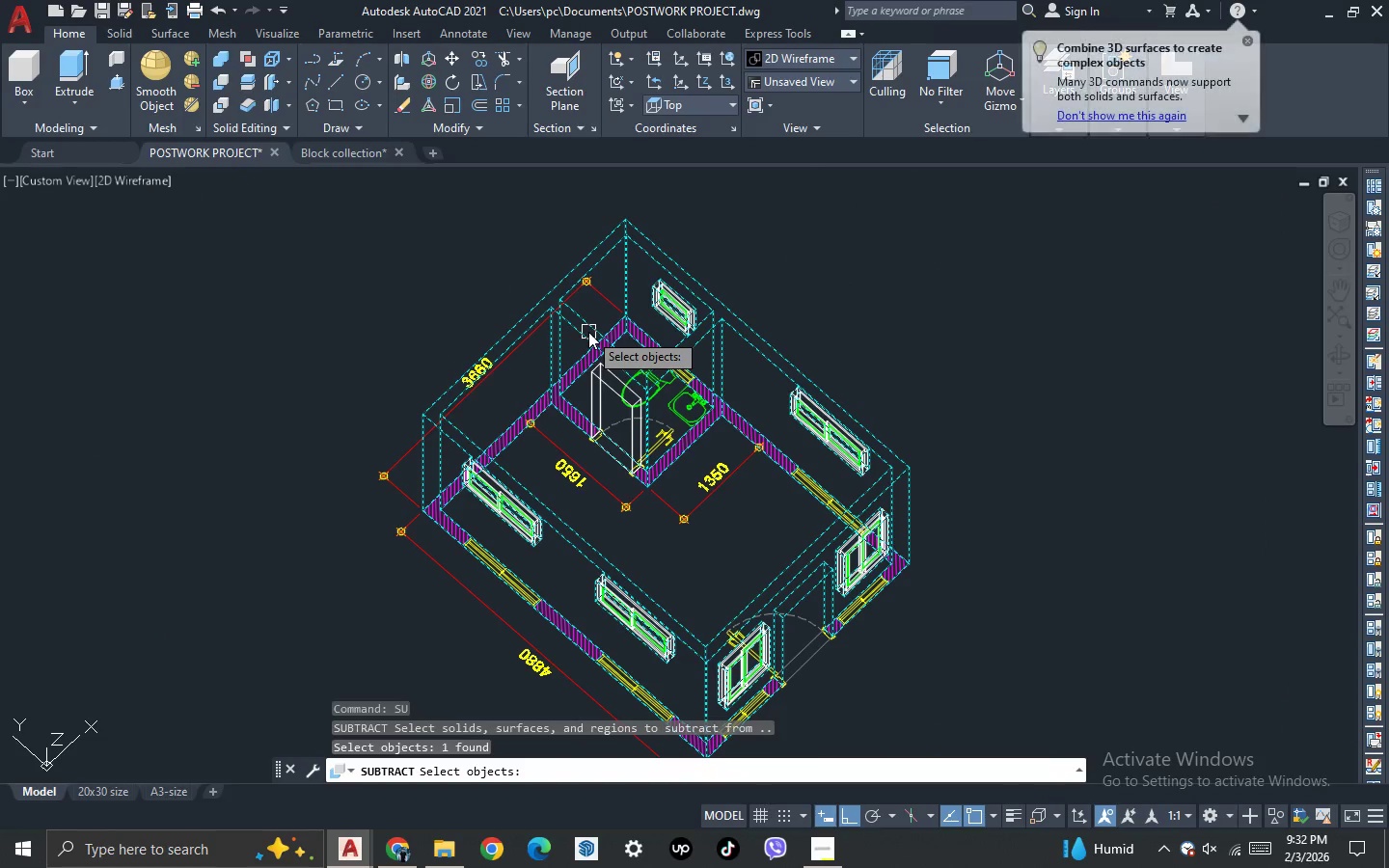 
key(Space)
 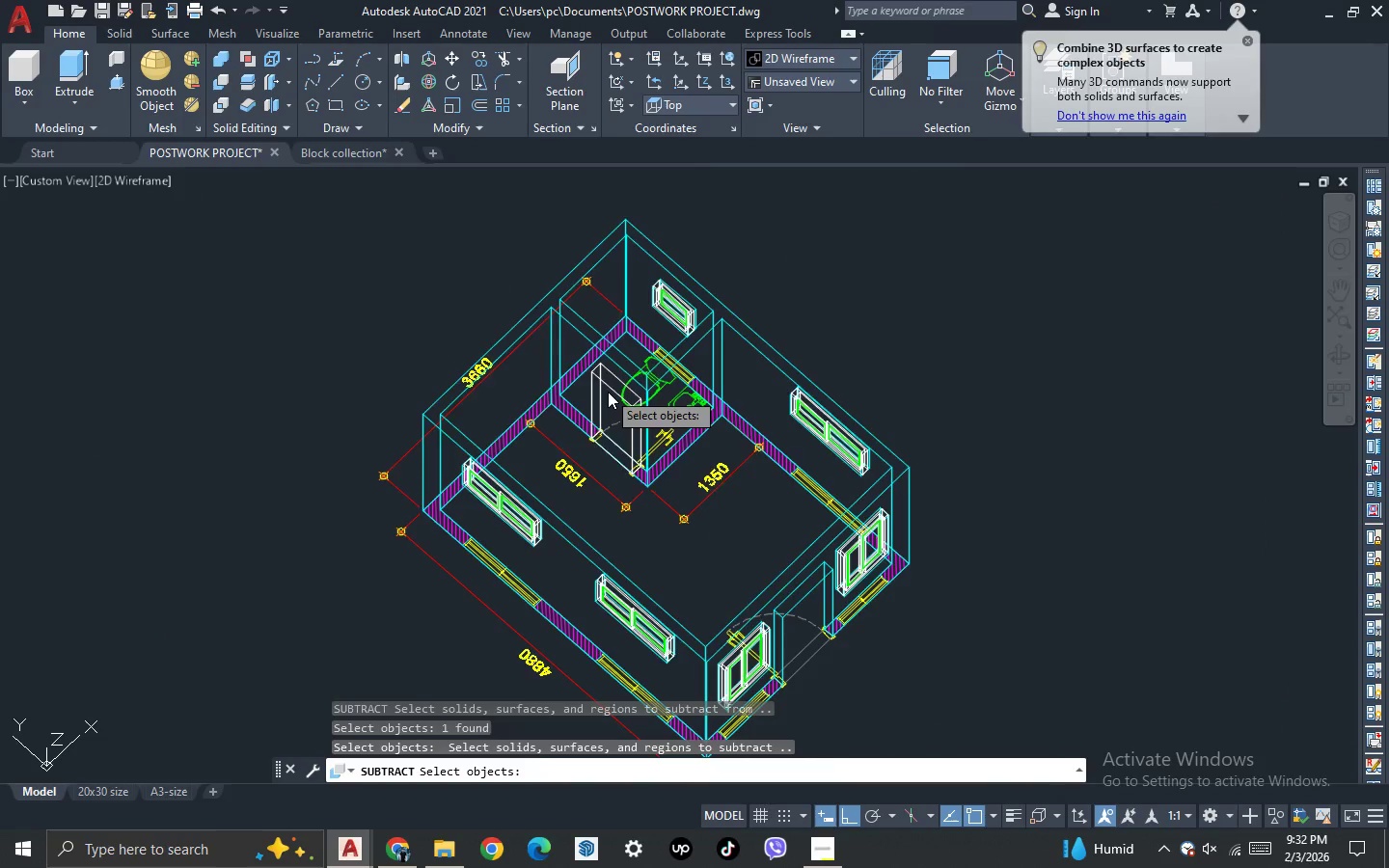 
scroll: coordinate [608, 392], scroll_direction: up, amount: 1.0
 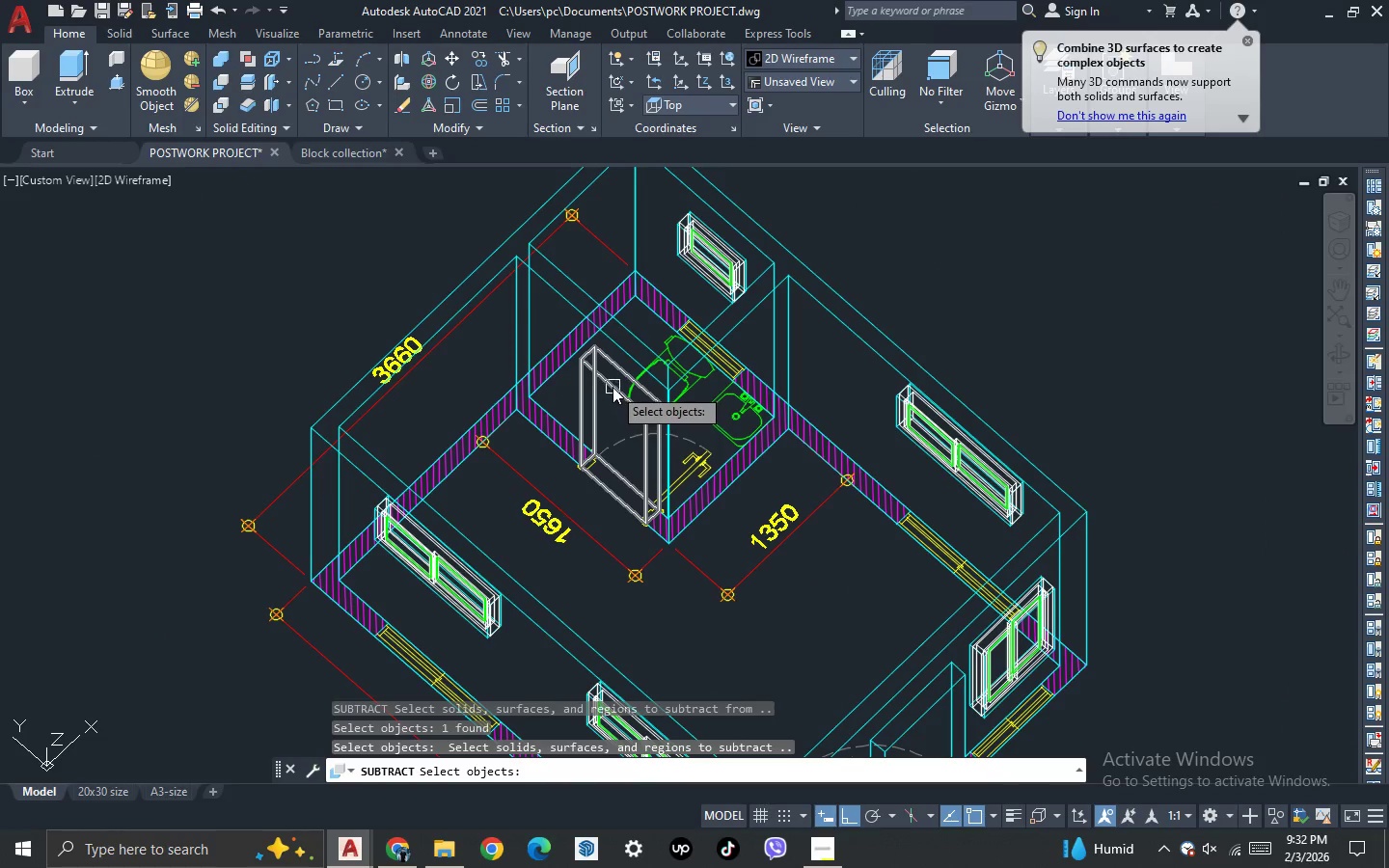 
left_click([613, 387])
 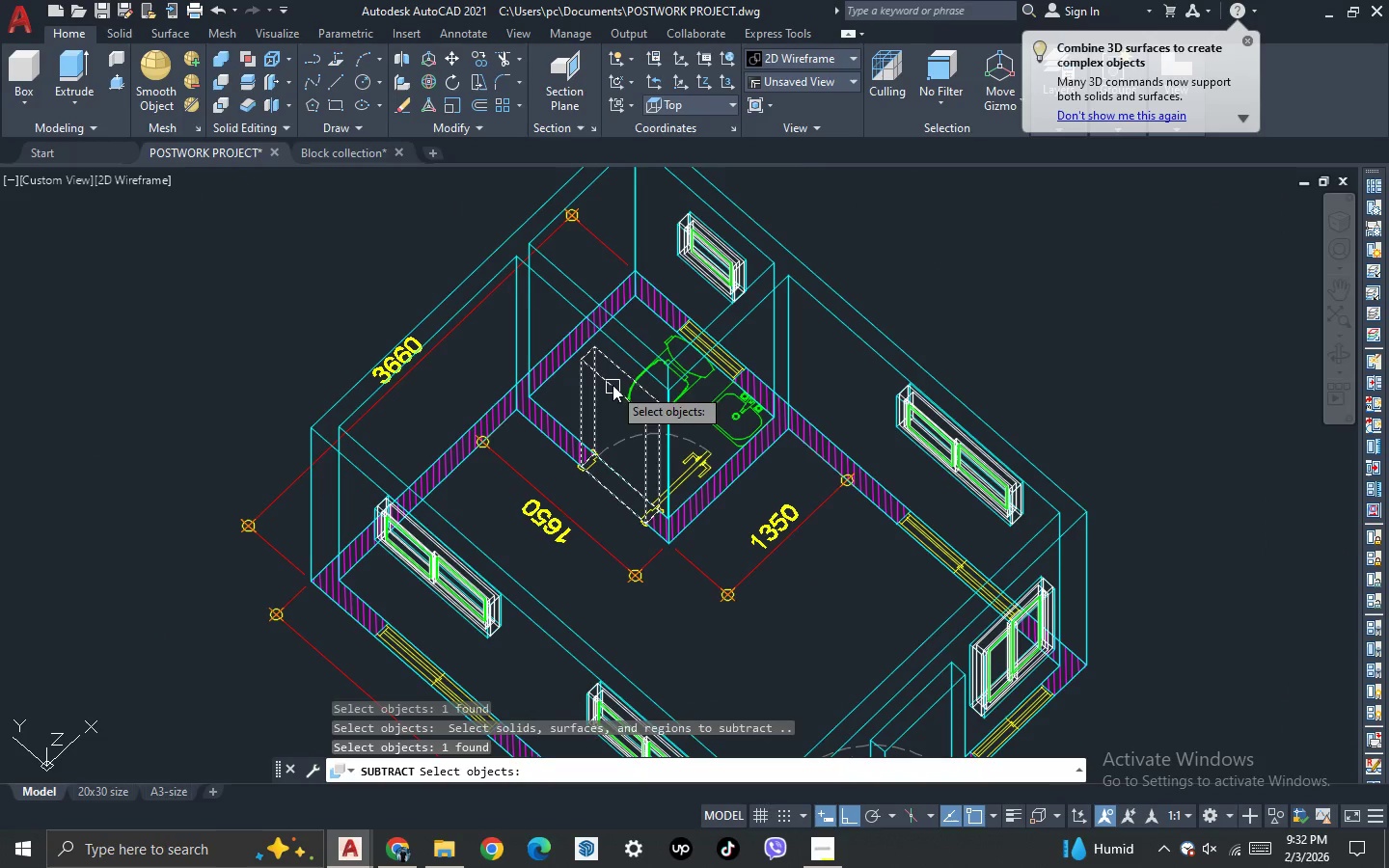 
key(Space)
 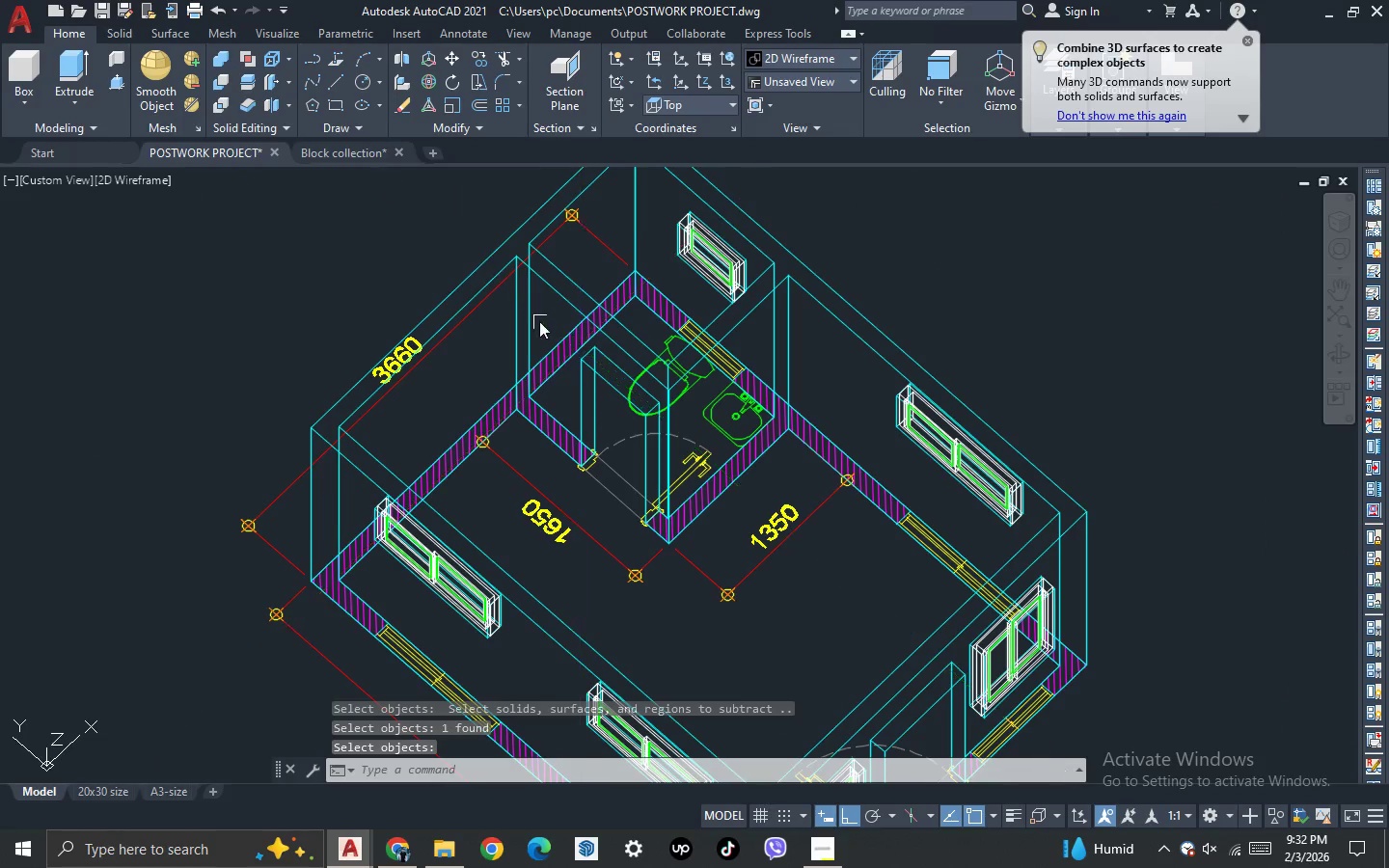 
scroll: coordinate [539, 321], scroll_direction: down, amount: 2.0
 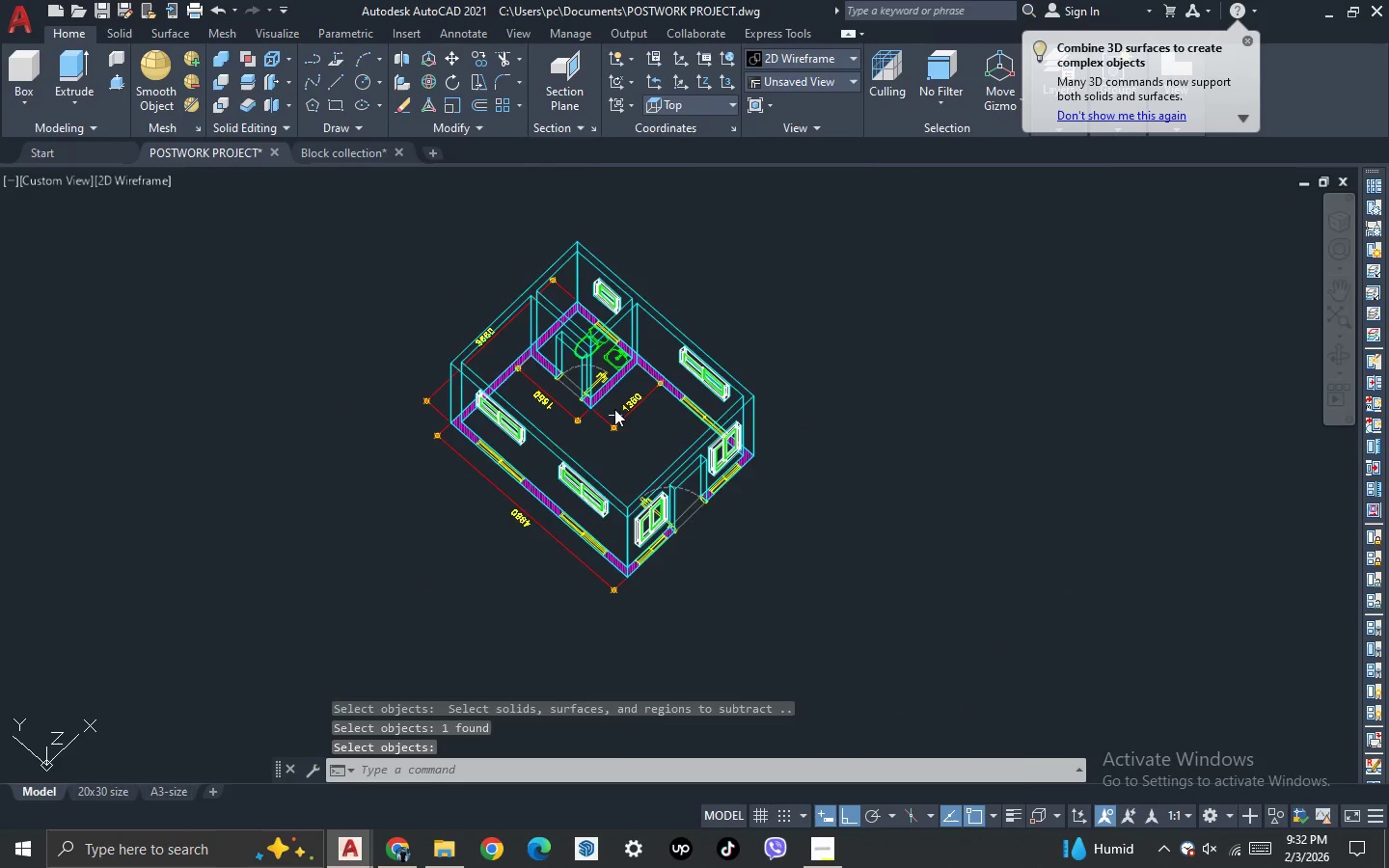 
scroll: coordinate [614, 409], scroll_direction: up, amount: 1.0
 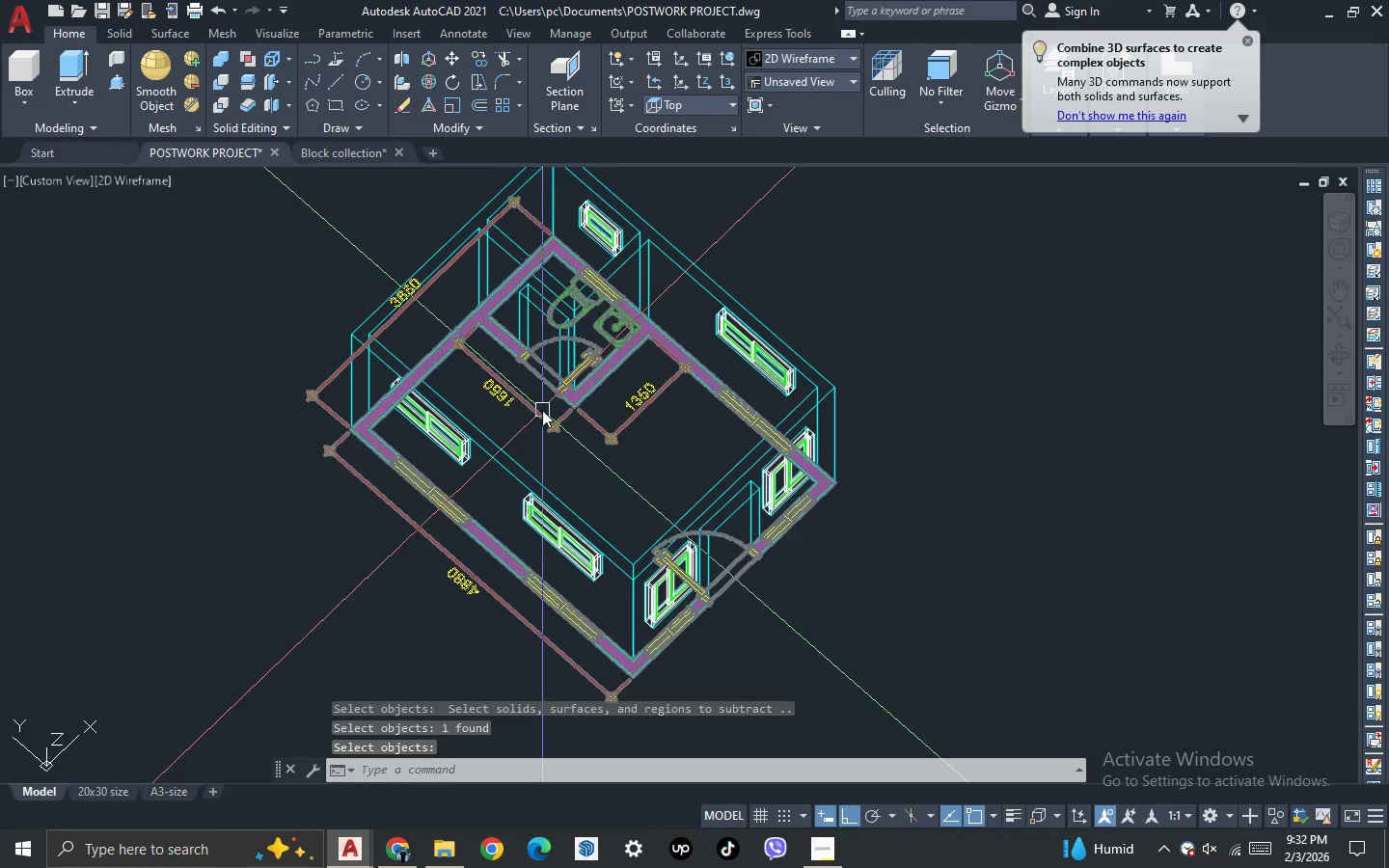 
scroll: coordinate [542, 410], scroll_direction: down, amount: 1.0
 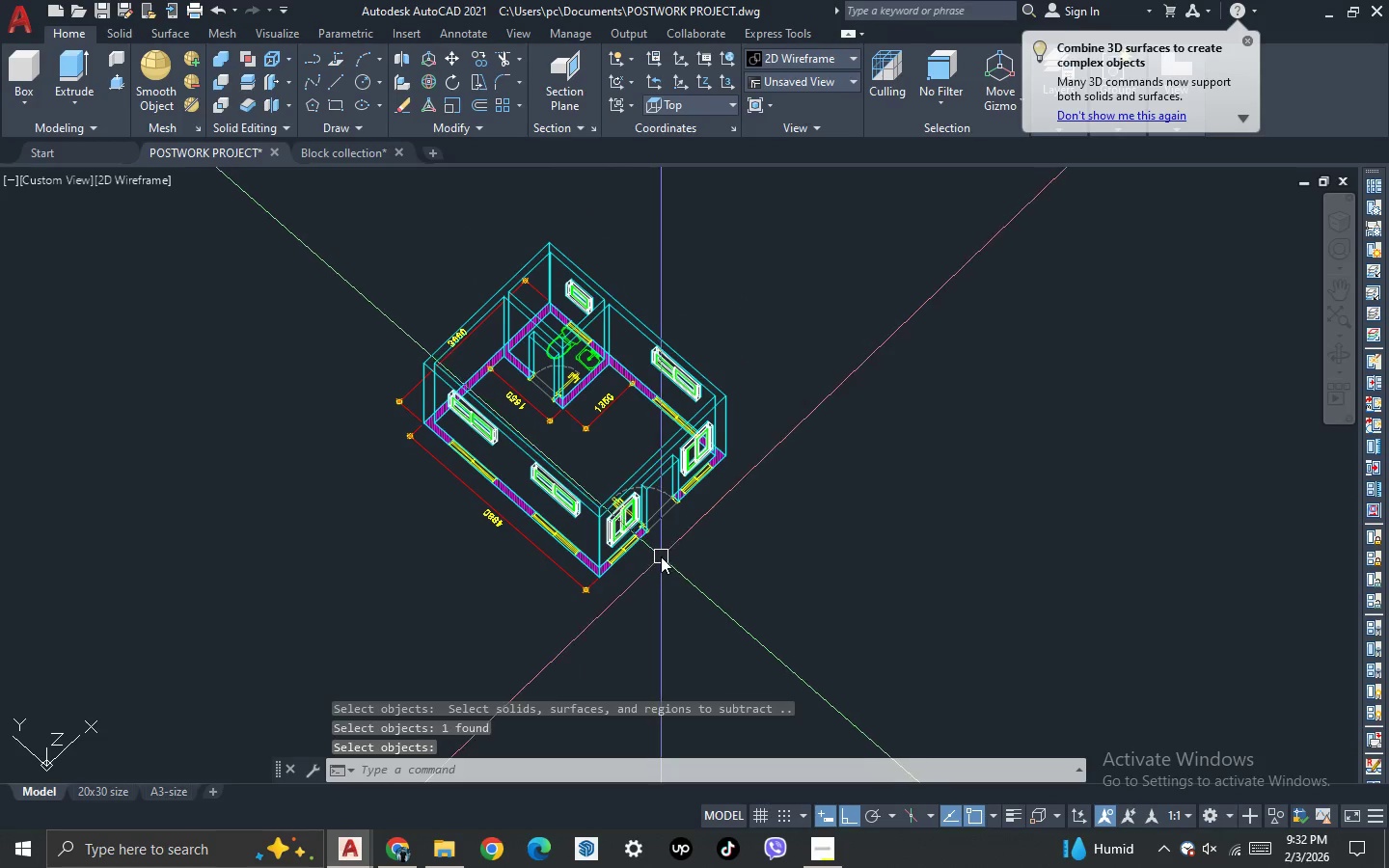 
key(3)
 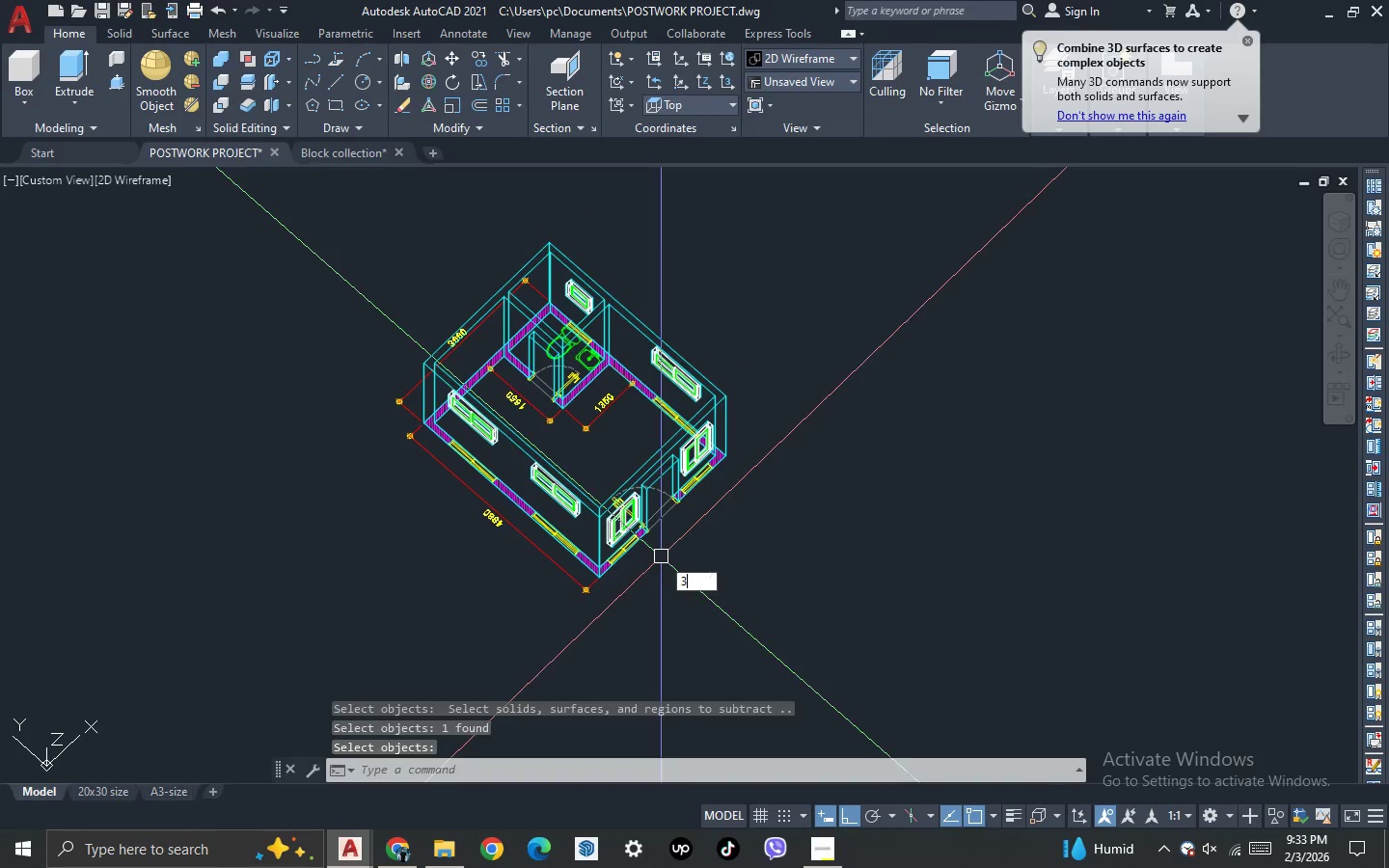 
key(Space)
 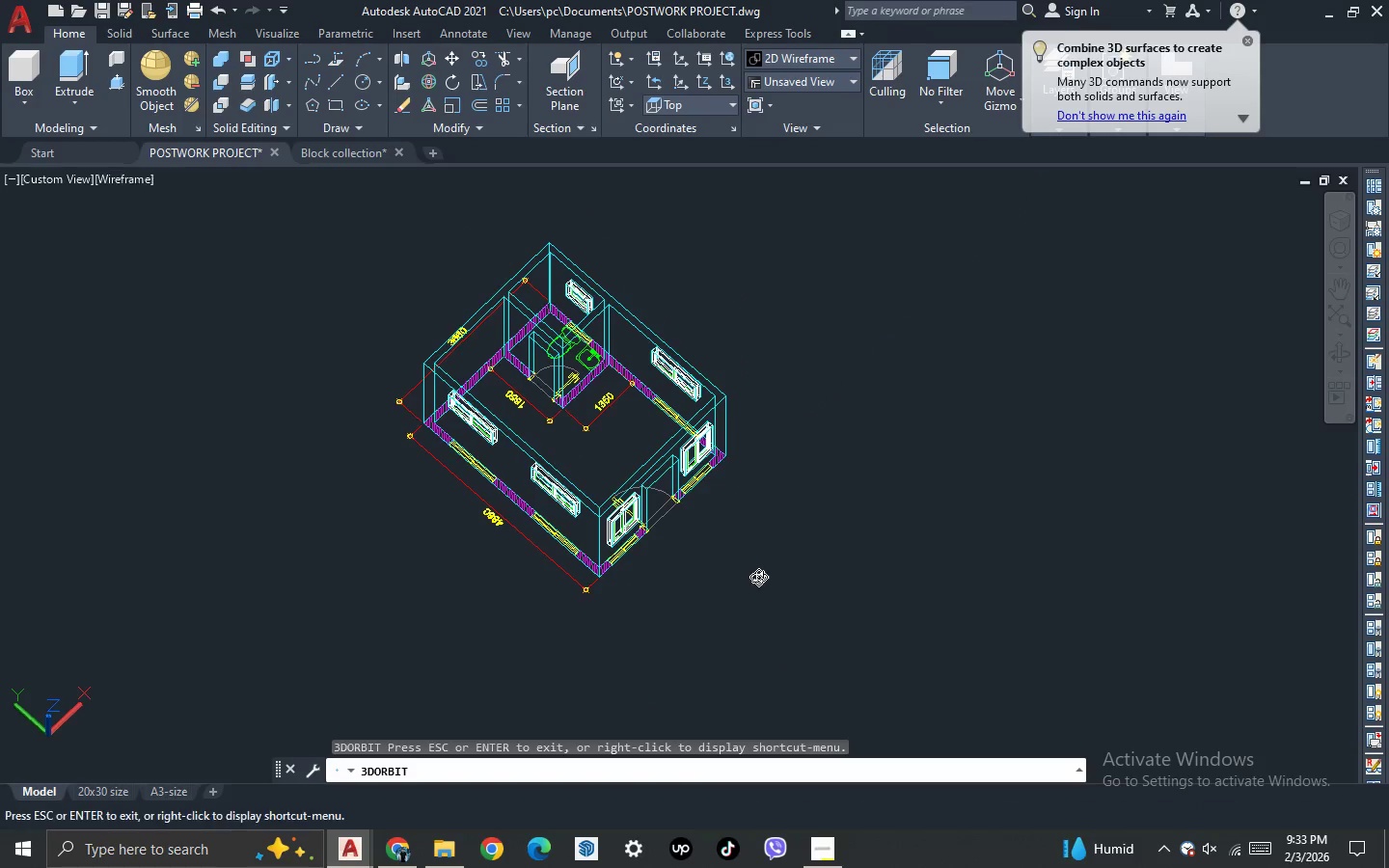 
left_click_drag(start_coordinate=[761, 577], to_coordinate=[532, 510])
 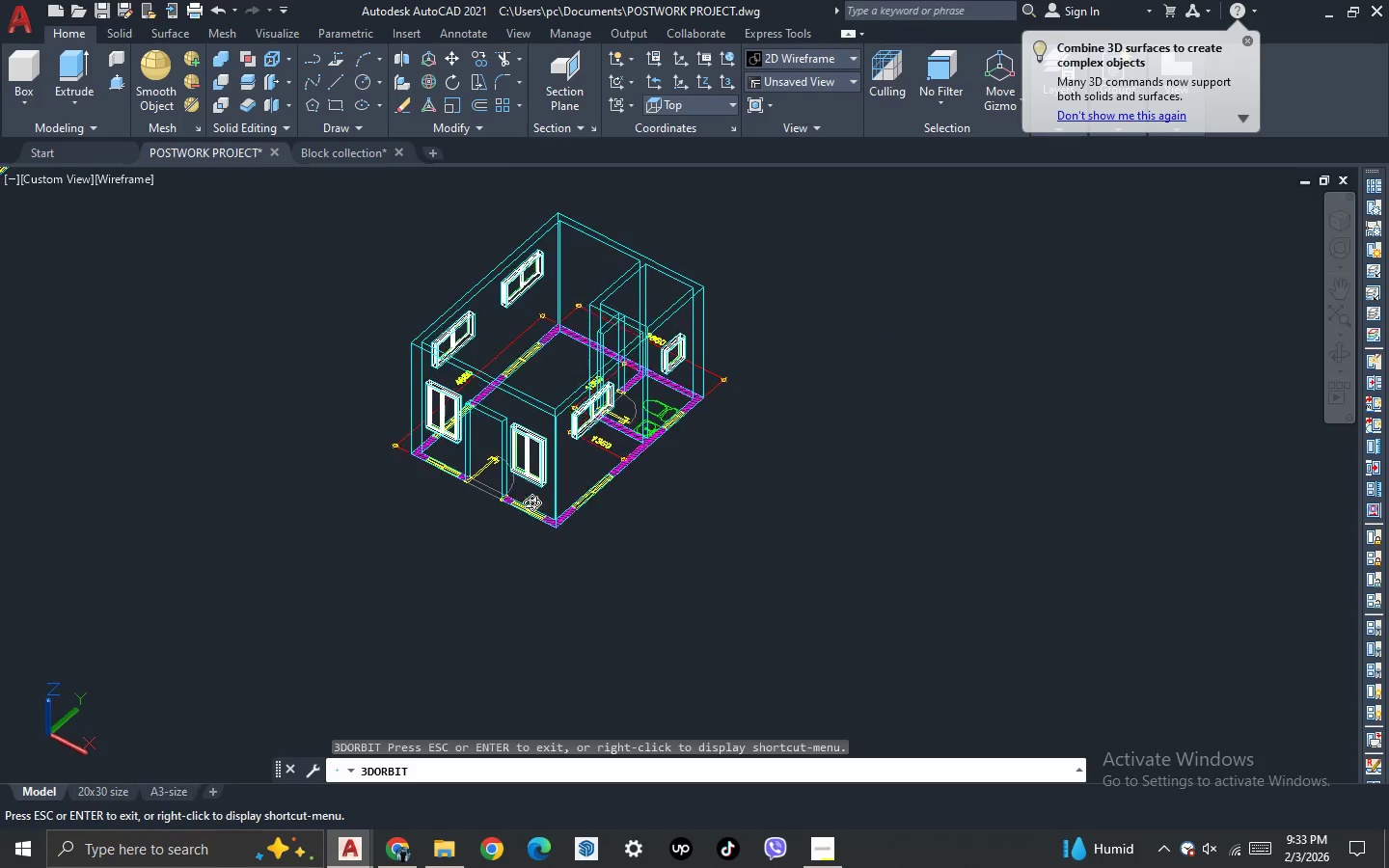 
key(Escape)
 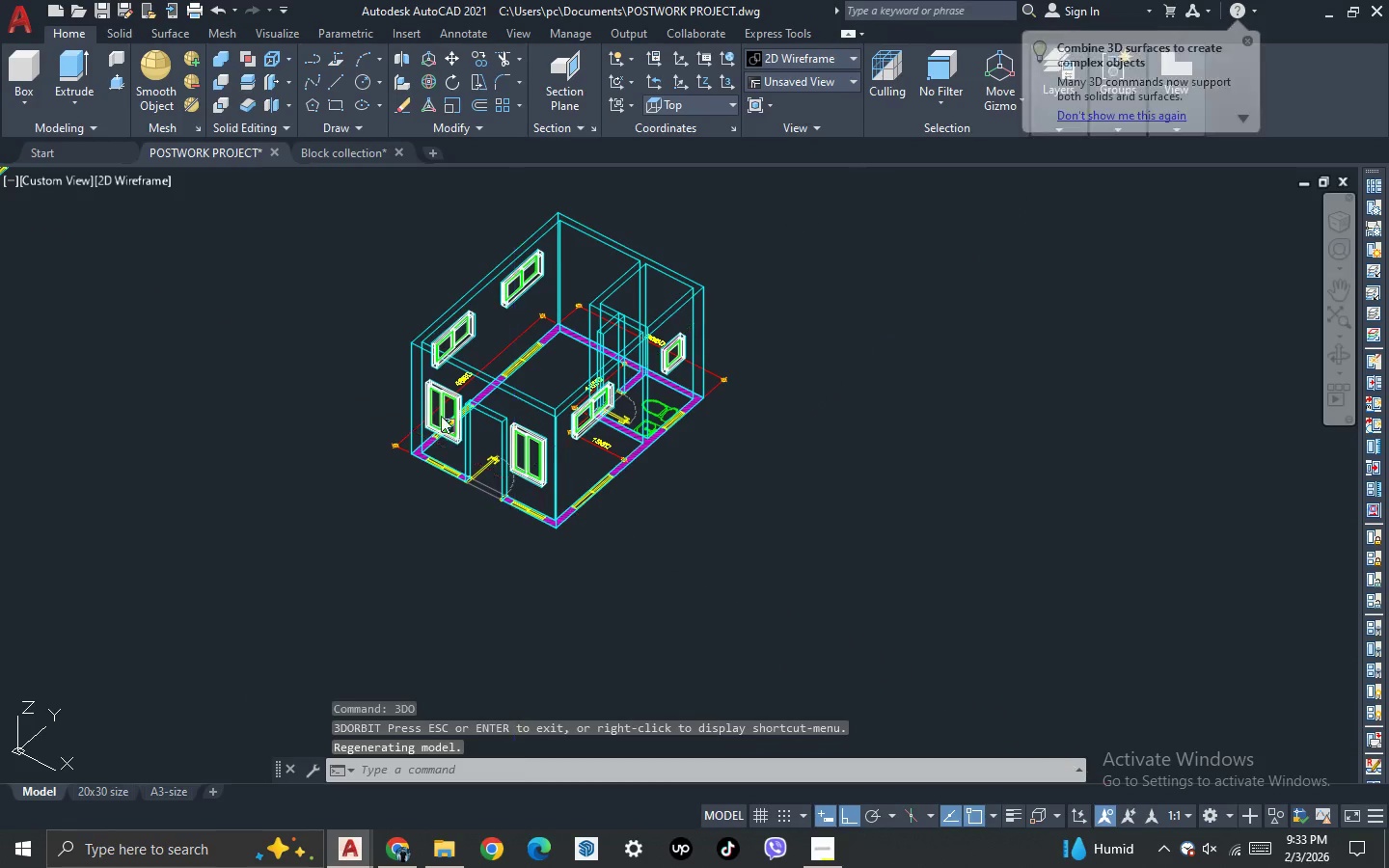 
scroll: coordinate [528, 446], scroll_direction: up, amount: 4.0
 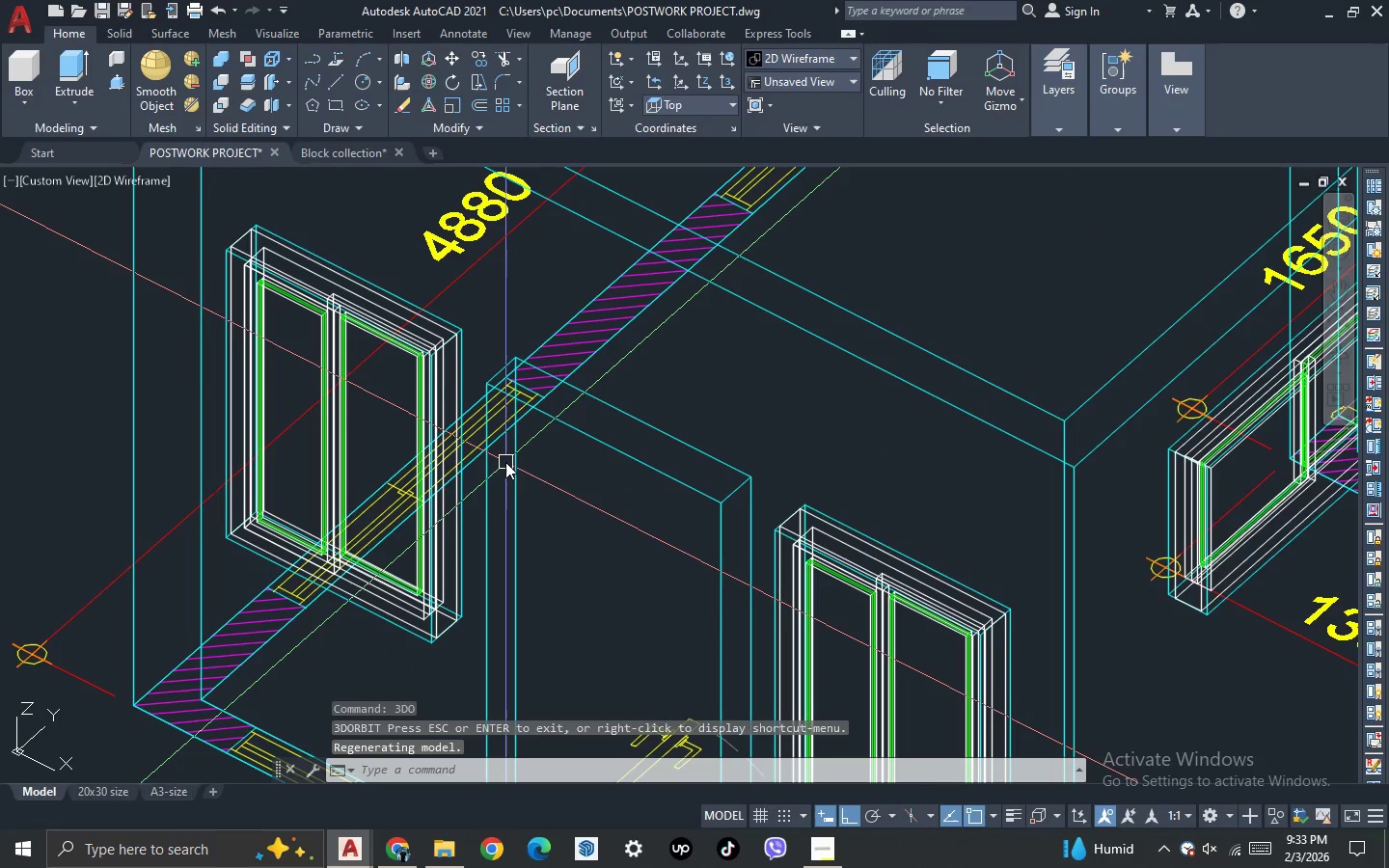 
type(REC )
 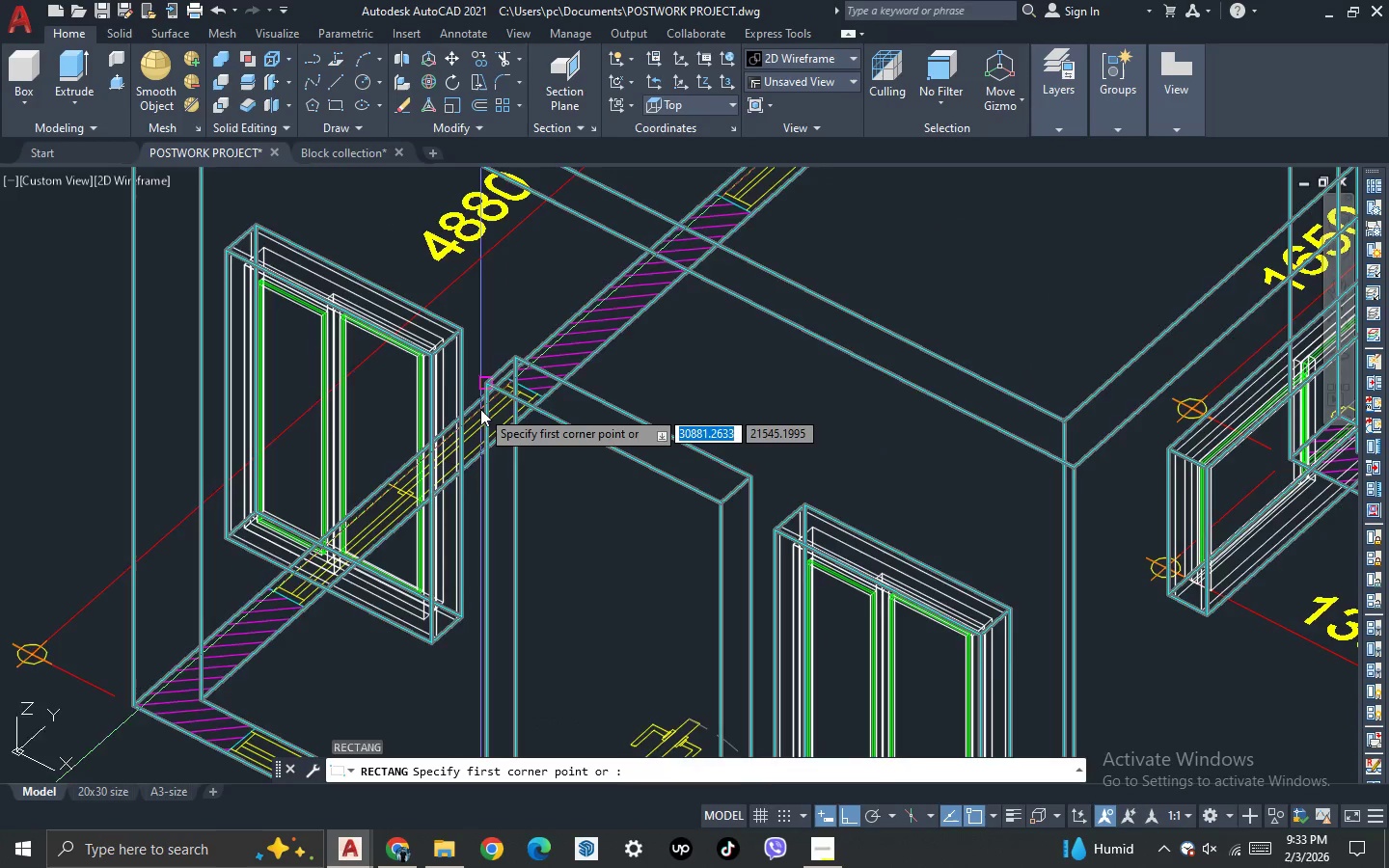 
scroll: coordinate [480, 409], scroll_direction: up, amount: 2.0
 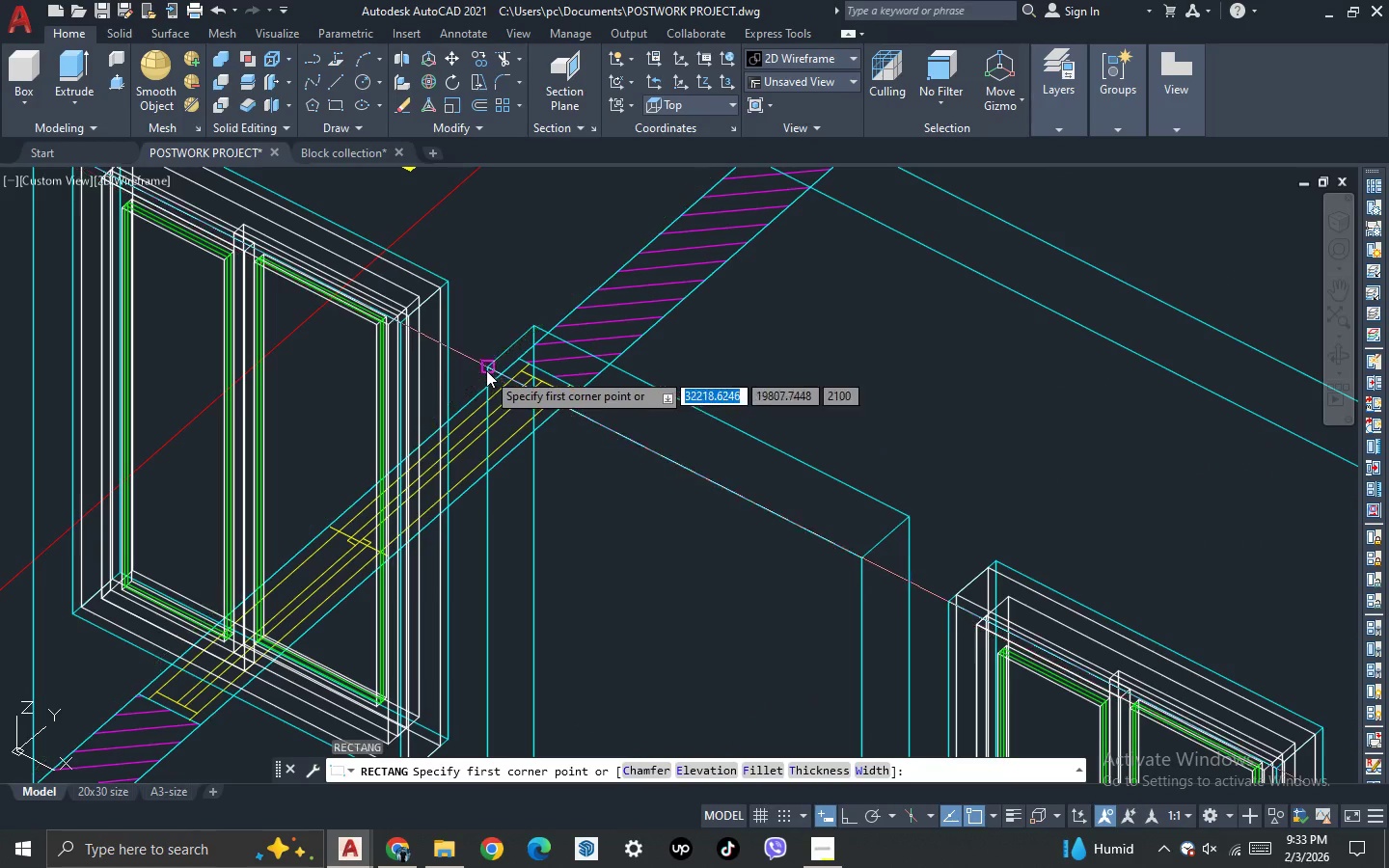 
left_click([486, 370])
 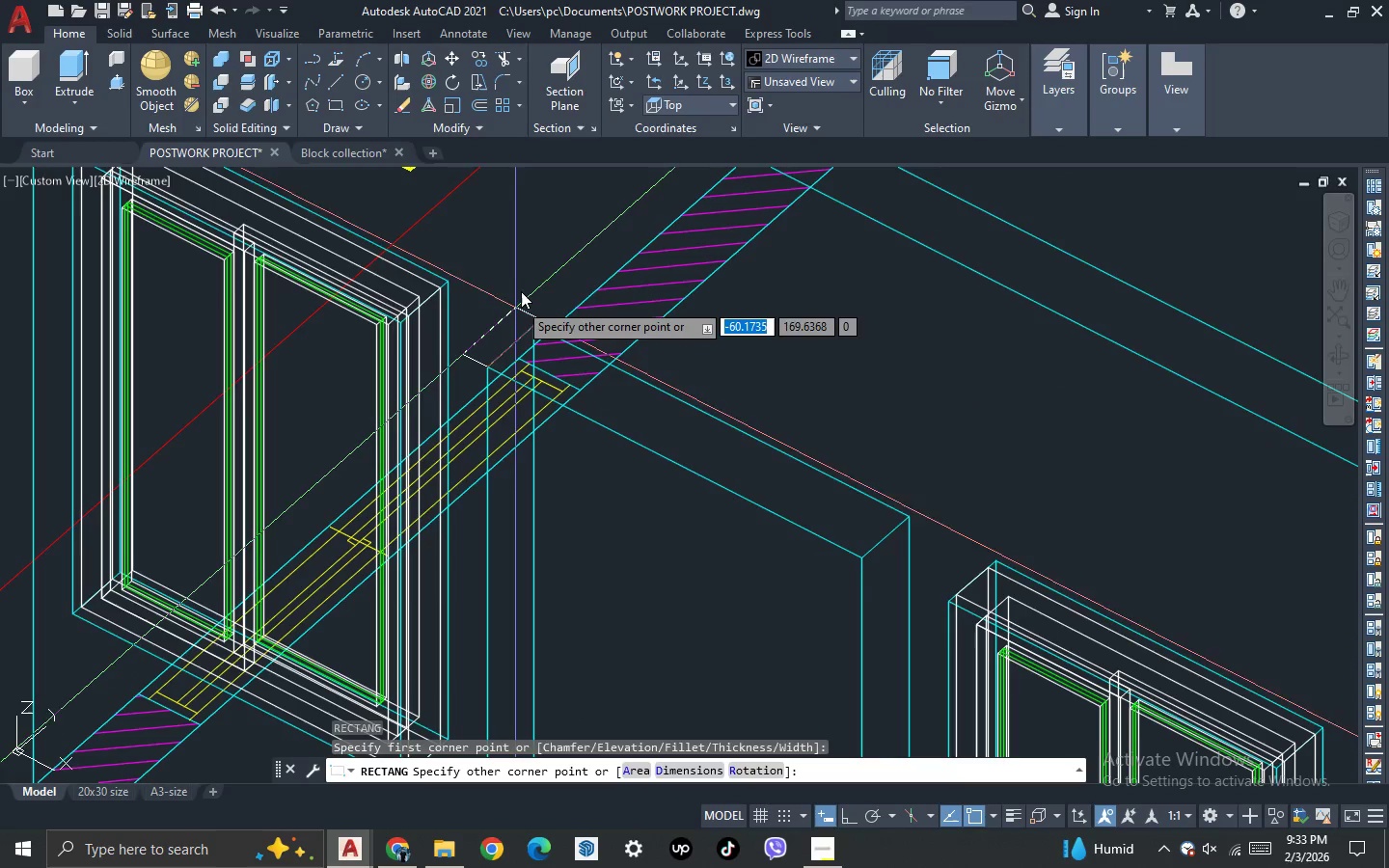 
scroll: coordinate [521, 291], scroll_direction: down, amount: 2.0
 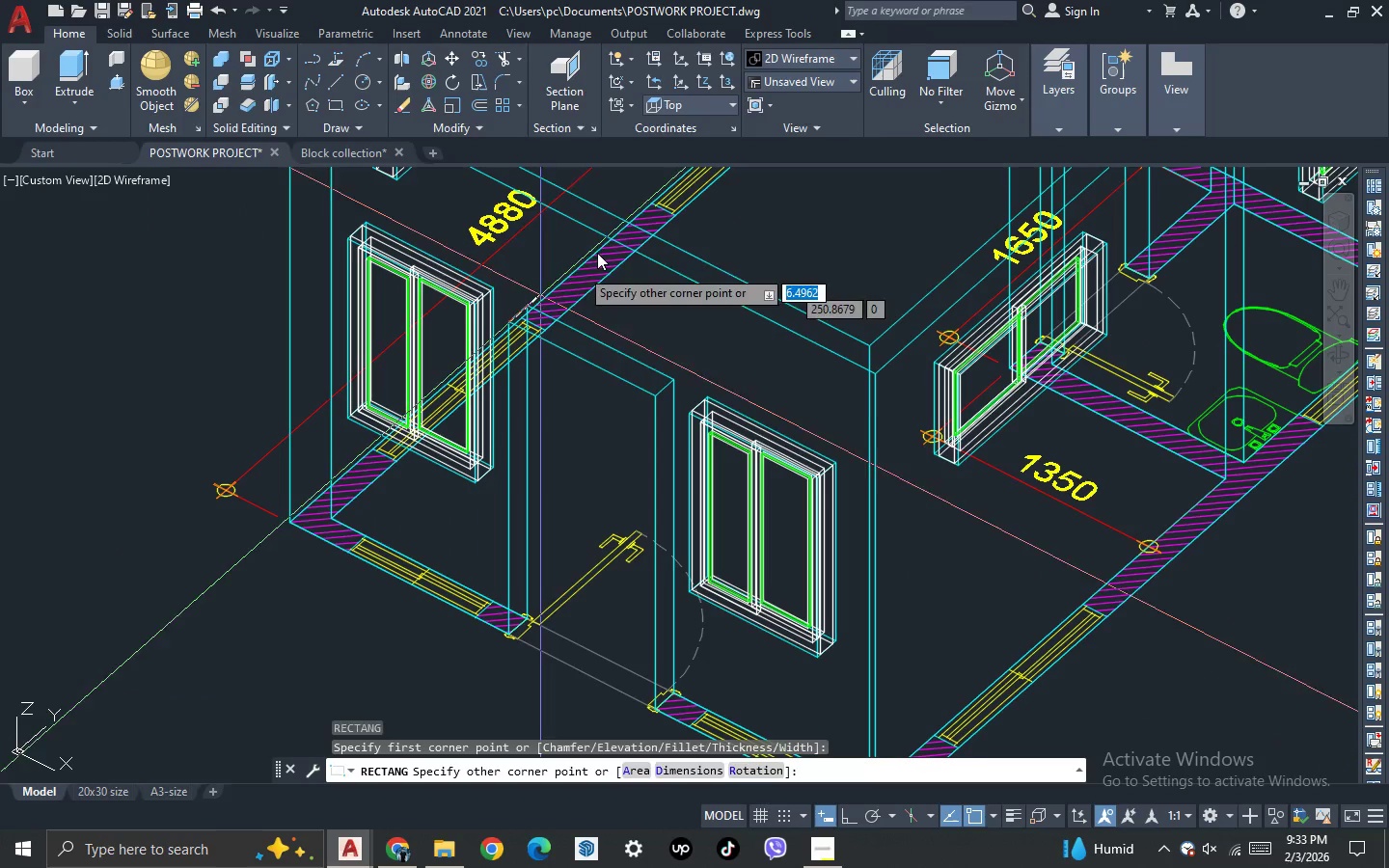 
key(Escape)
 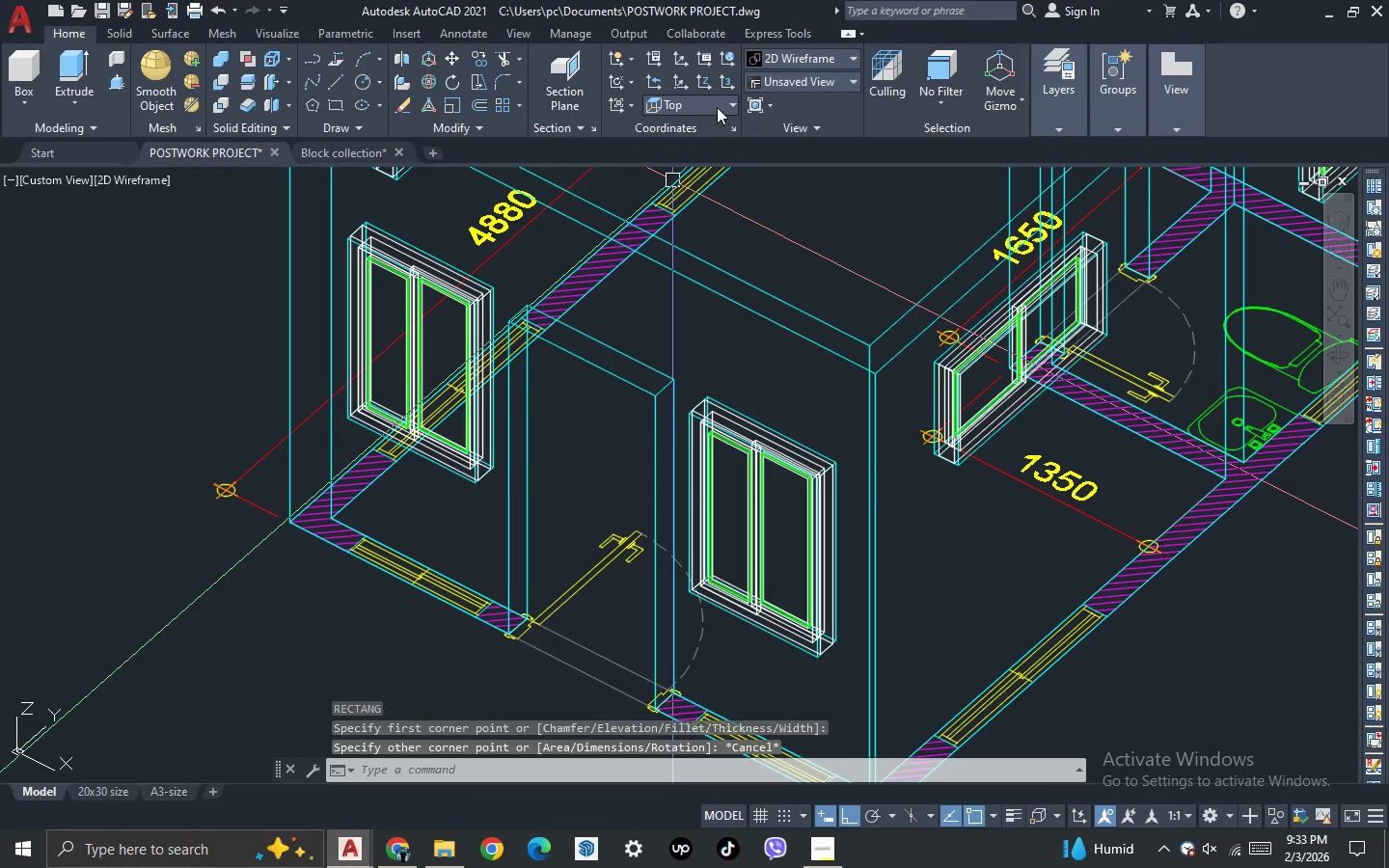 
left_click([718, 107])
 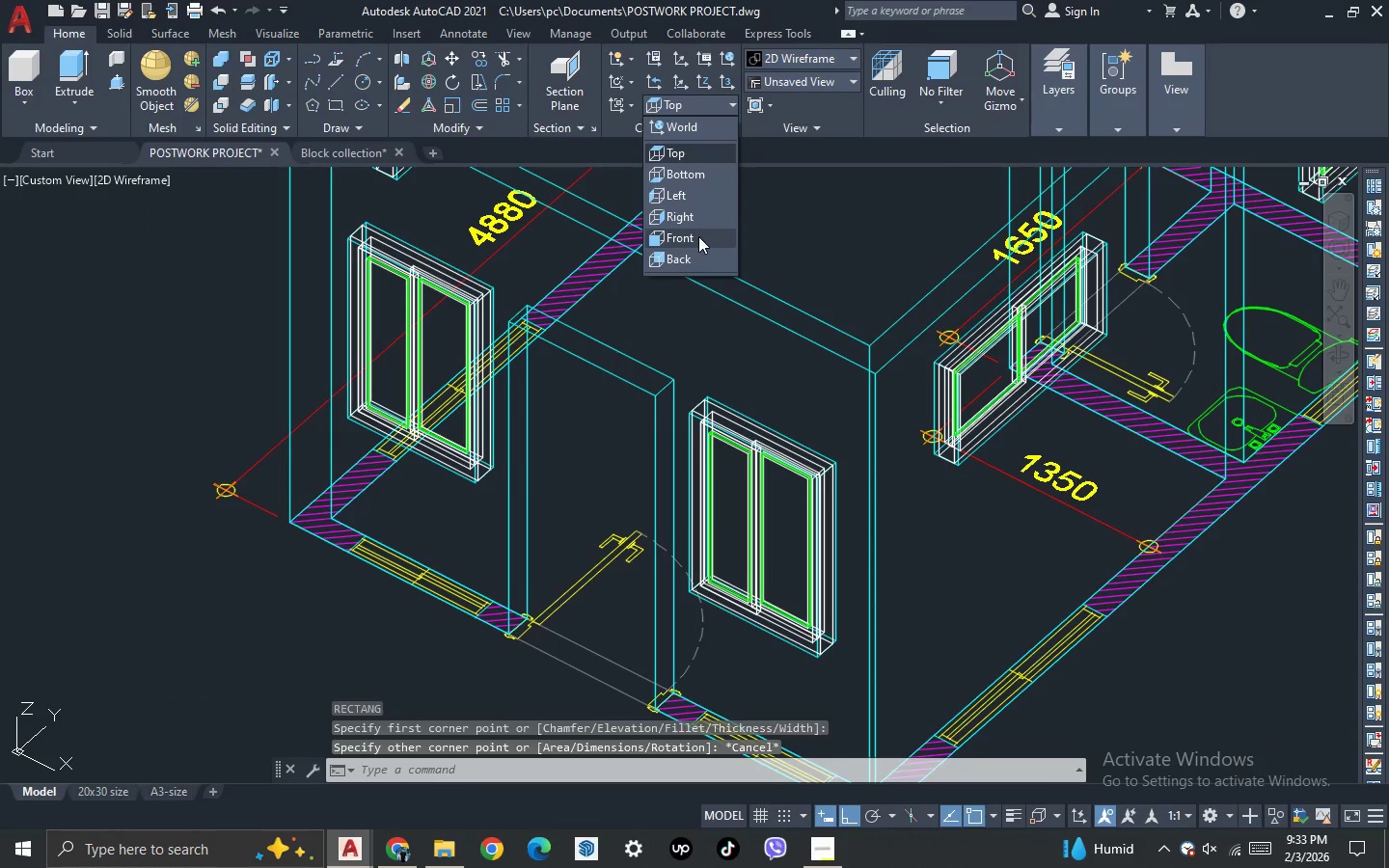 
left_click([697, 237])
 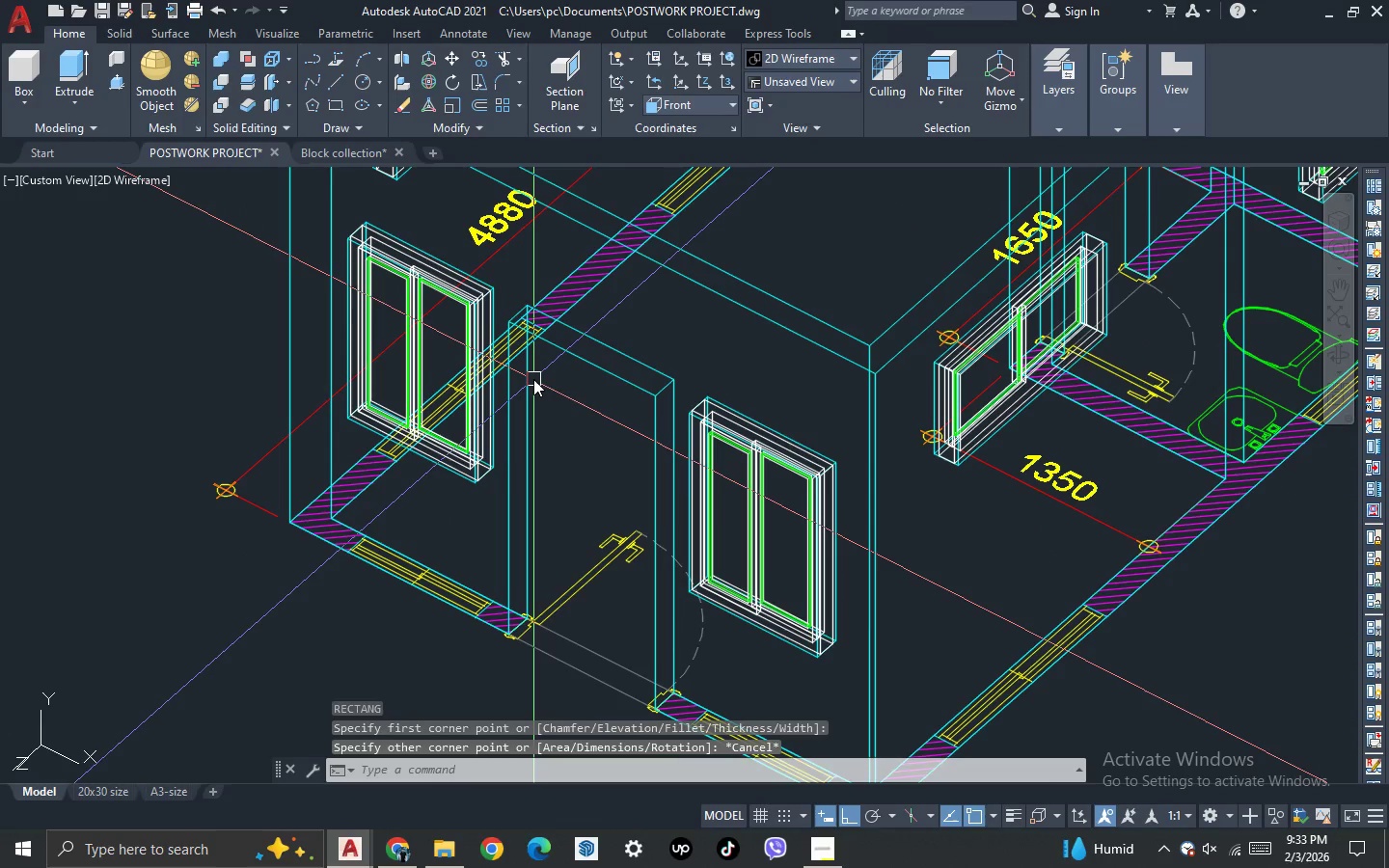 
type(REC )
 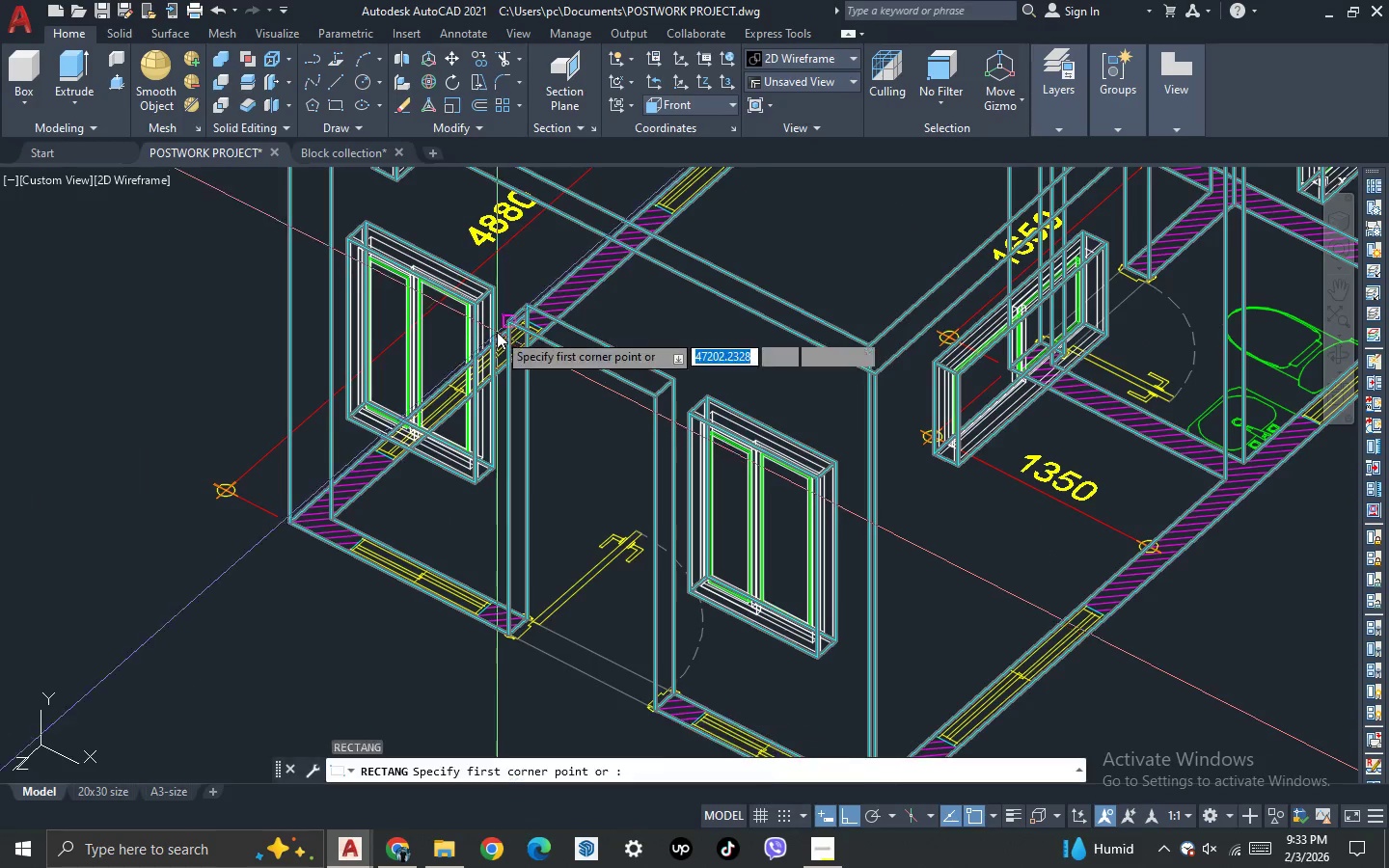 
scroll: coordinate [497, 332], scroll_direction: up, amount: 2.0
 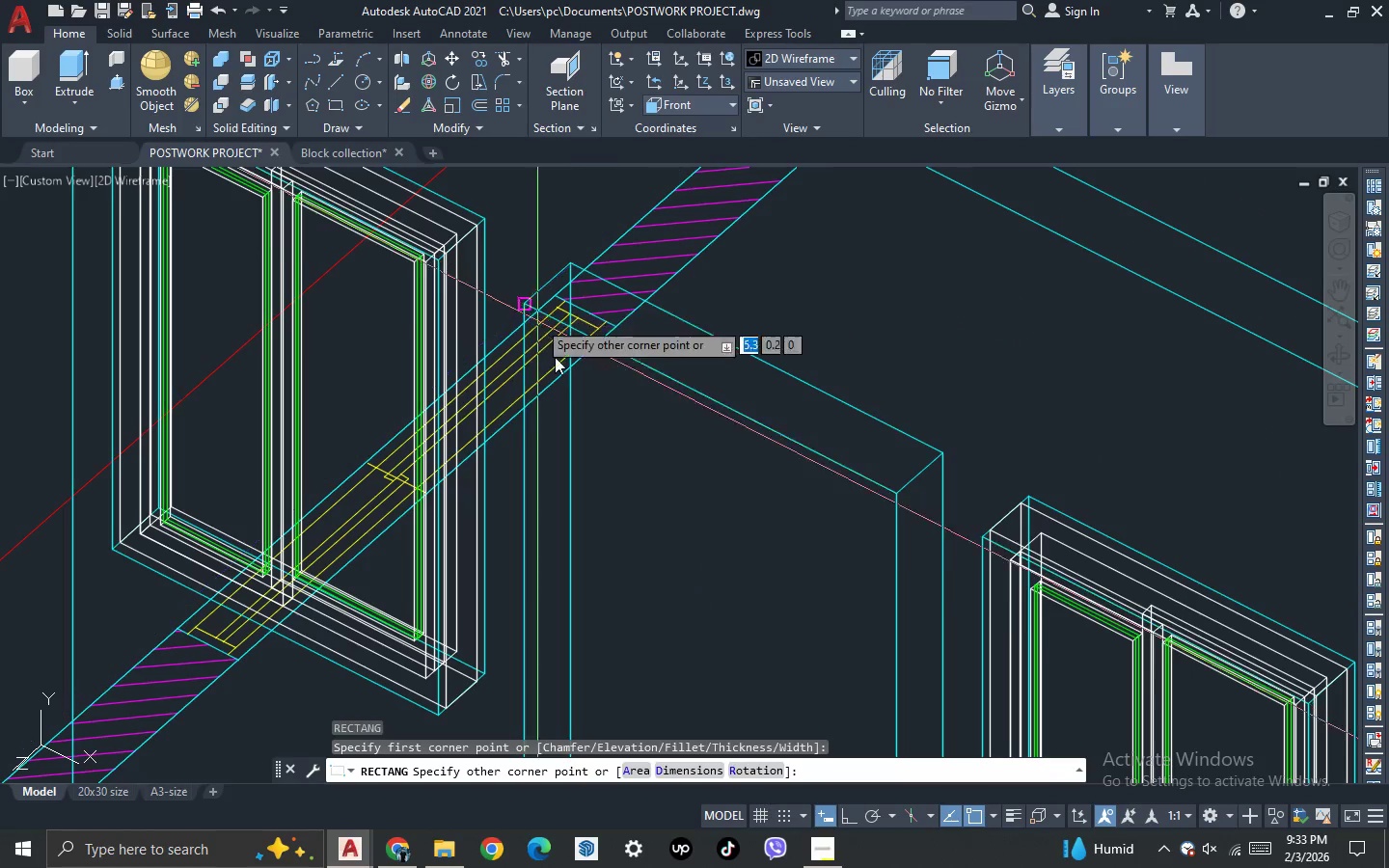 
scroll: coordinate [575, 409], scroll_direction: down, amount: 3.0
 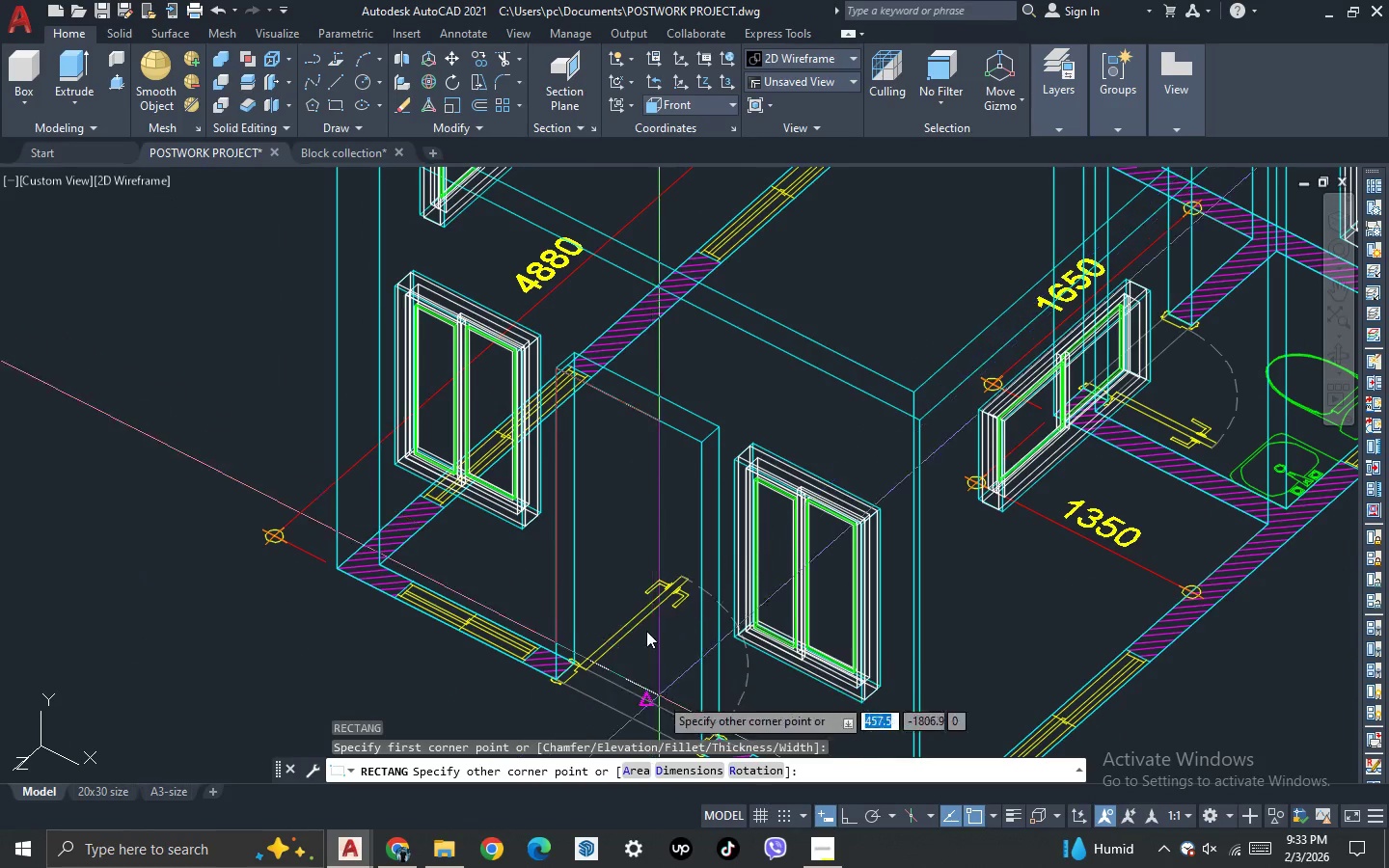 
scroll: coordinate [616, 441], scroll_direction: up, amount: 7.0
 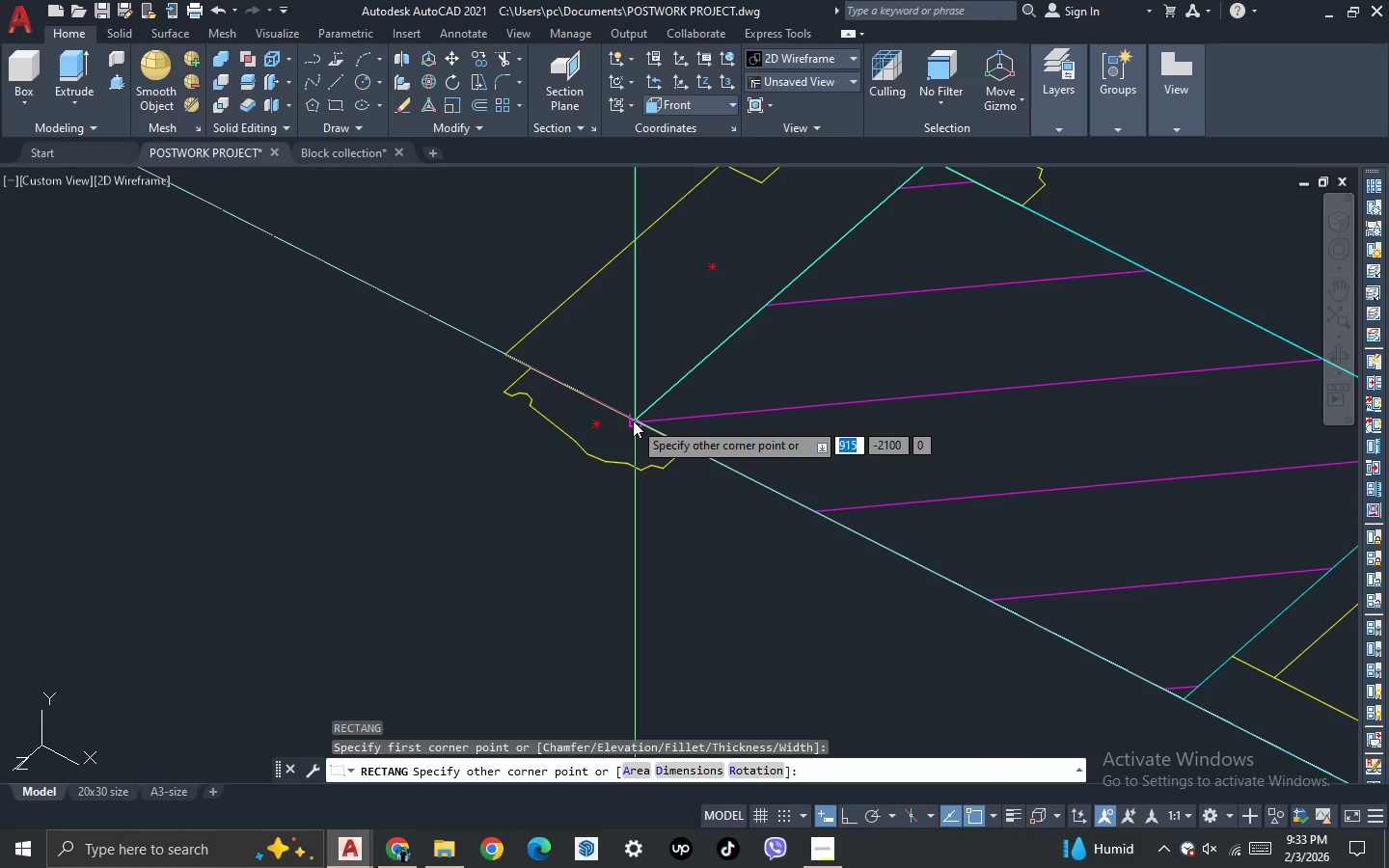 
left_click([633, 420])
 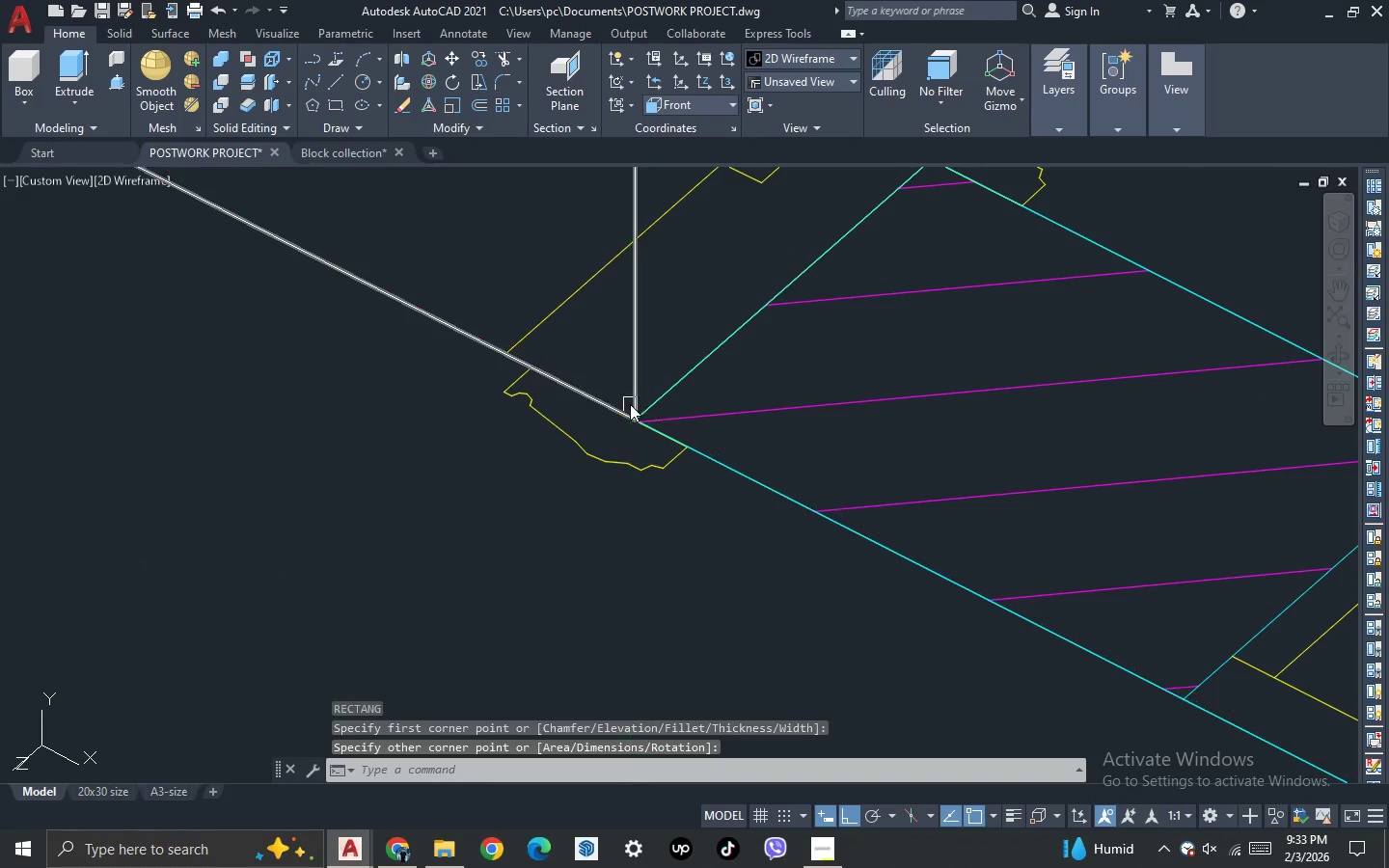 
left_click([630, 402])
 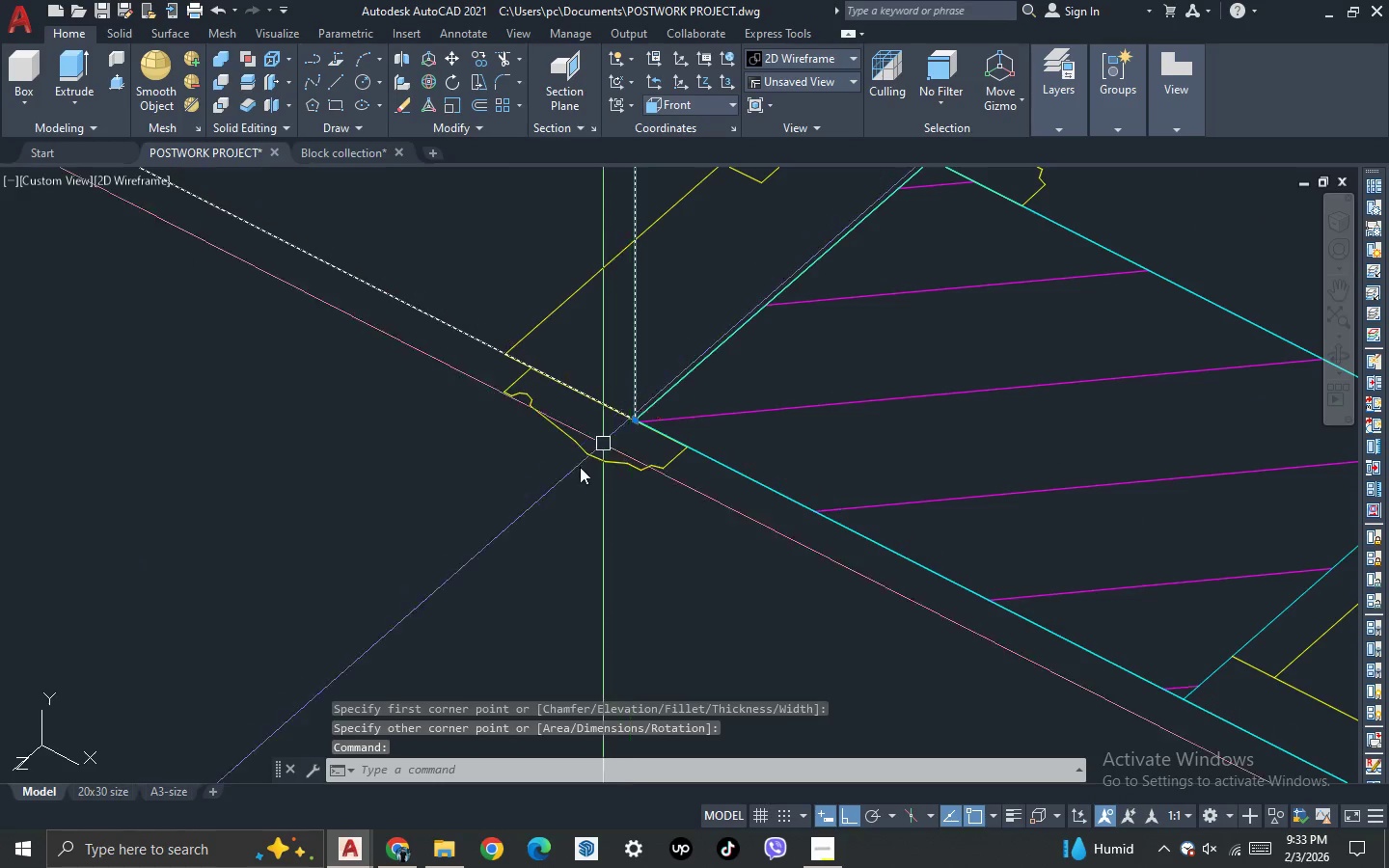 
scroll: coordinate [558, 499], scroll_direction: down, amount: 6.0
 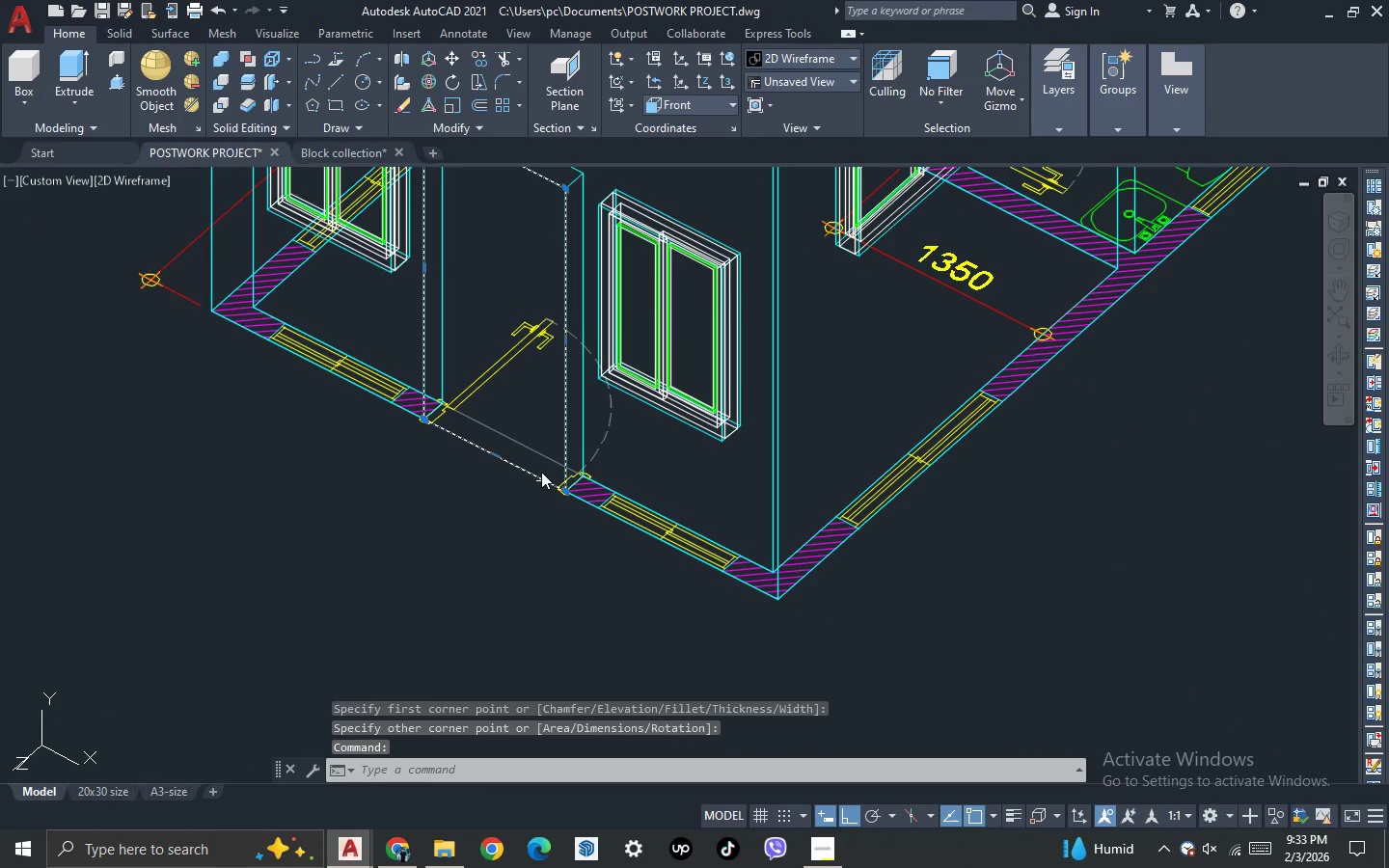 
key(M)
 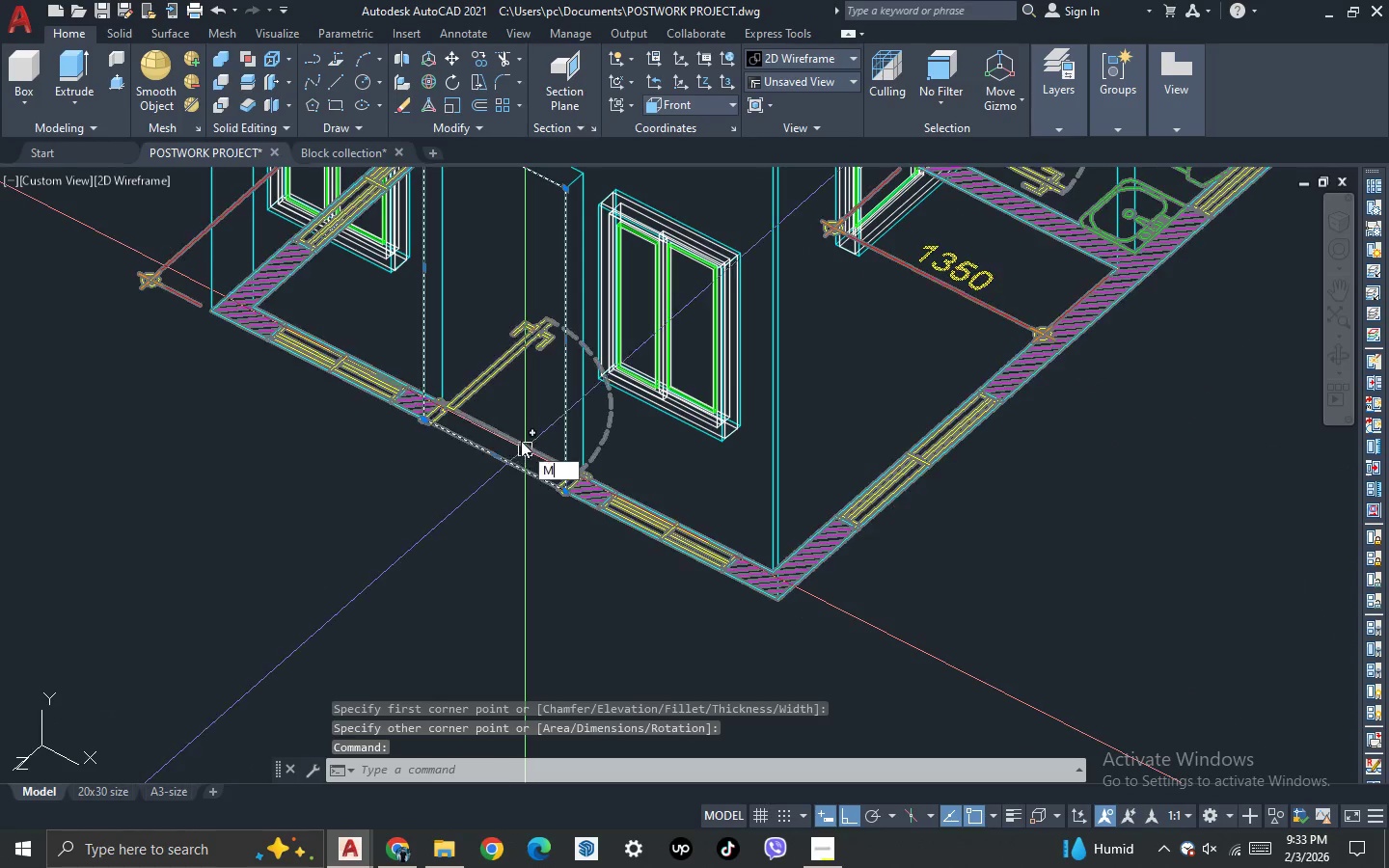 
key(Space)
 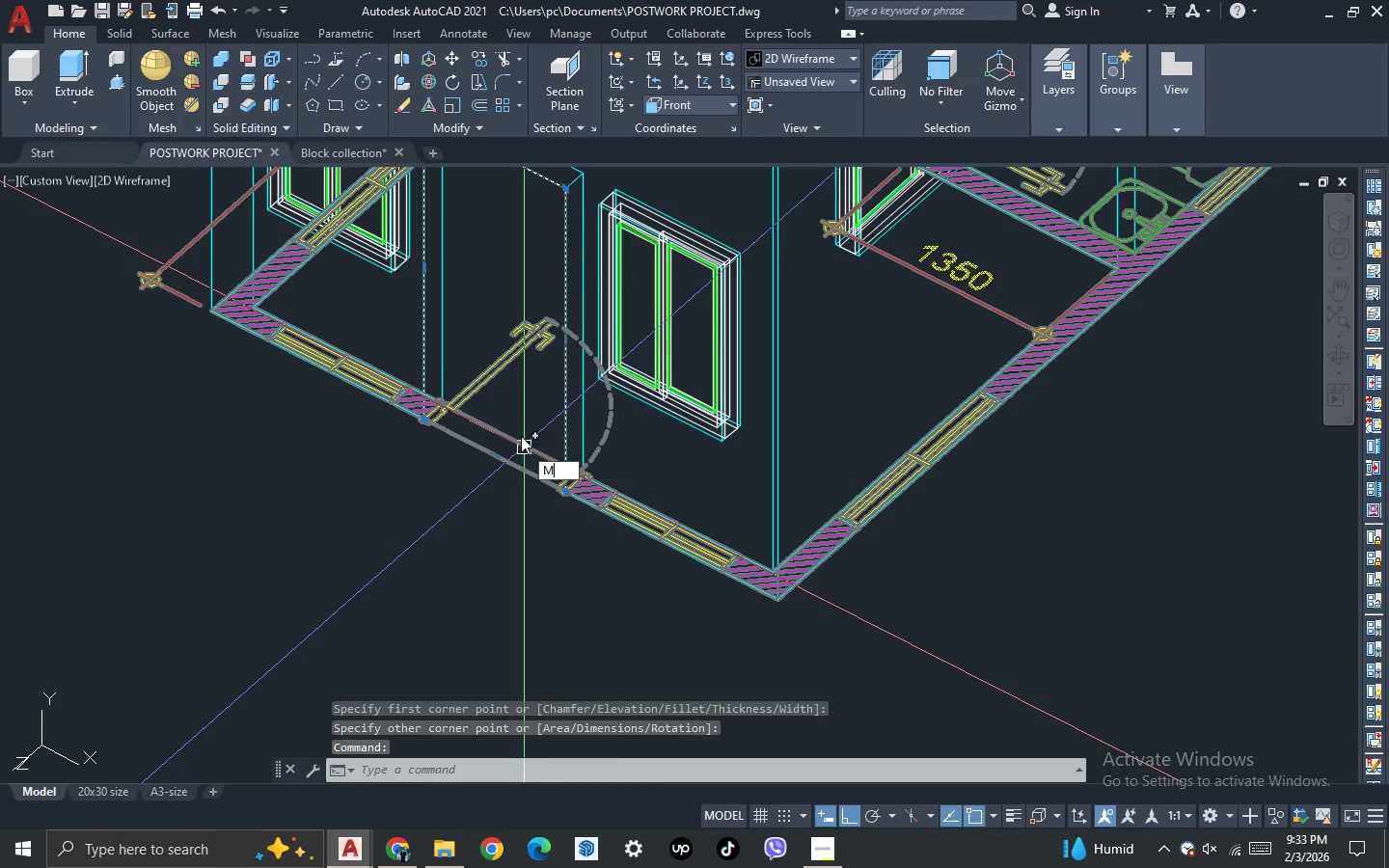 
left_click([542, 401])
 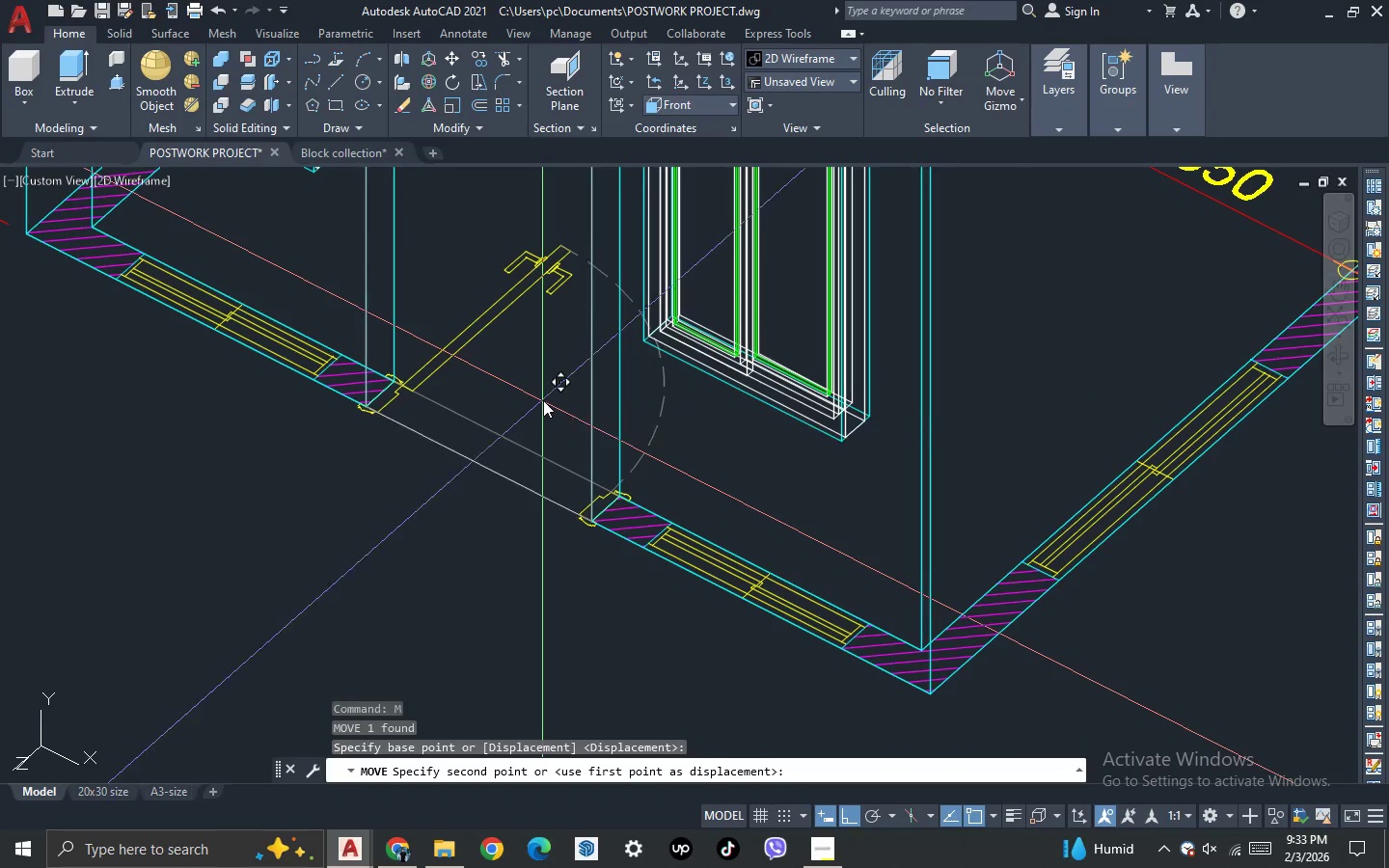 
scroll: coordinate [521, 441], scroll_direction: up, amount: 1.0
 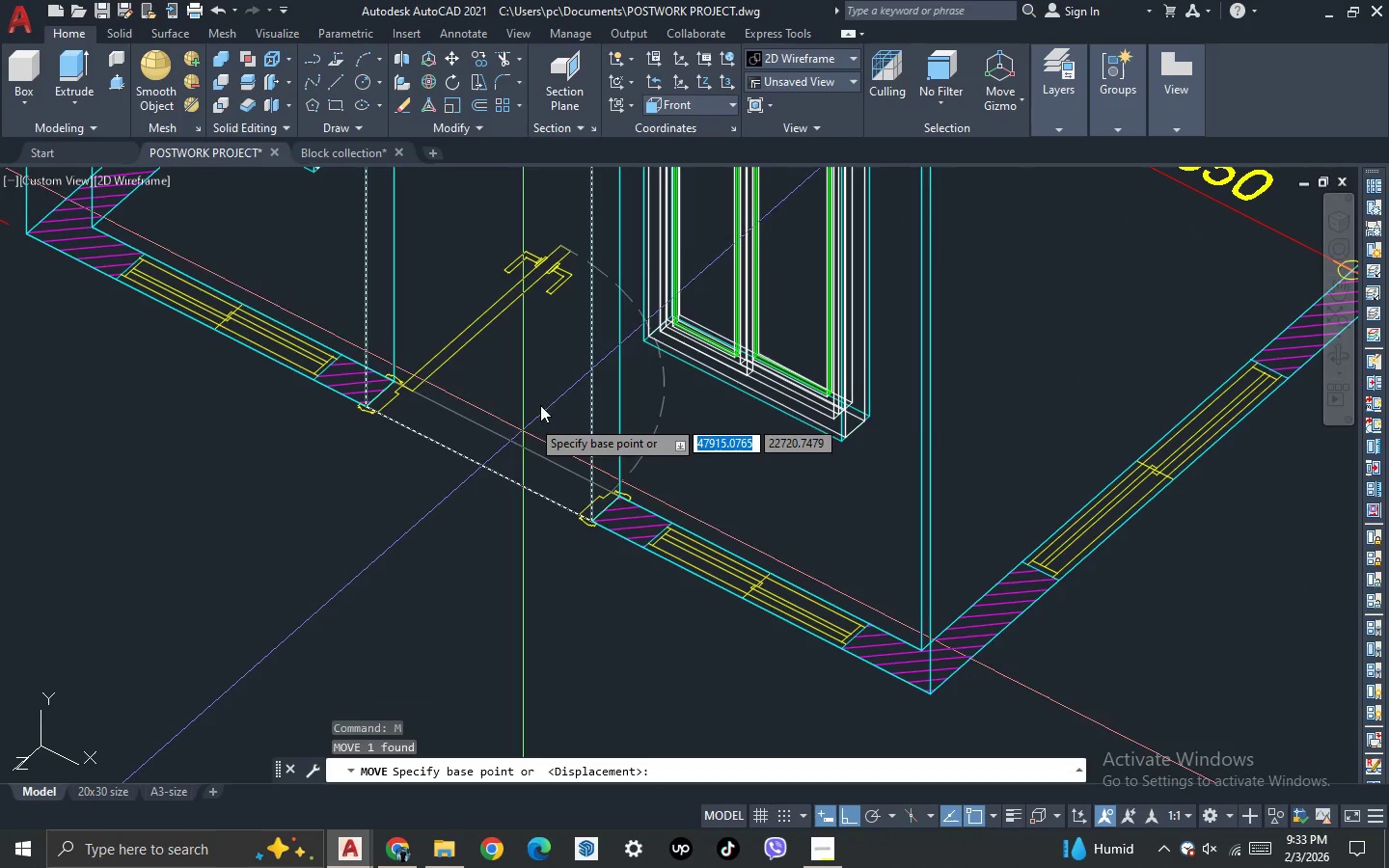 
scroll: coordinate [544, 399], scroll_direction: down, amount: 5.0
 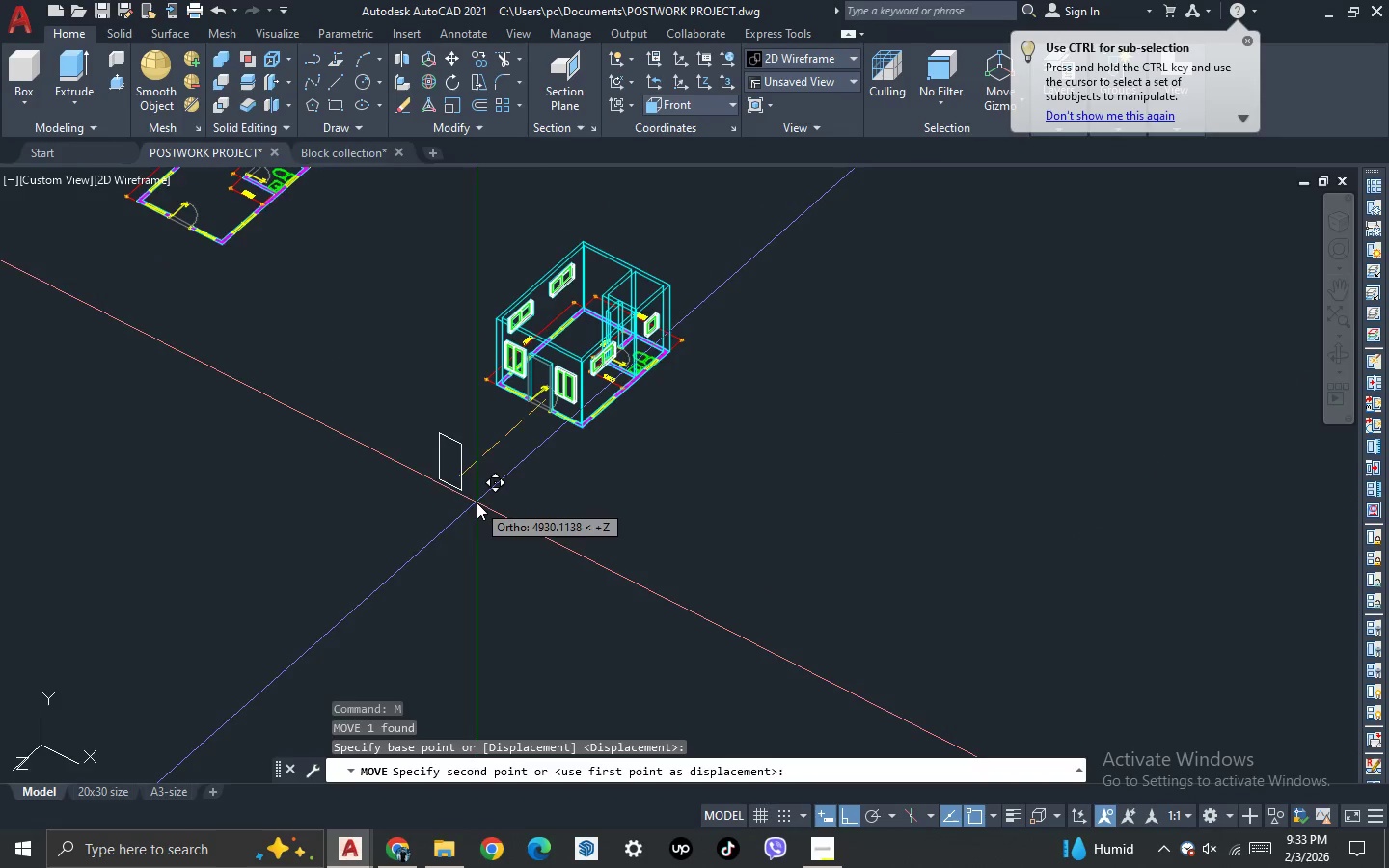 
left_click([477, 502])
 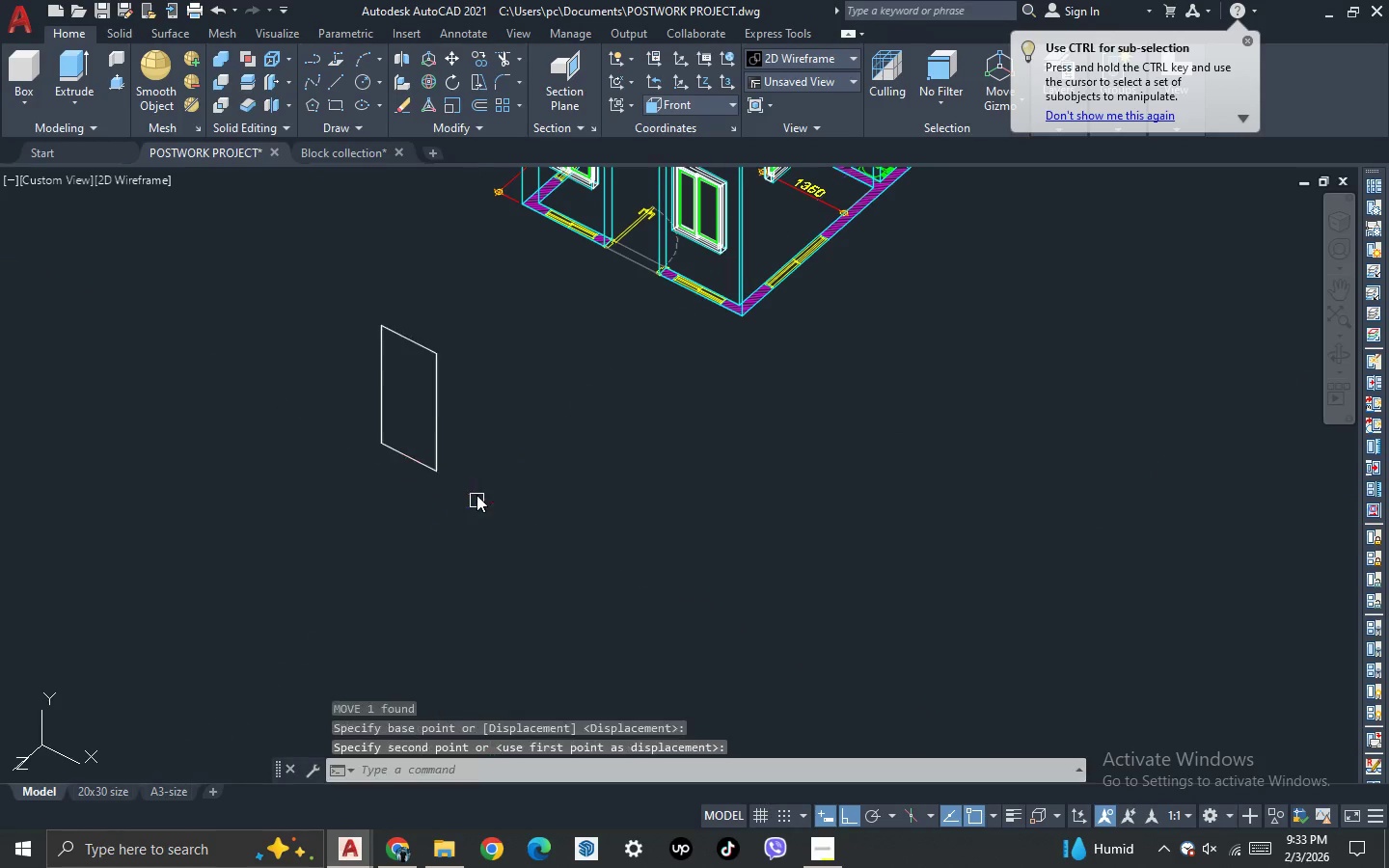 
scroll: coordinate [477, 502], scroll_direction: up, amount: 2.0
 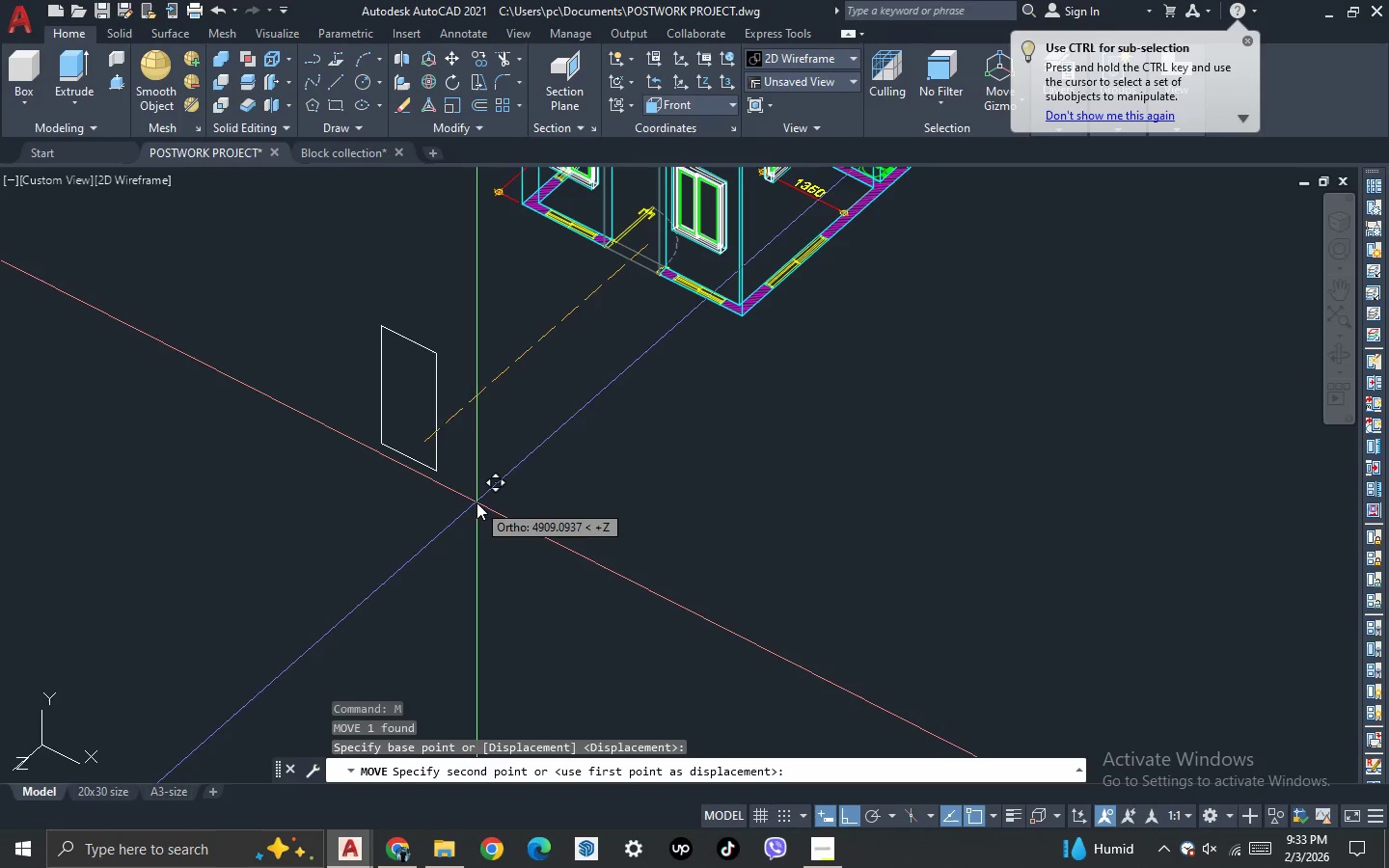 
key(Escape)
 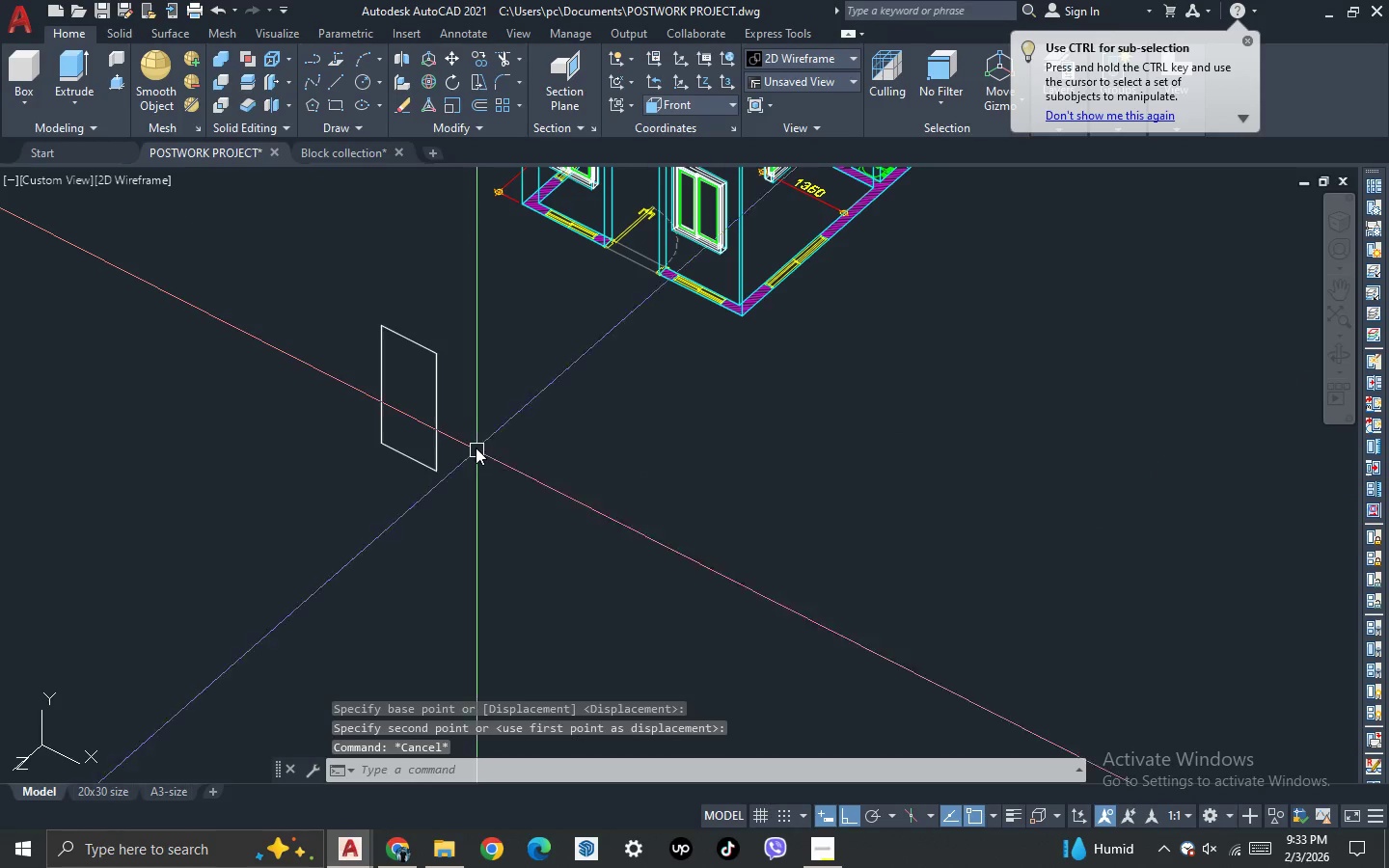 
left_click_drag(start_coordinate=[476, 447], to_coordinate=[461, 430])
 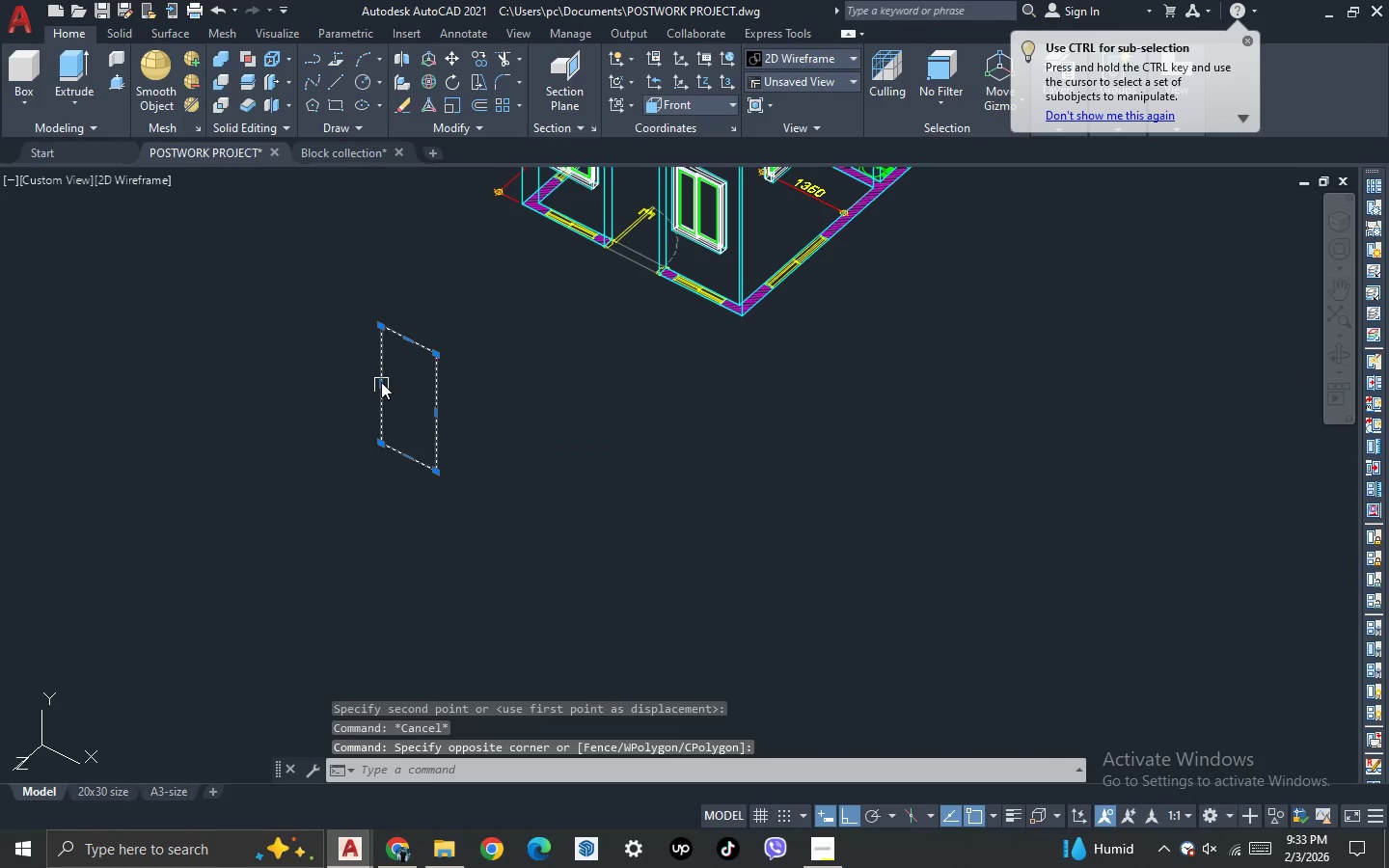 
key(Control+1)
 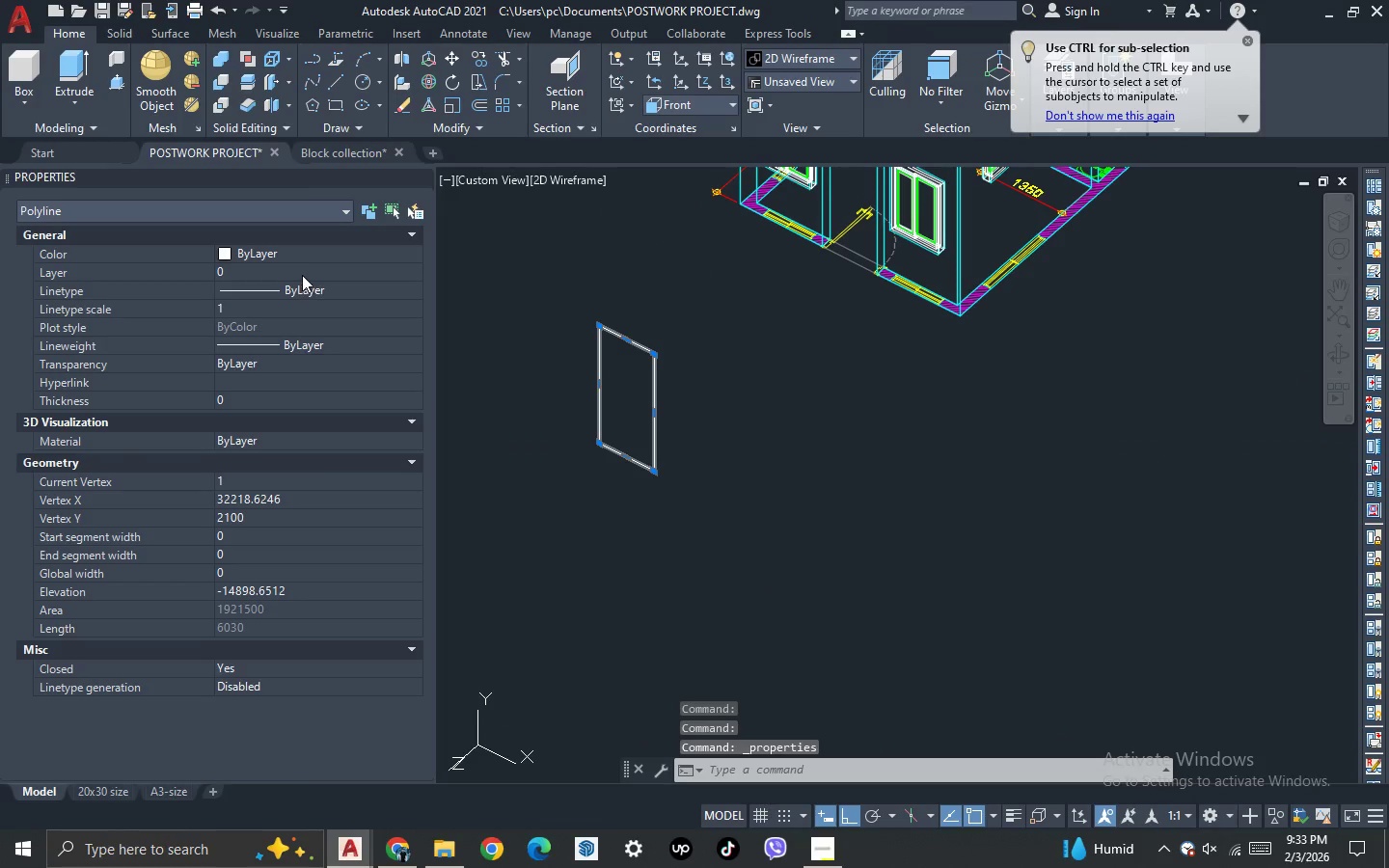 
double_click([302, 271])
 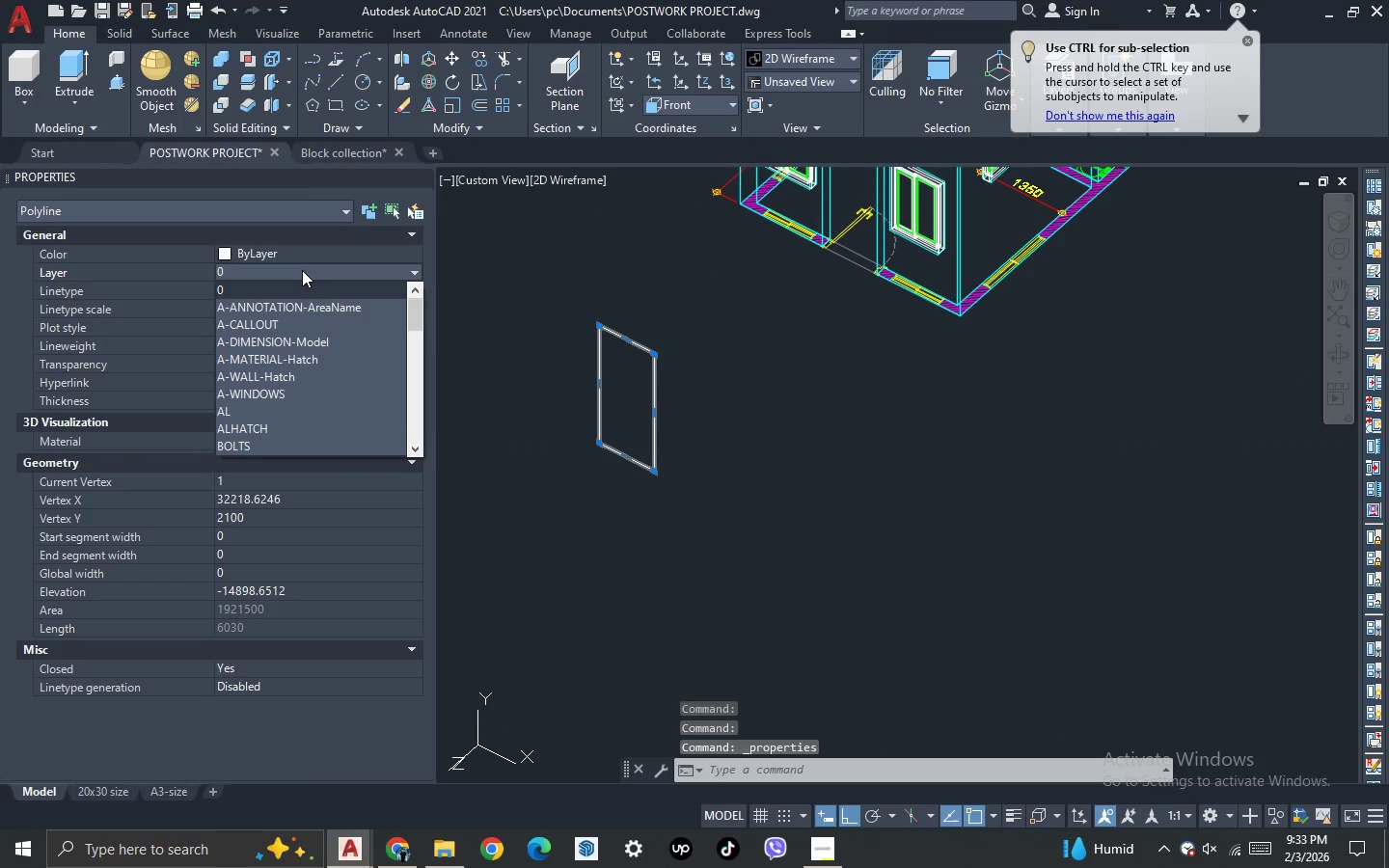 
key(D)
 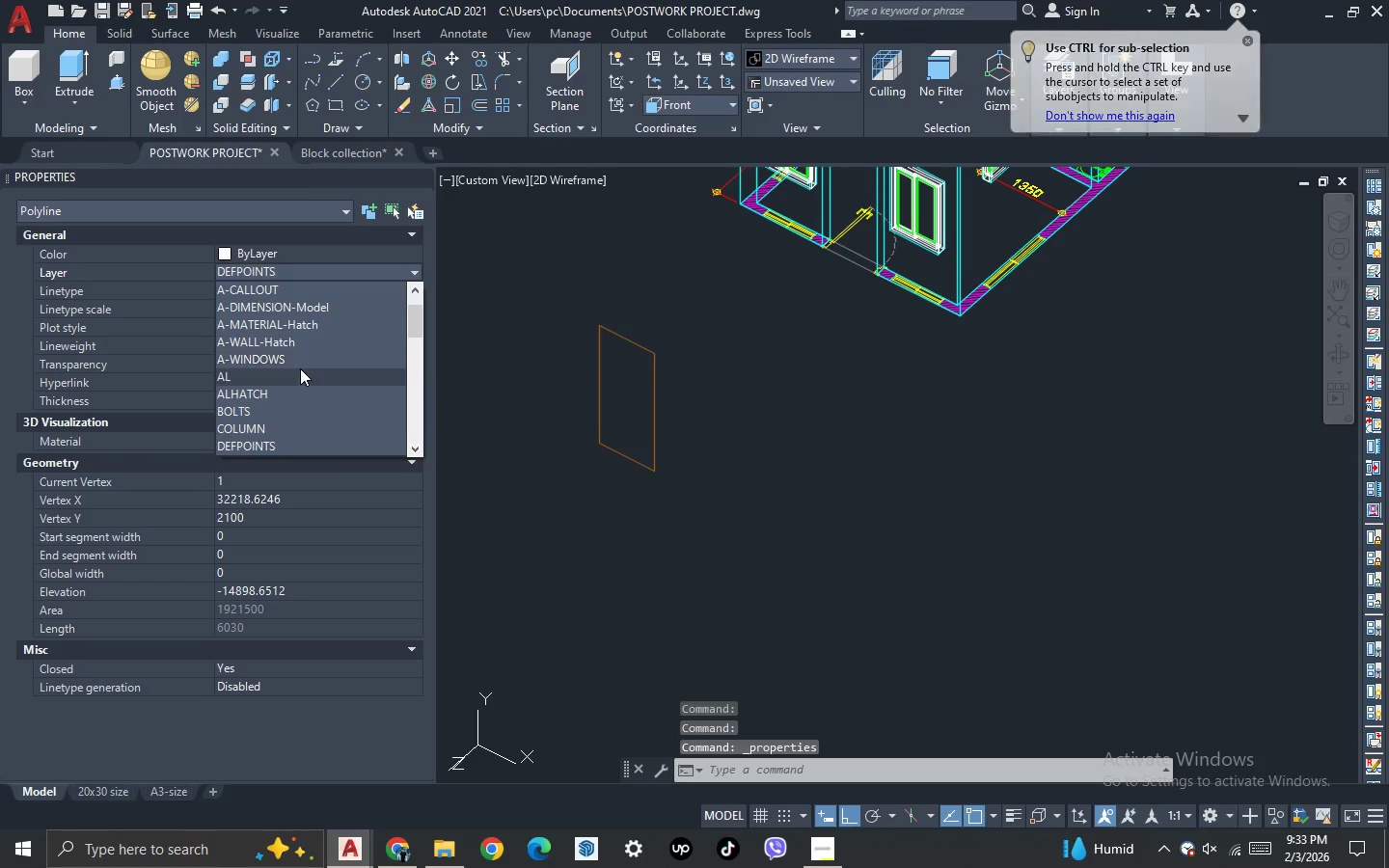 
scroll: coordinate [300, 371], scroll_direction: down, amount: 1.0
 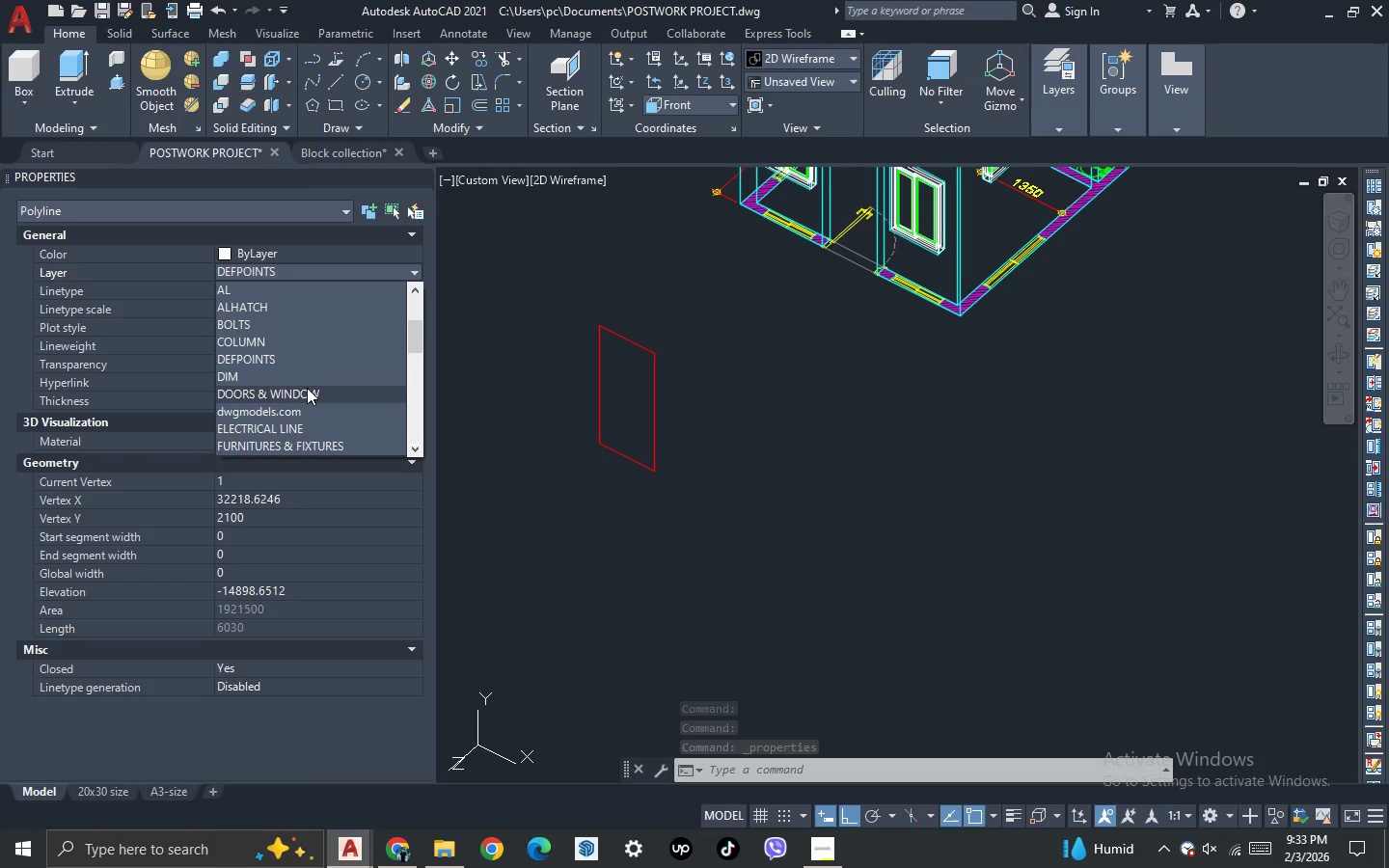 
left_click([307, 388])
 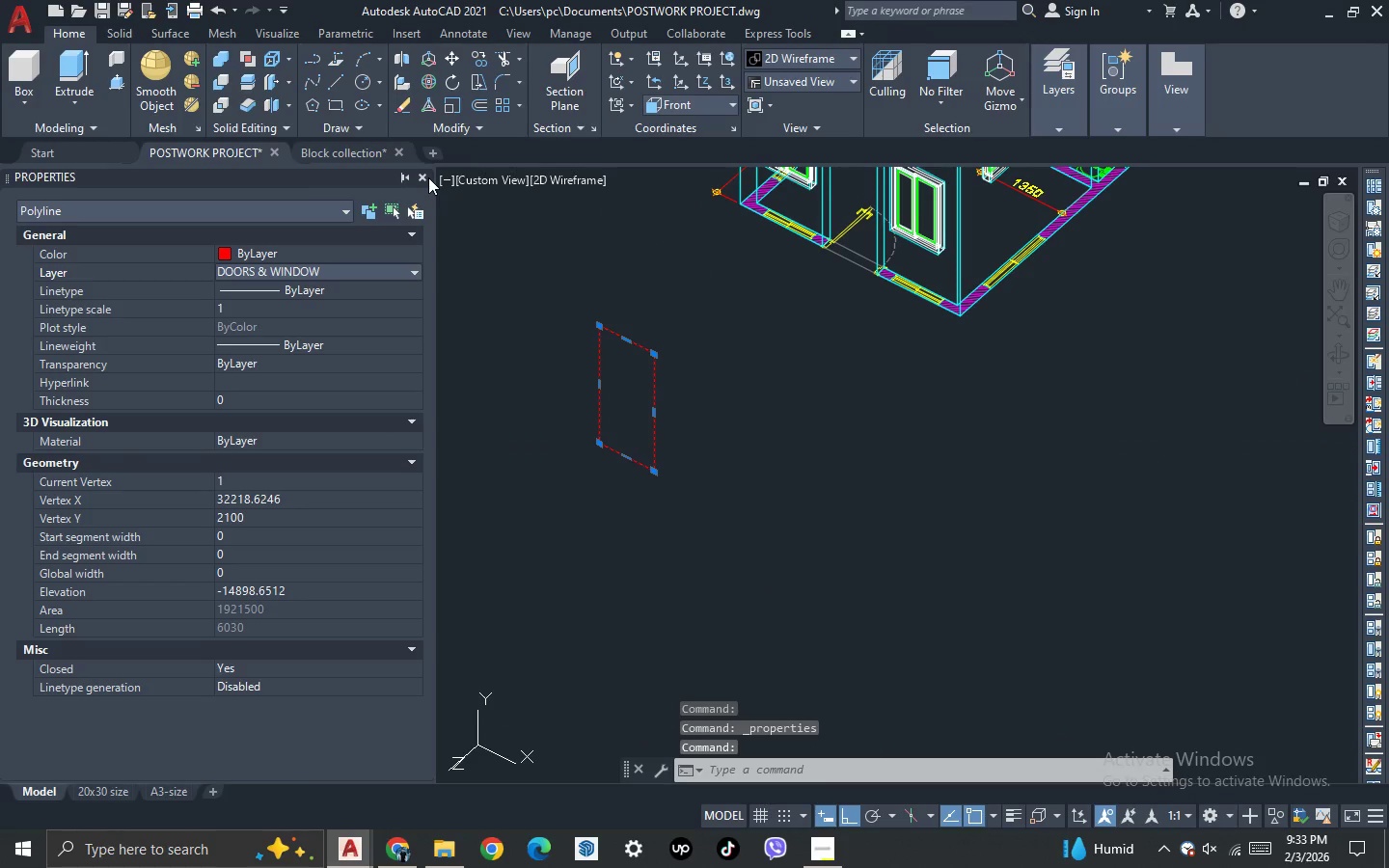 
left_click([428, 176])
 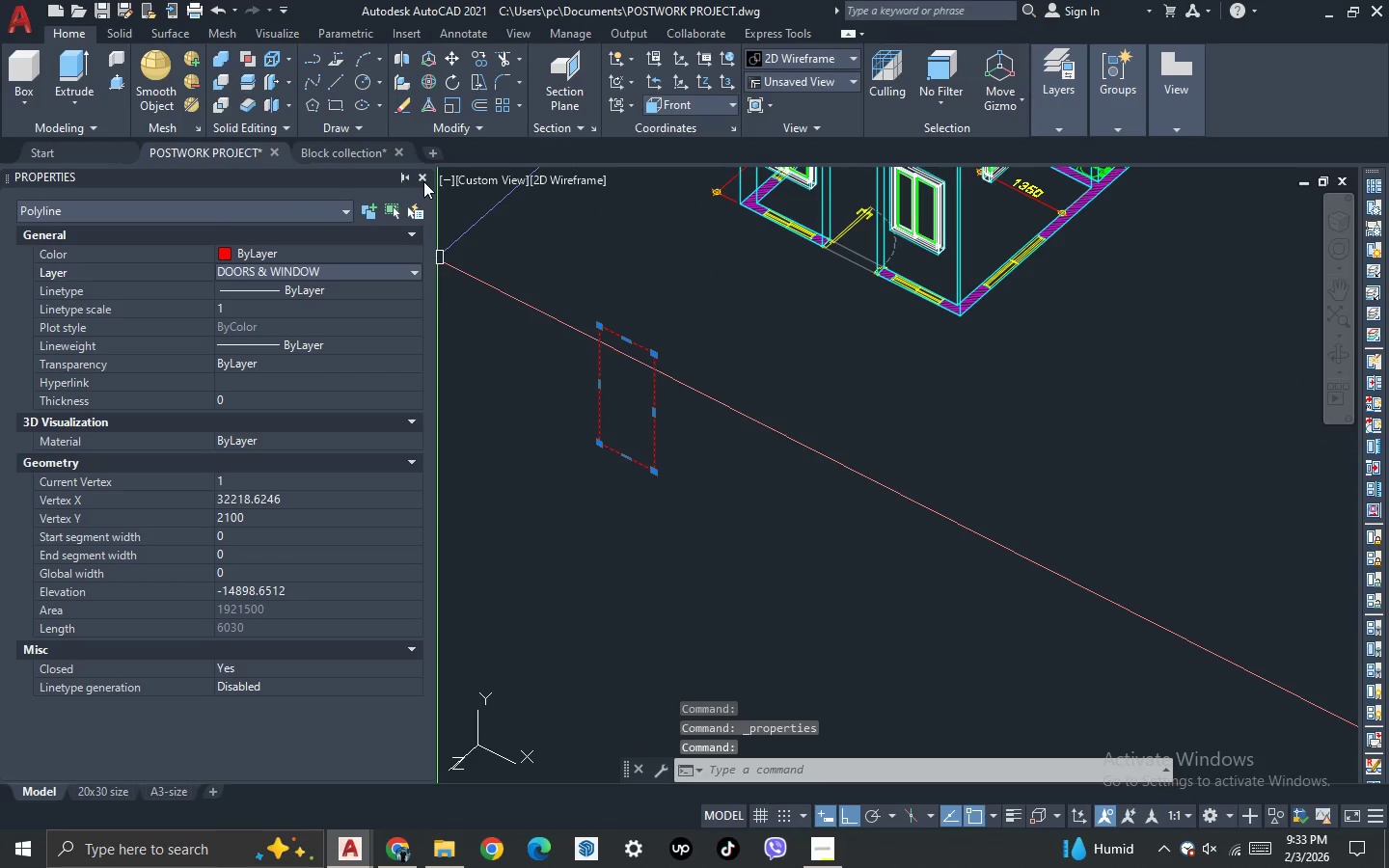 
key(Escape)
 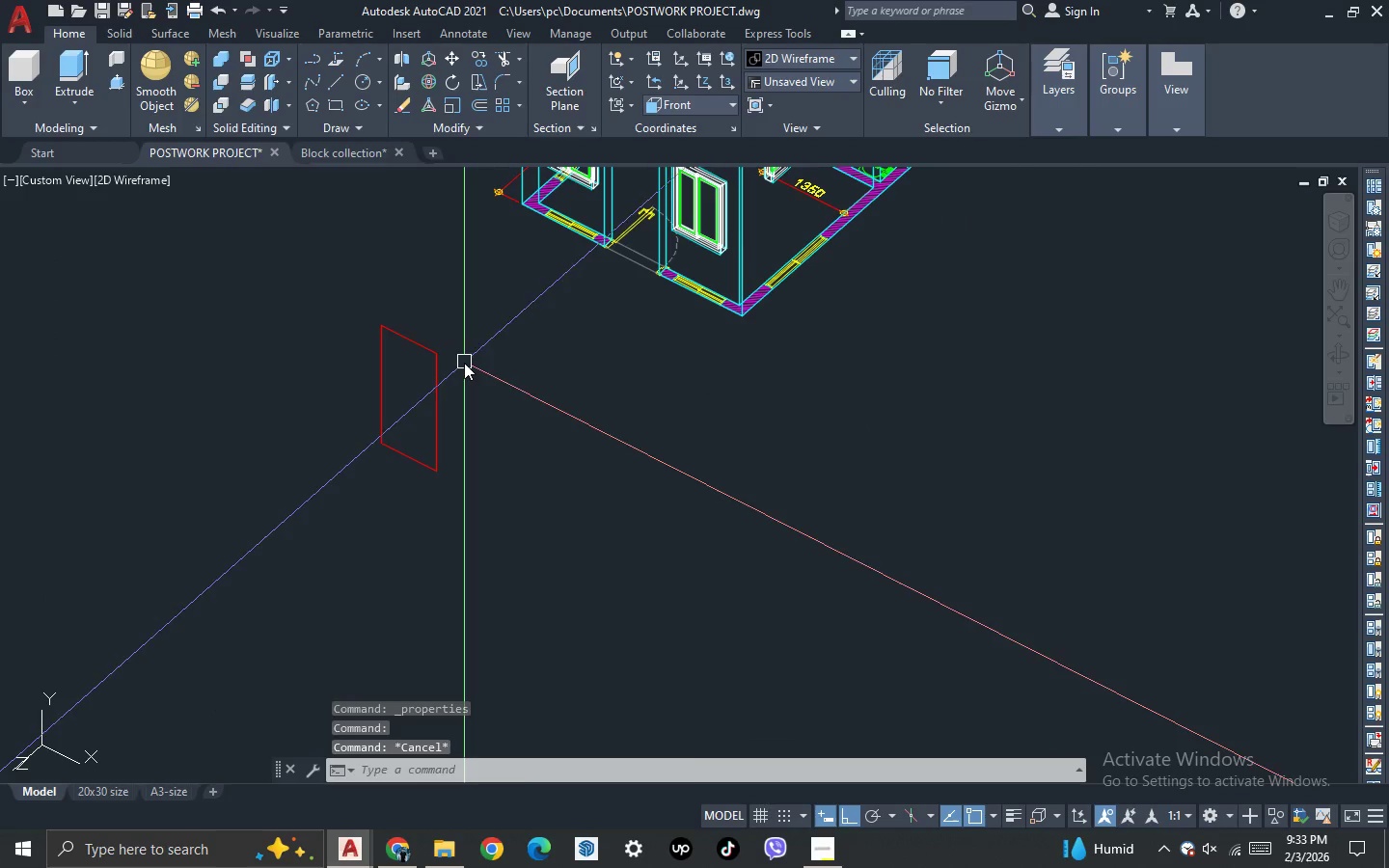 
left_click_drag(start_coordinate=[464, 366], to_coordinate=[438, 376])
 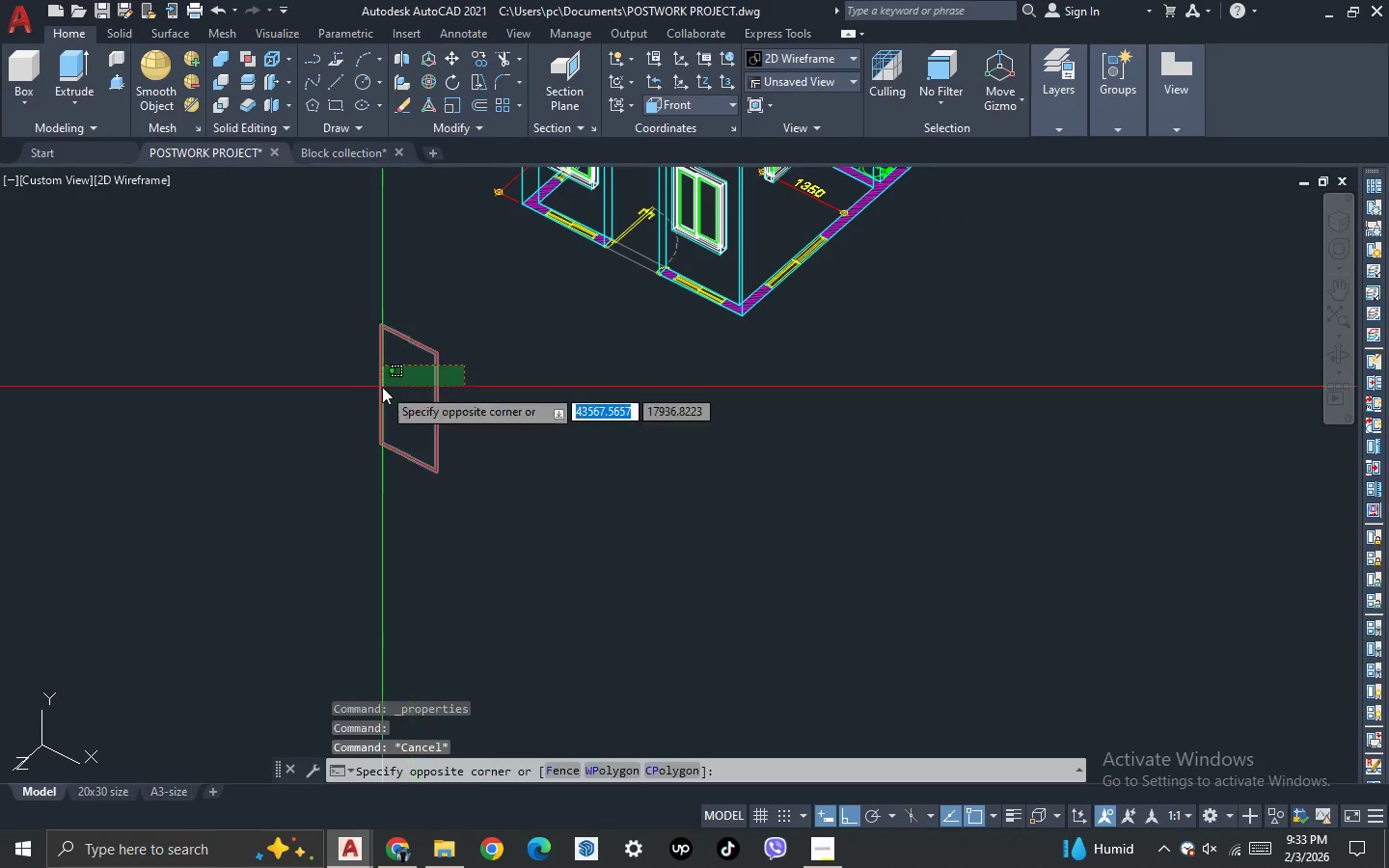 
double_click([382, 387])
 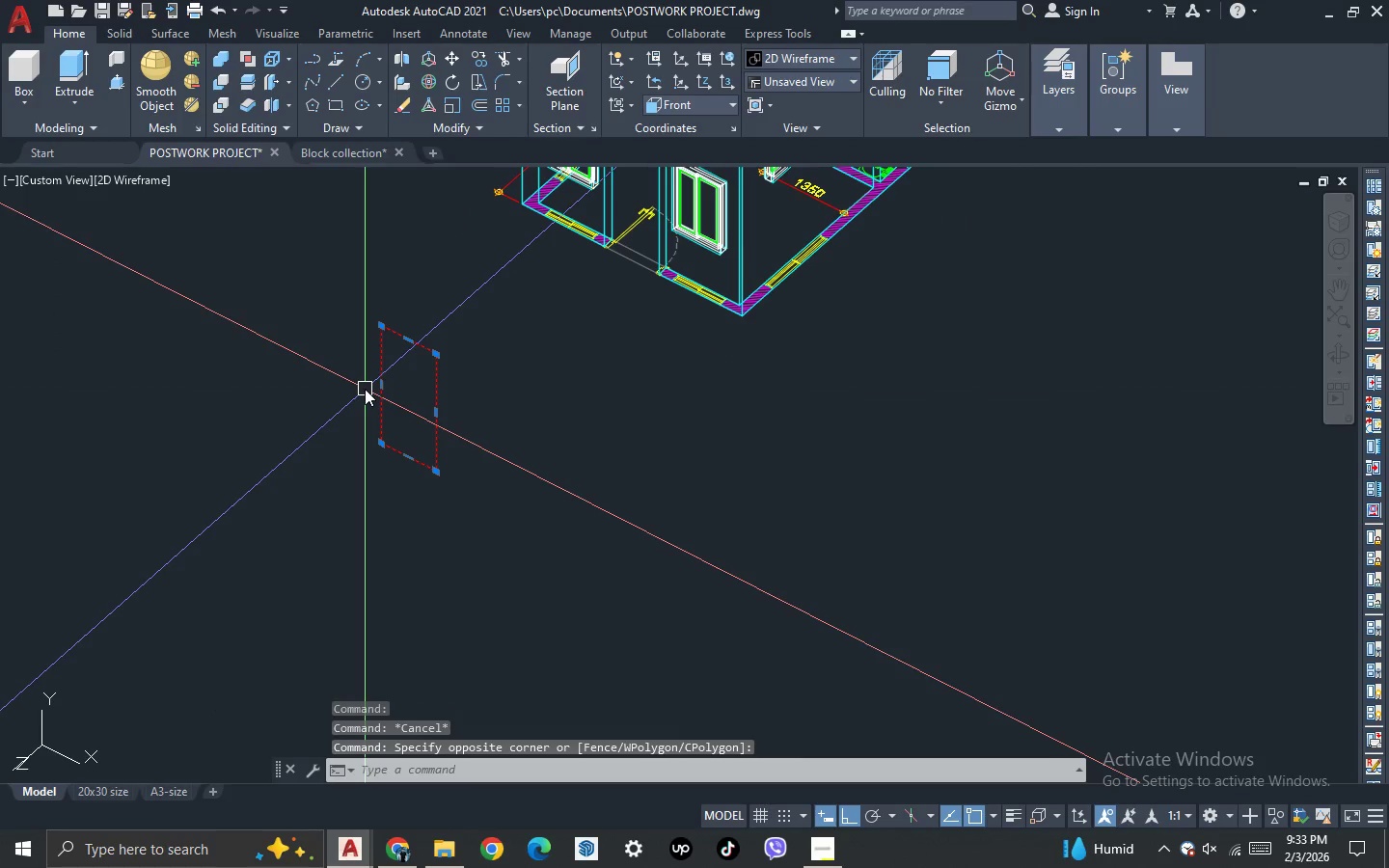 
key(O)
 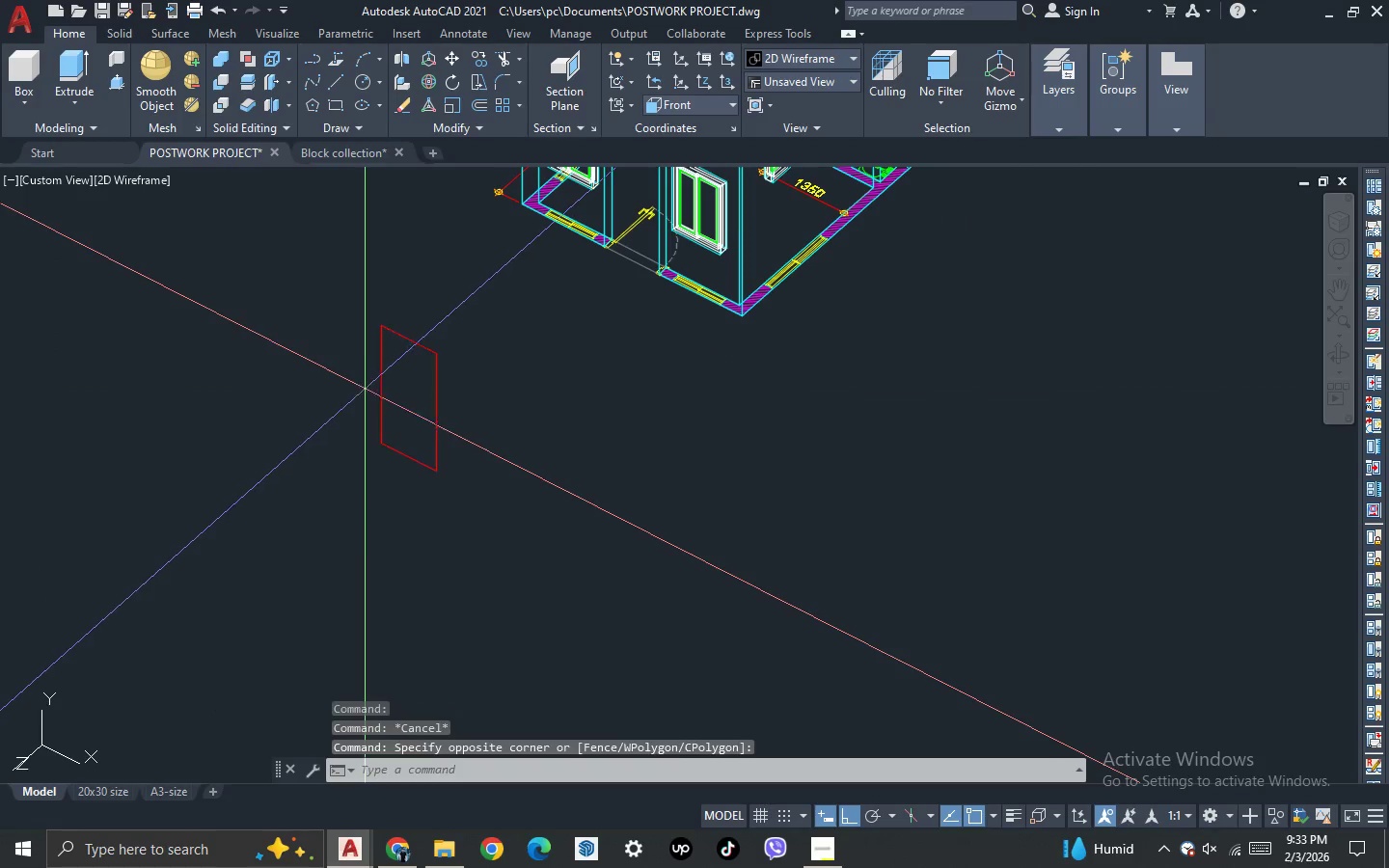 
key(Enter)
 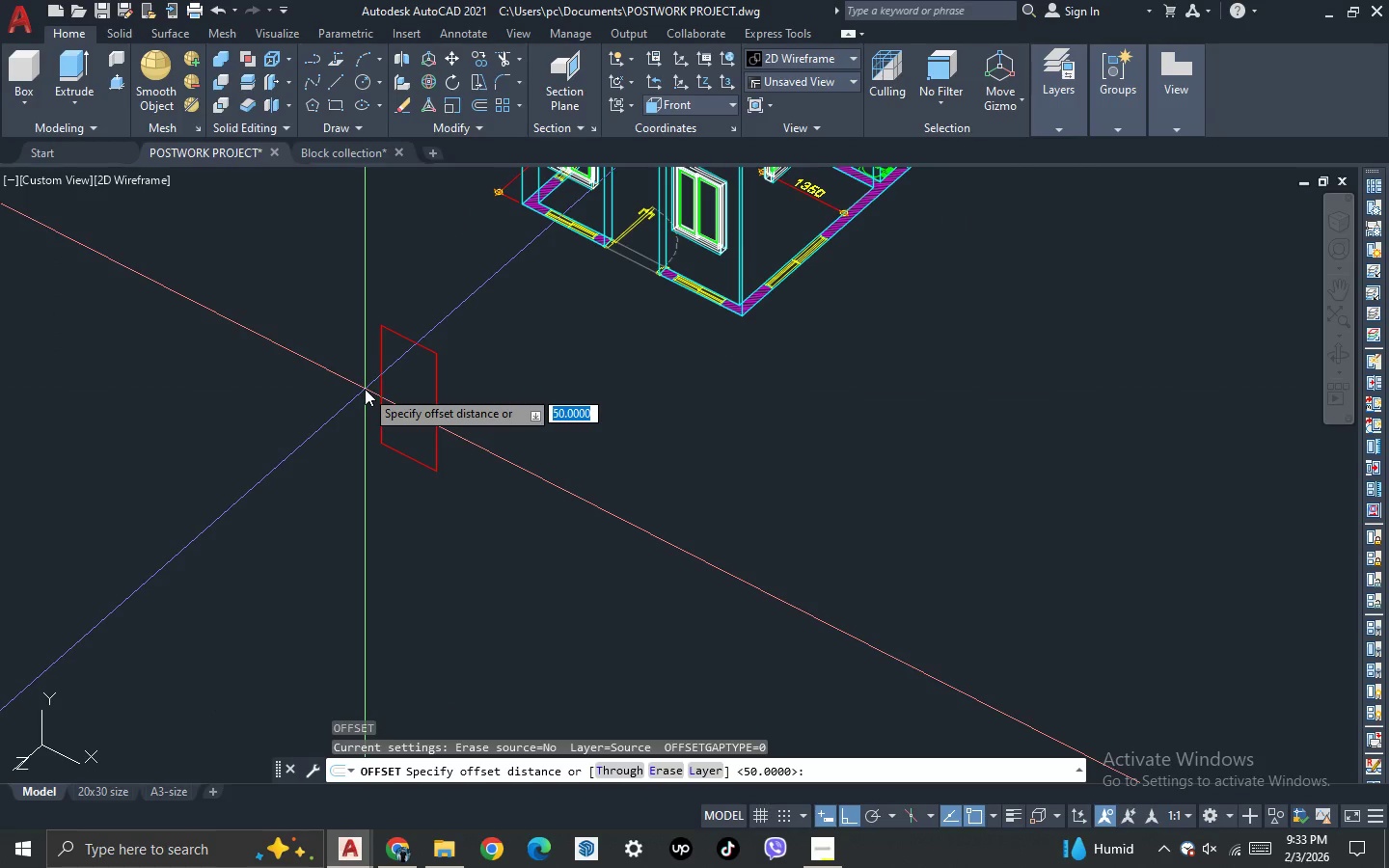 
type(50)
 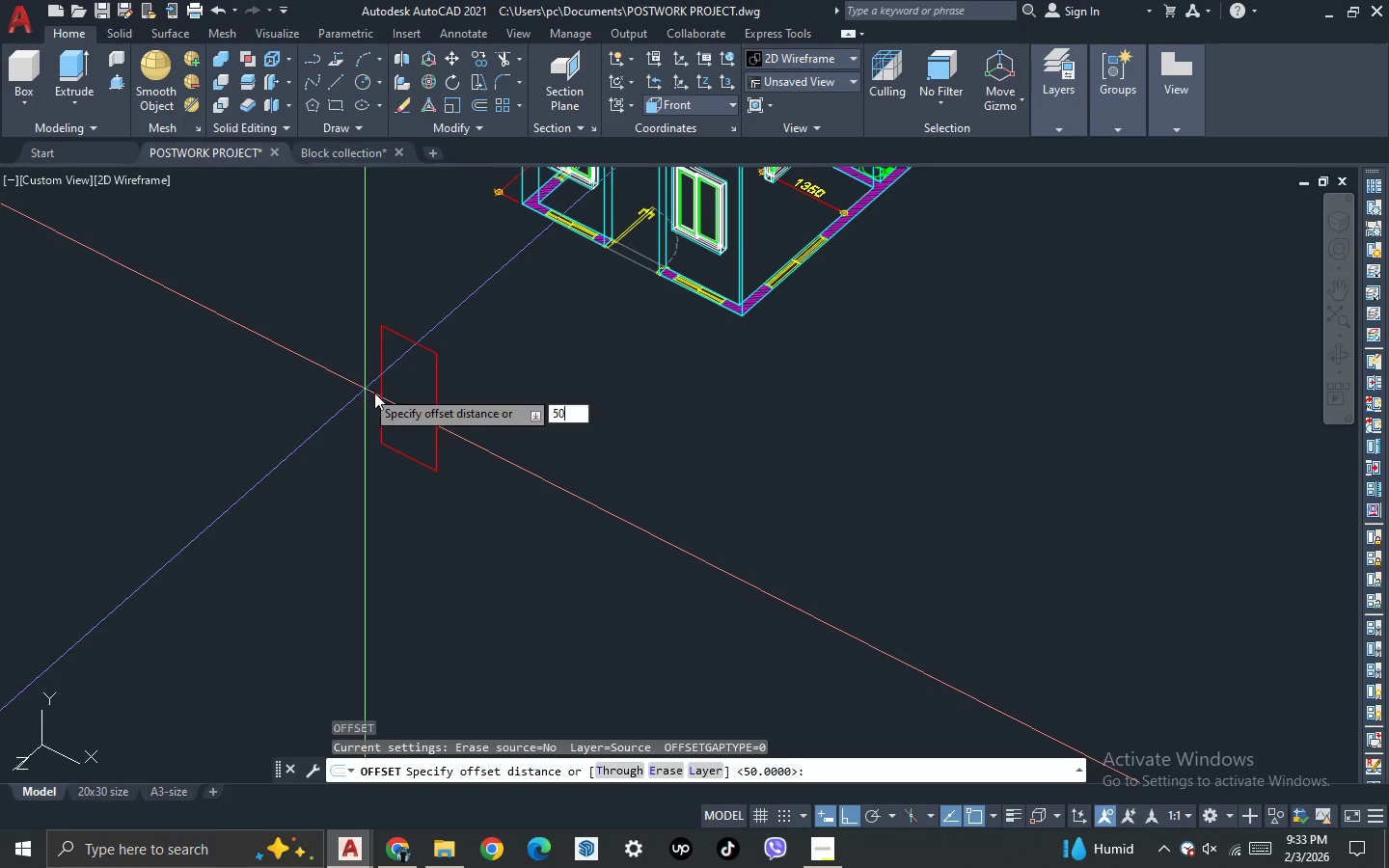 
key(Enter)
 